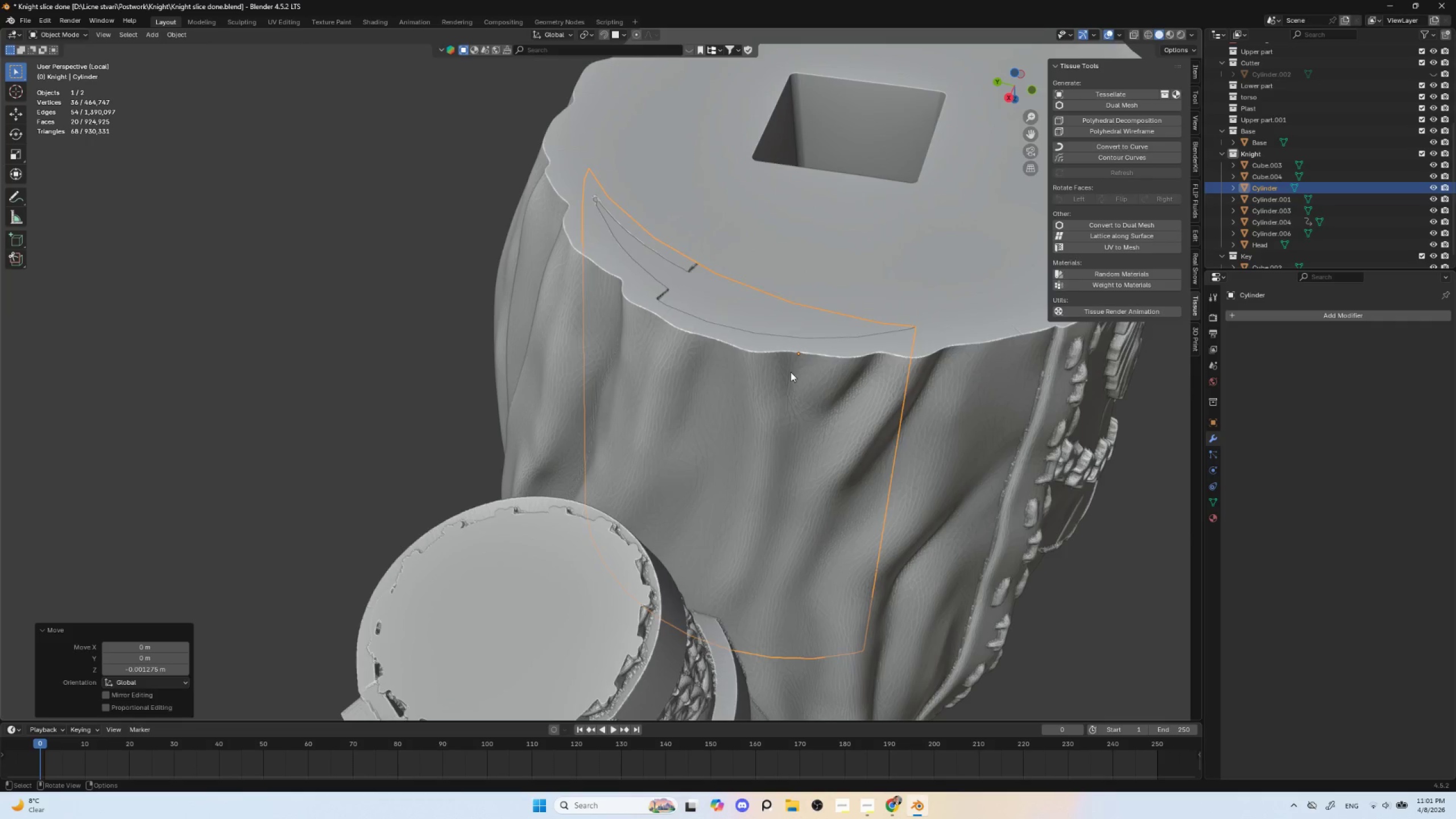 
key(Tab)
type(rx)
 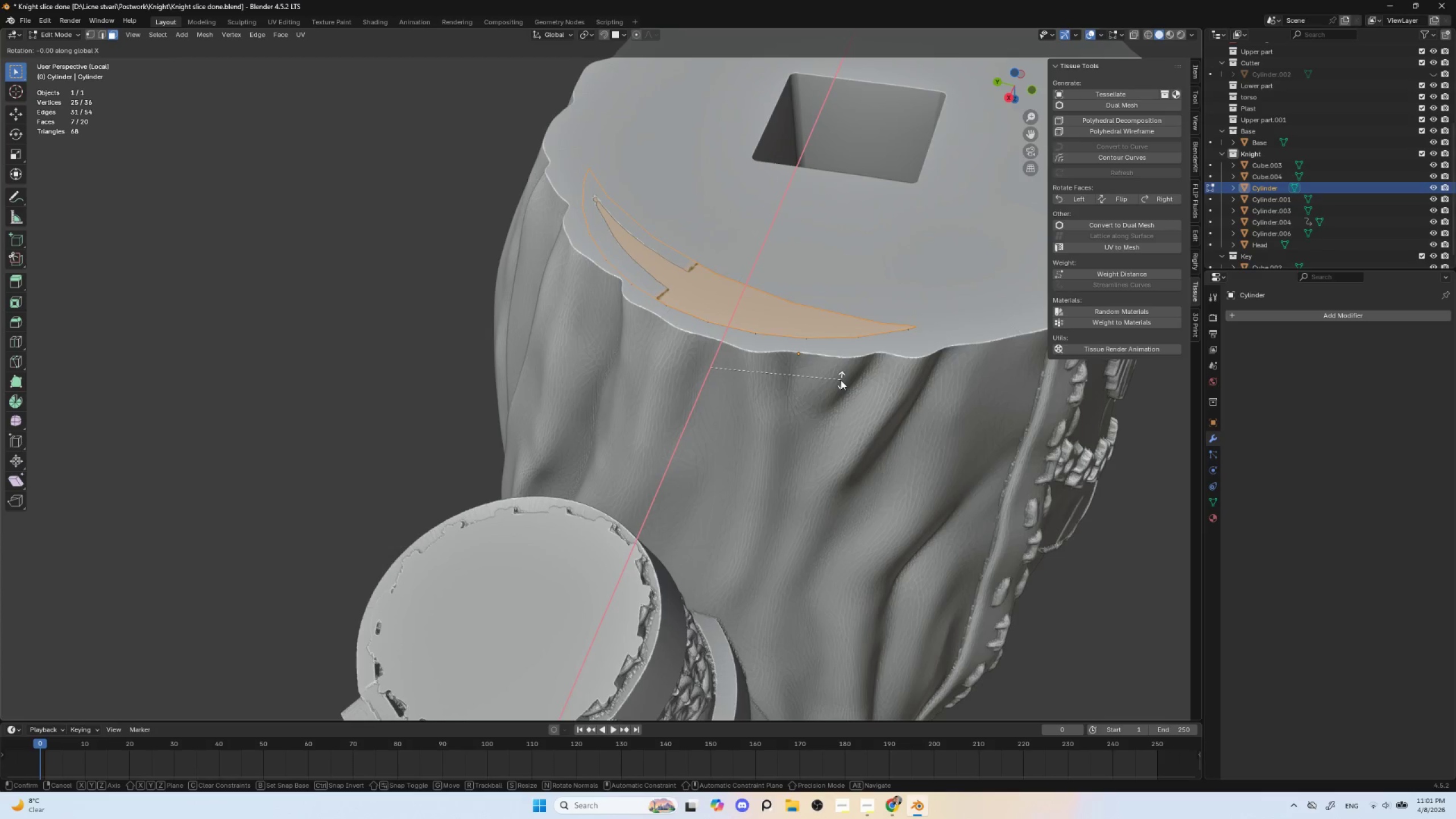 
hold_key(key=ShiftLeft, duration=1.5)
 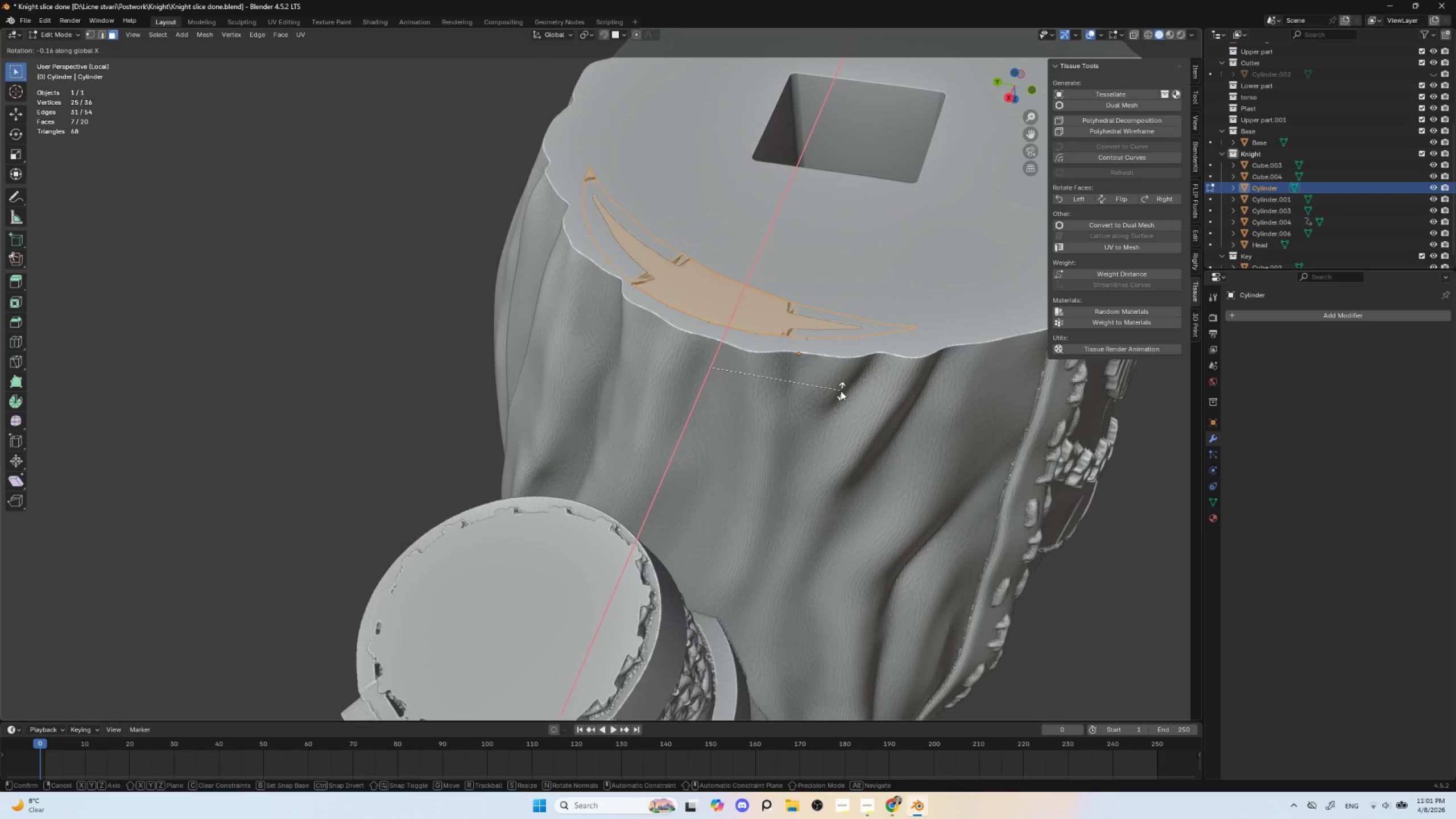 
hold_key(key=ShiftLeft, duration=0.98)
left_click([841, 391])
 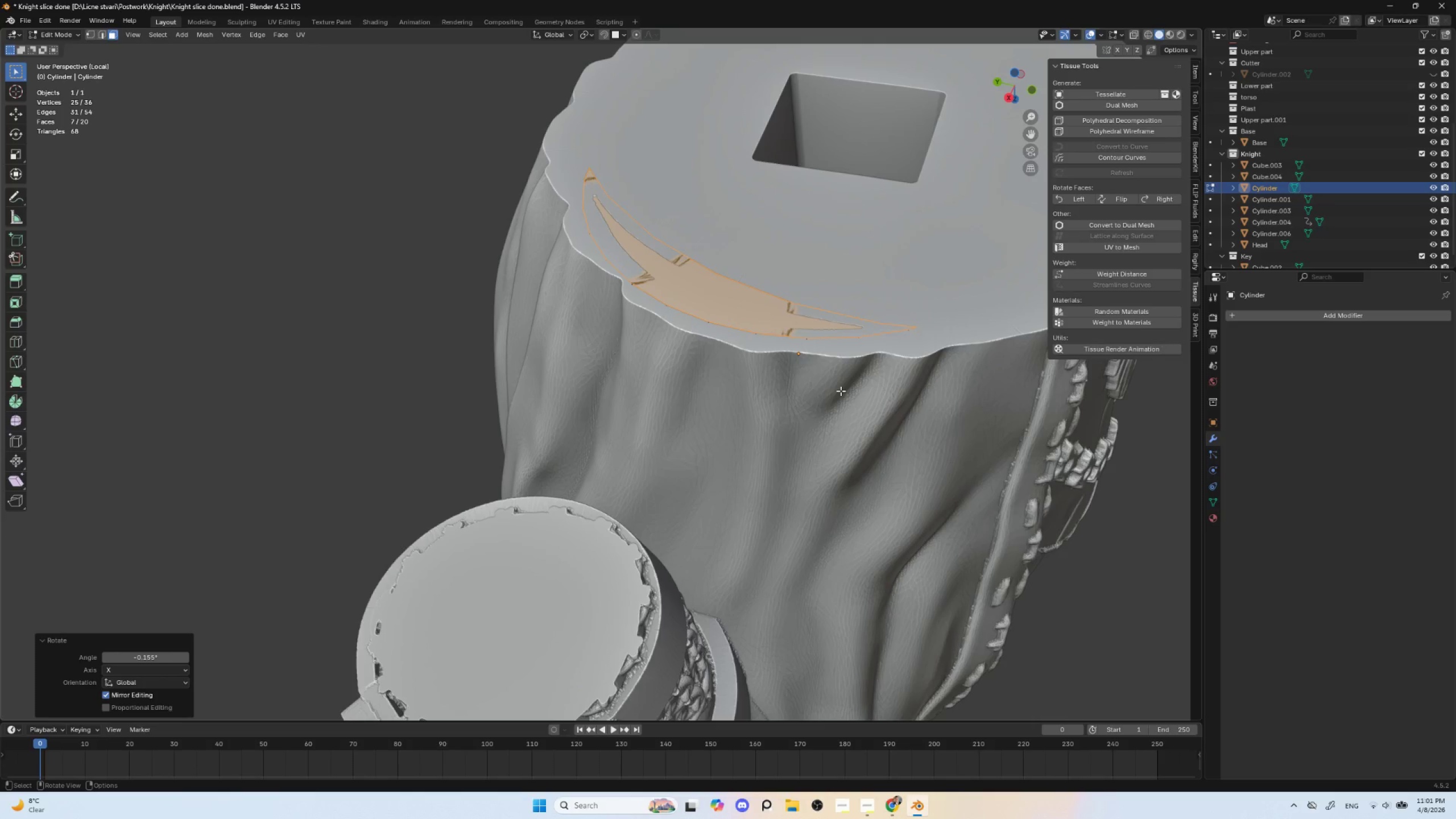 
key(Tab)
type(gz)
 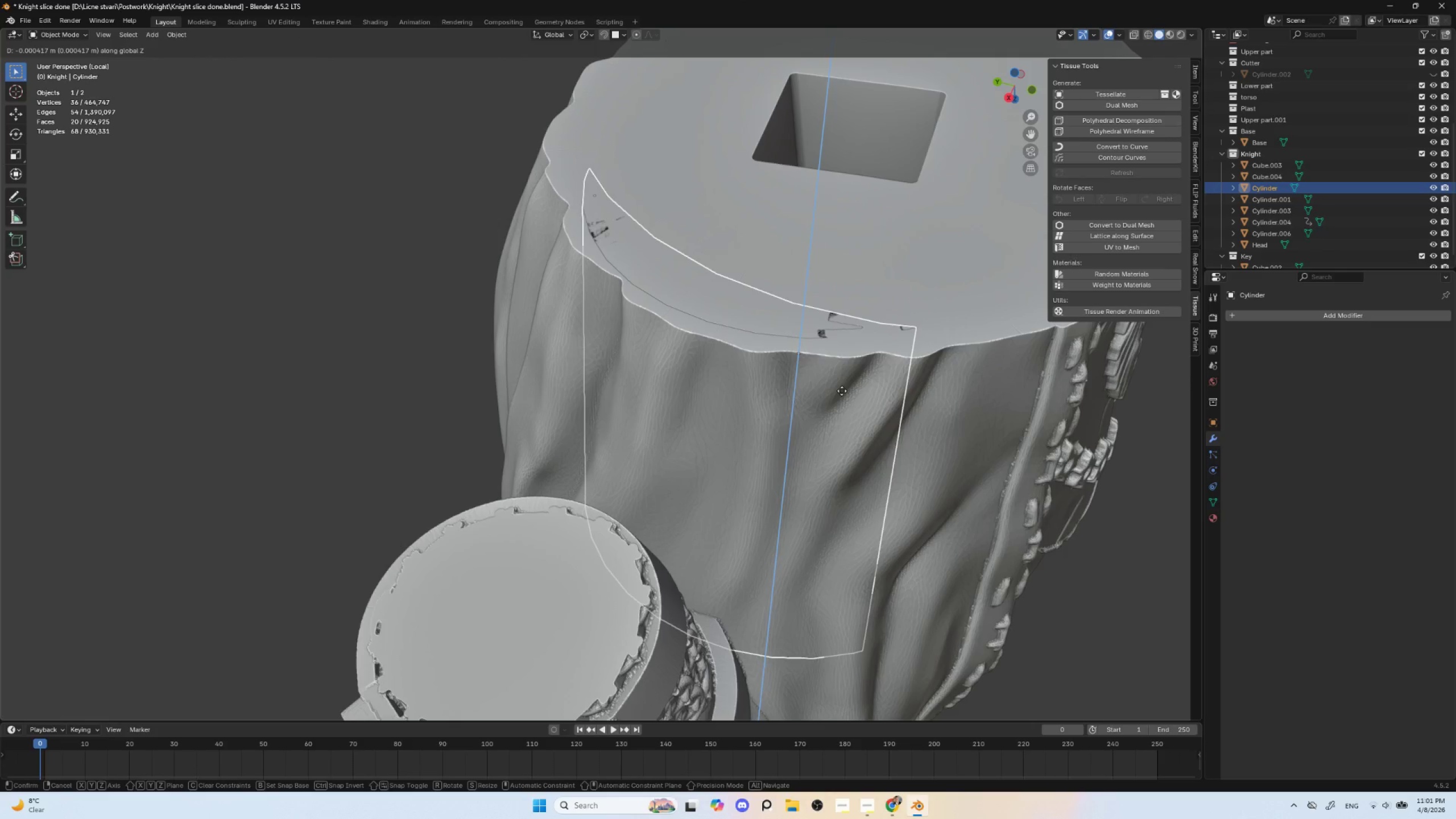 
left_click([842, 391])
 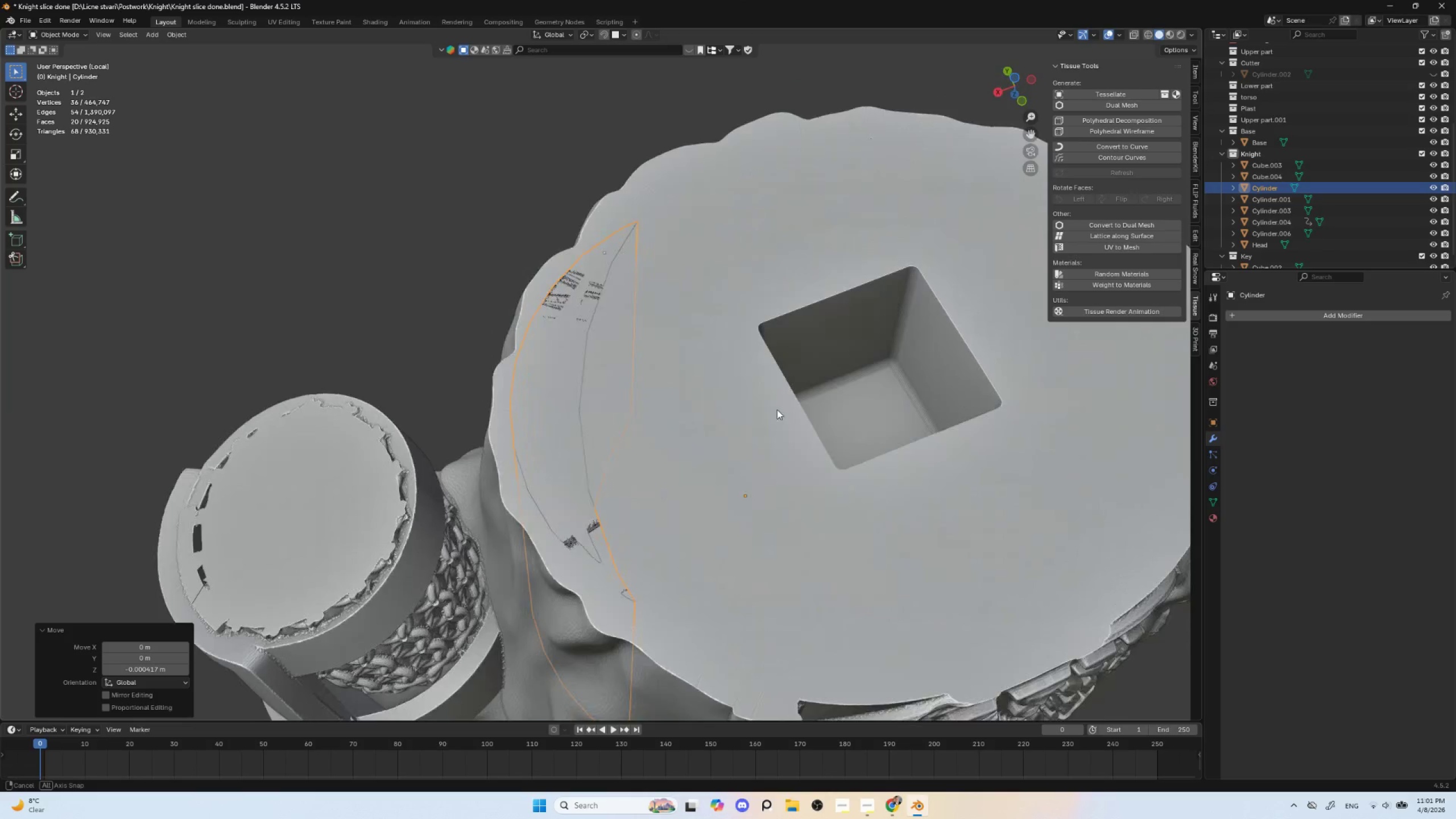 
scroll: coordinate [688, 460], scroll_direction: up, amount: 2.0
 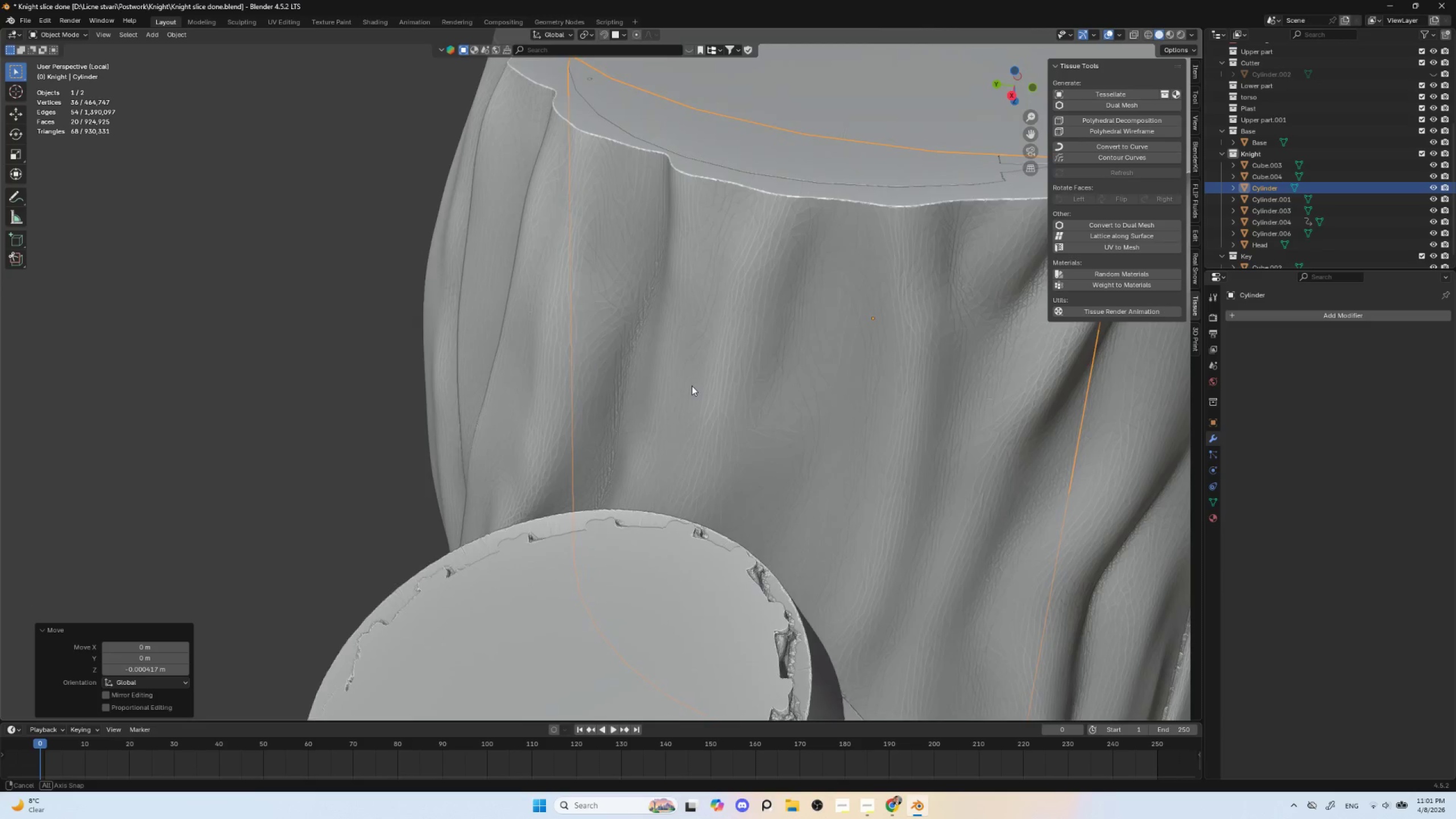 
hold_key(key=ShiftLeft, duration=0.56)
 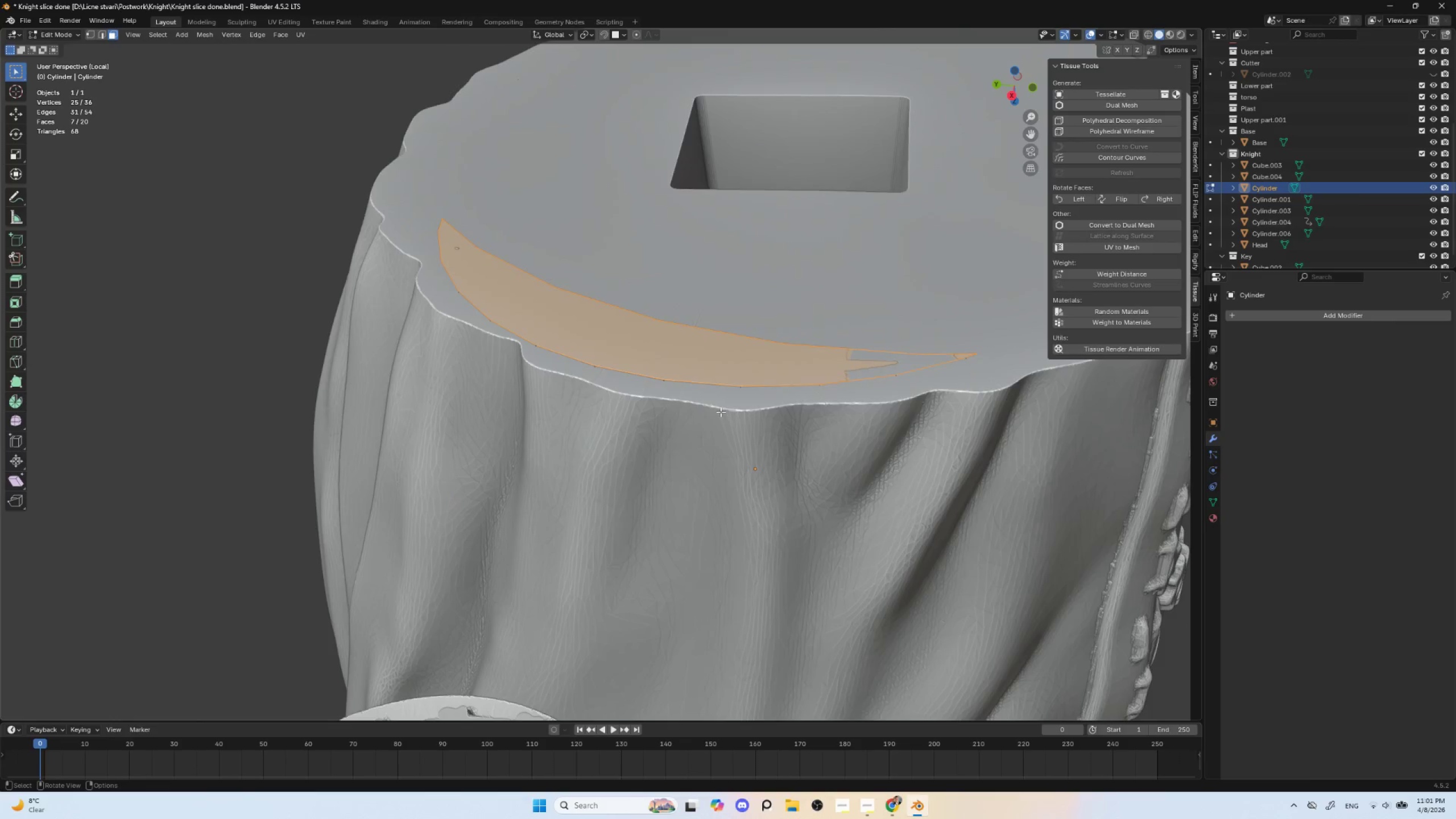 
hold_key(key=ShiftLeft, duration=6.34)
 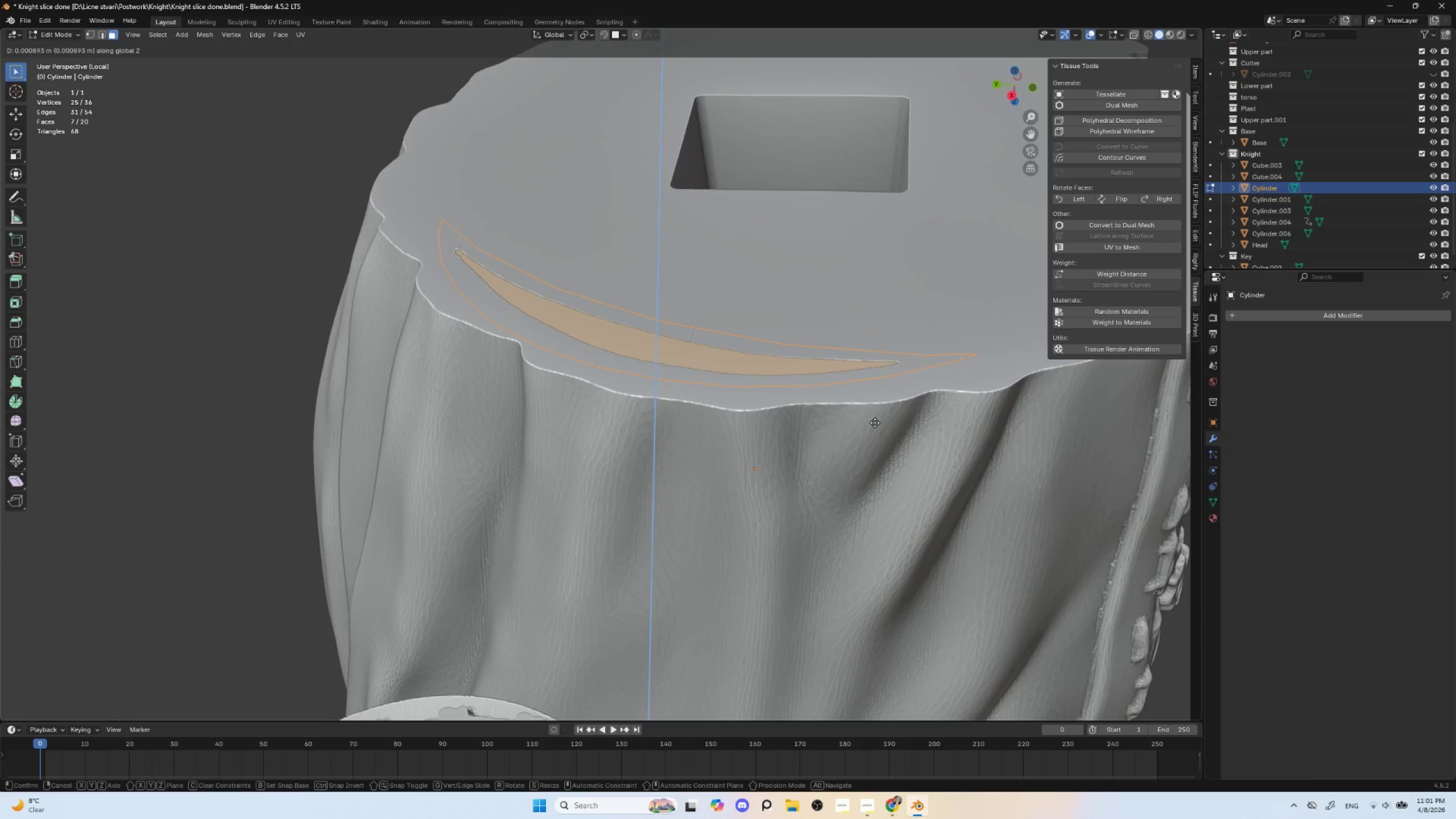 
key(Tab)
 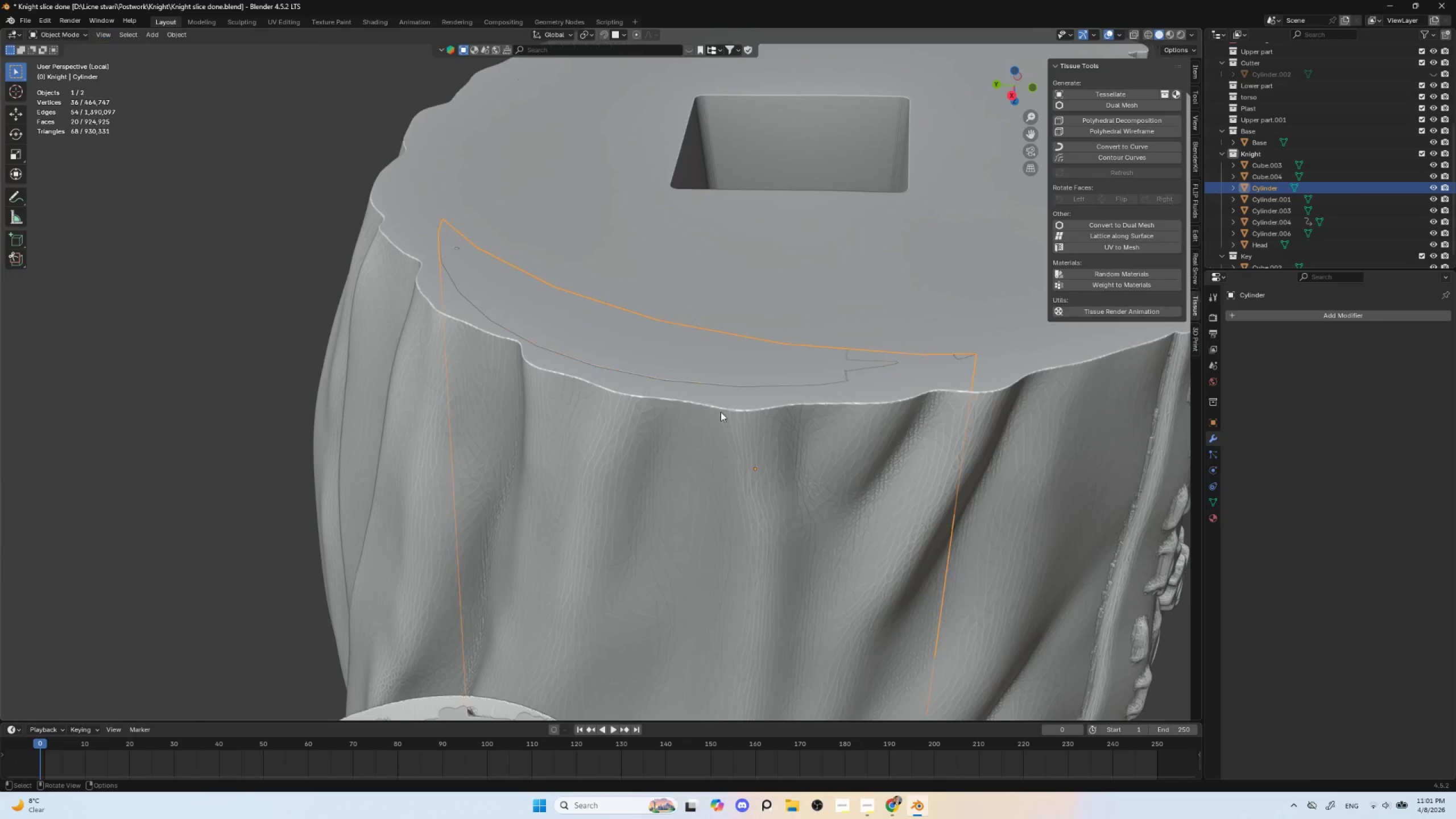 
key(Tab)
 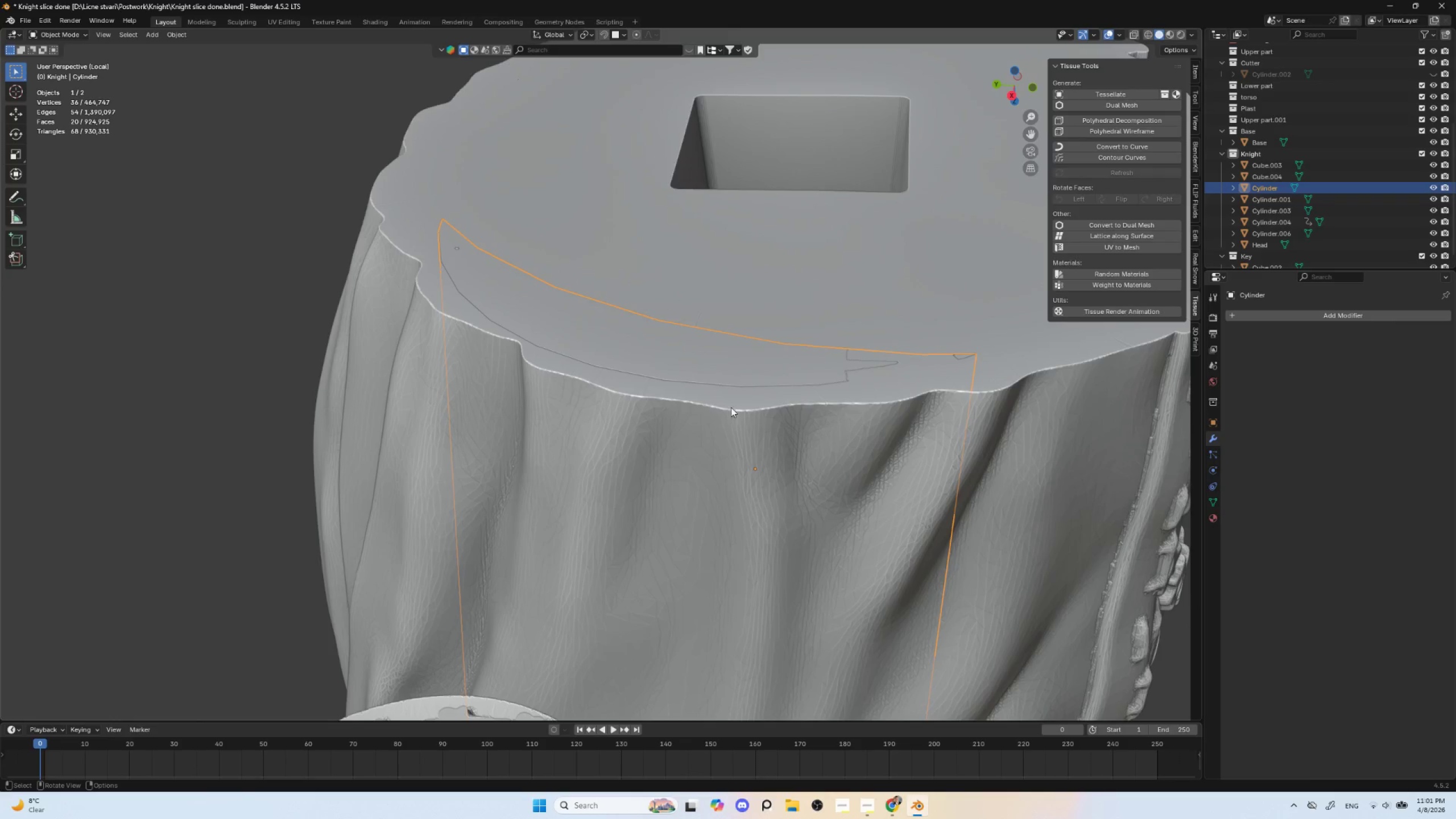 
key(Tab)
 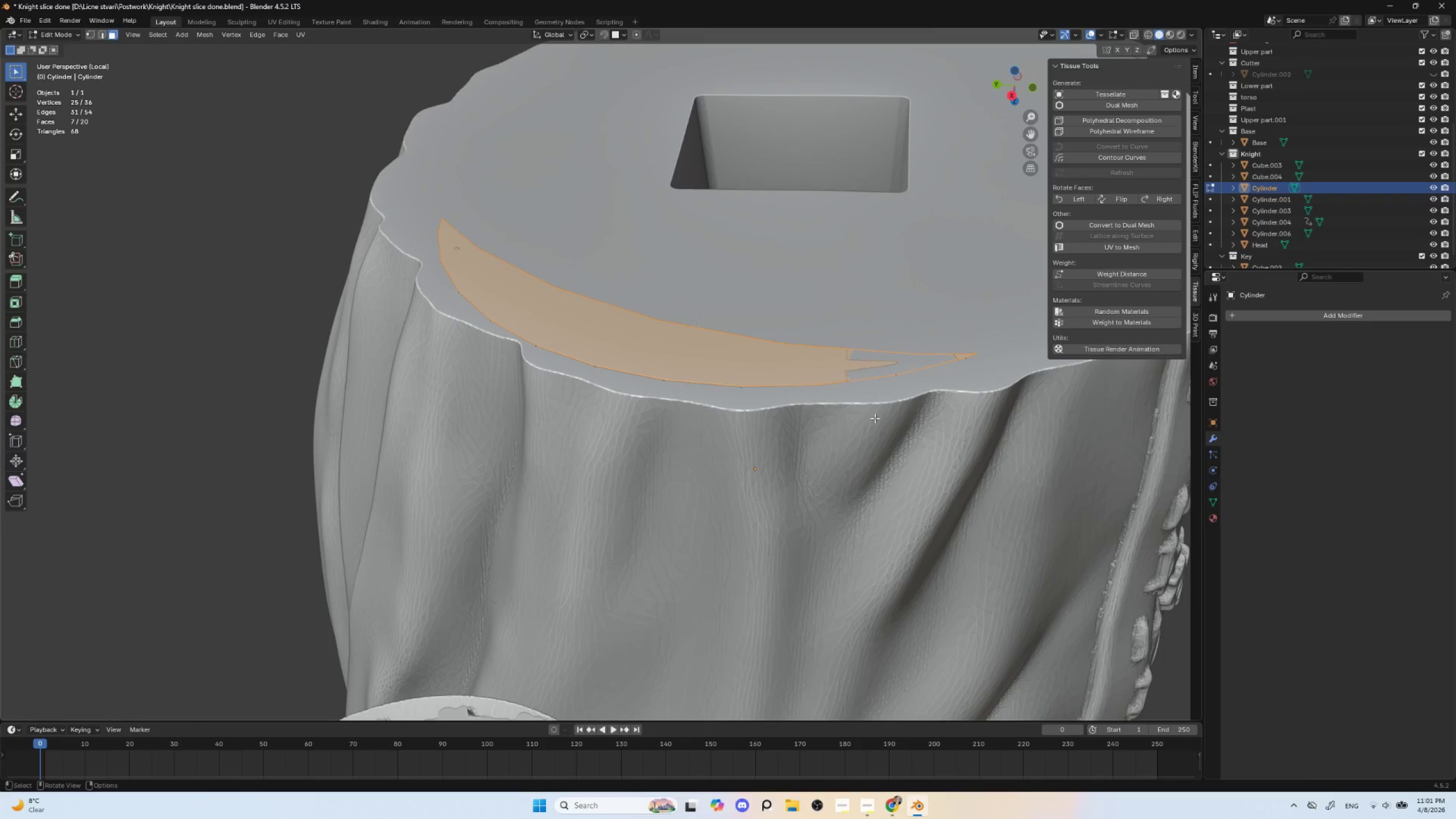 
type(gz)
 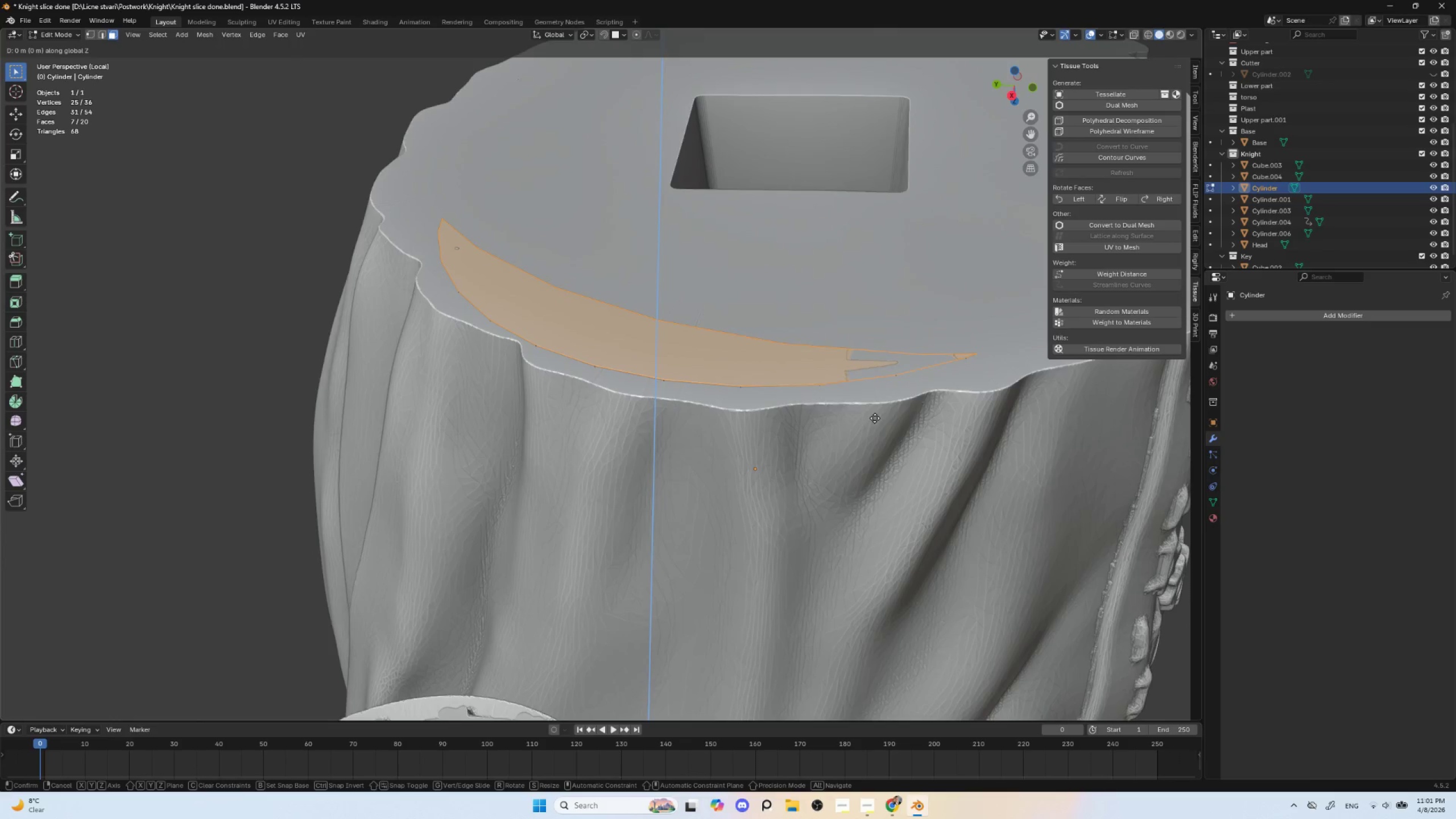 
hold_key(key=ShiftLeft, duration=1.5)
 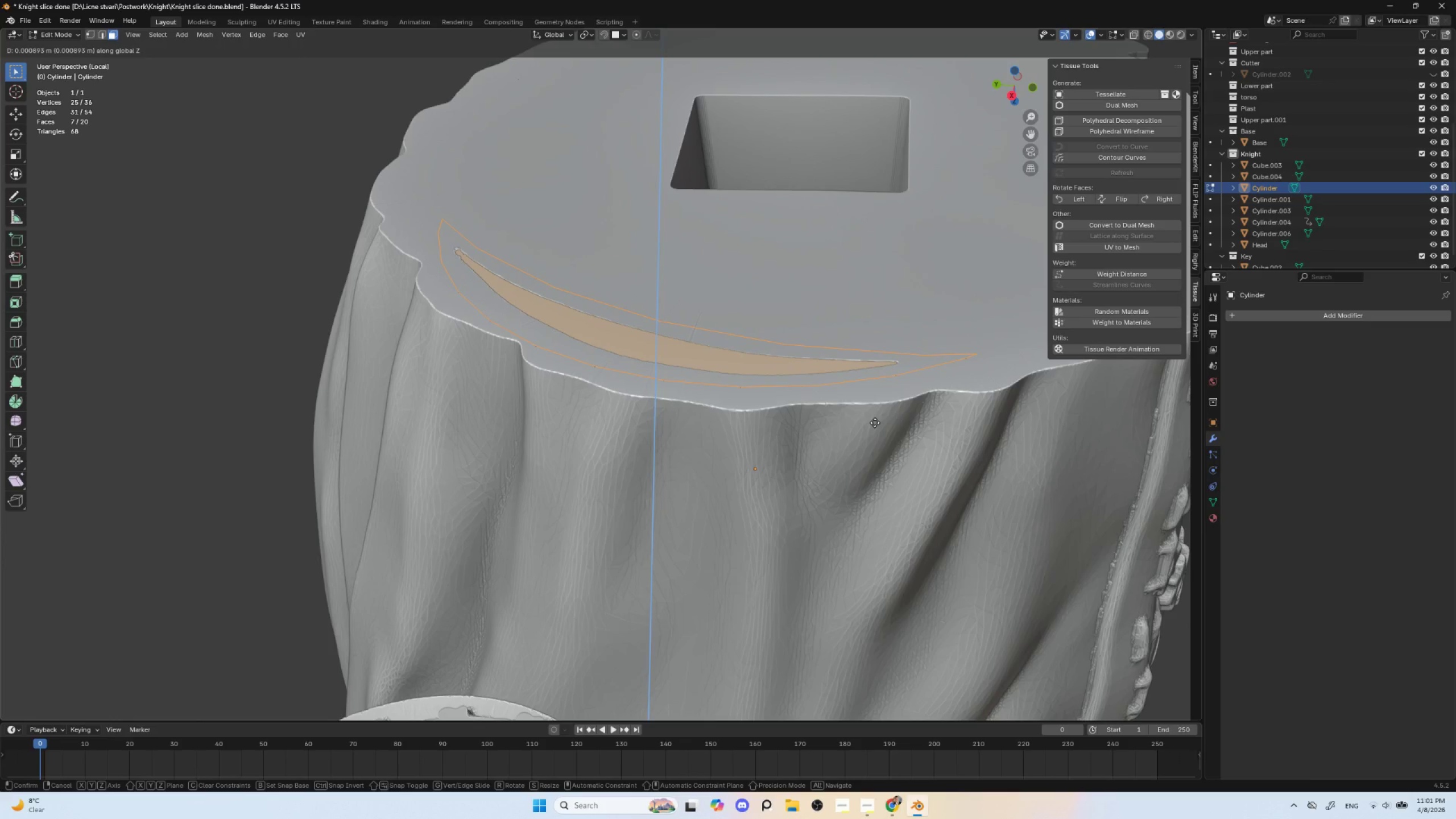 
hold_key(key=ShiftLeft, duration=1.52)
 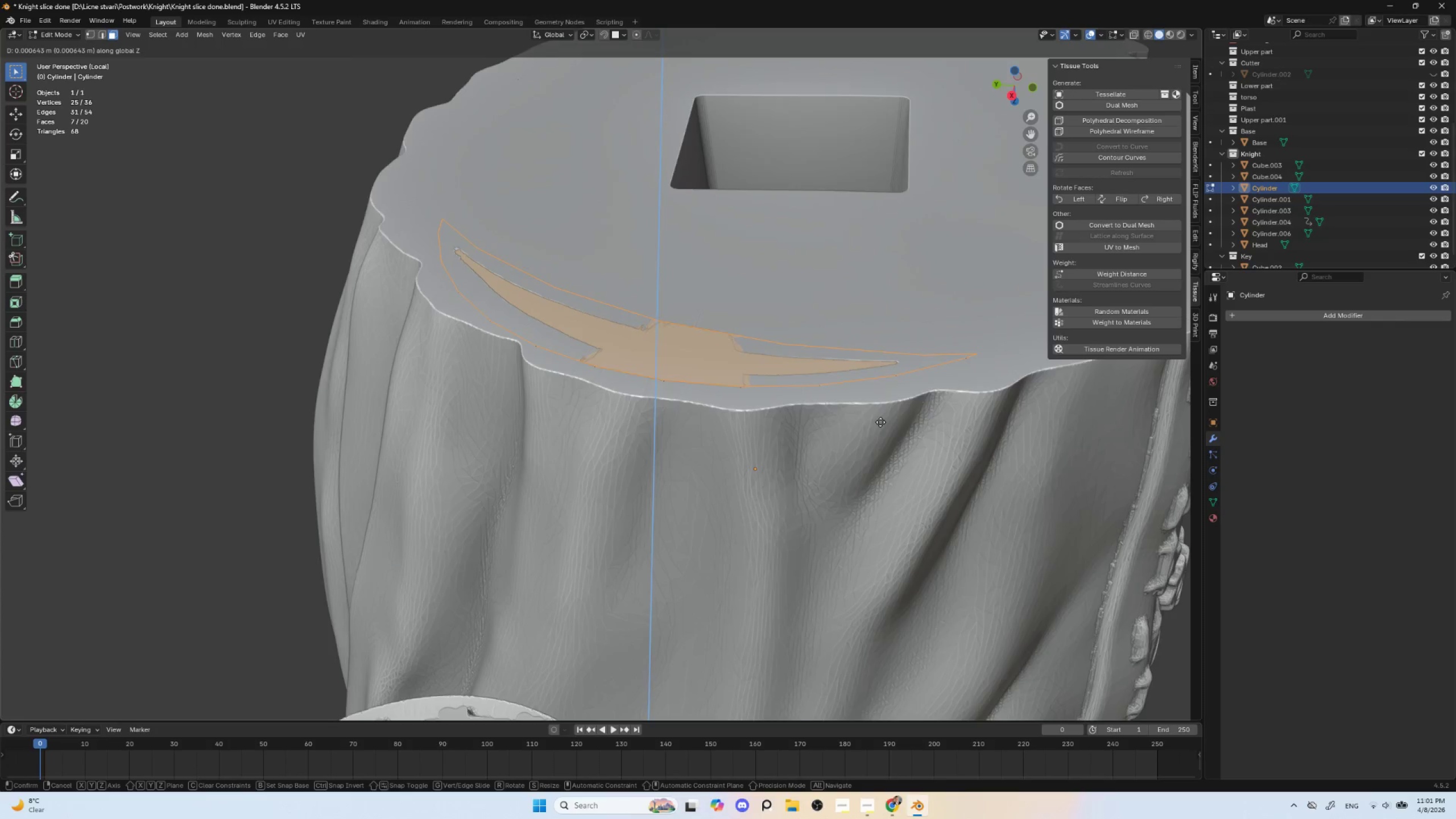 
hold_key(key=ShiftLeft, duration=1.5)
 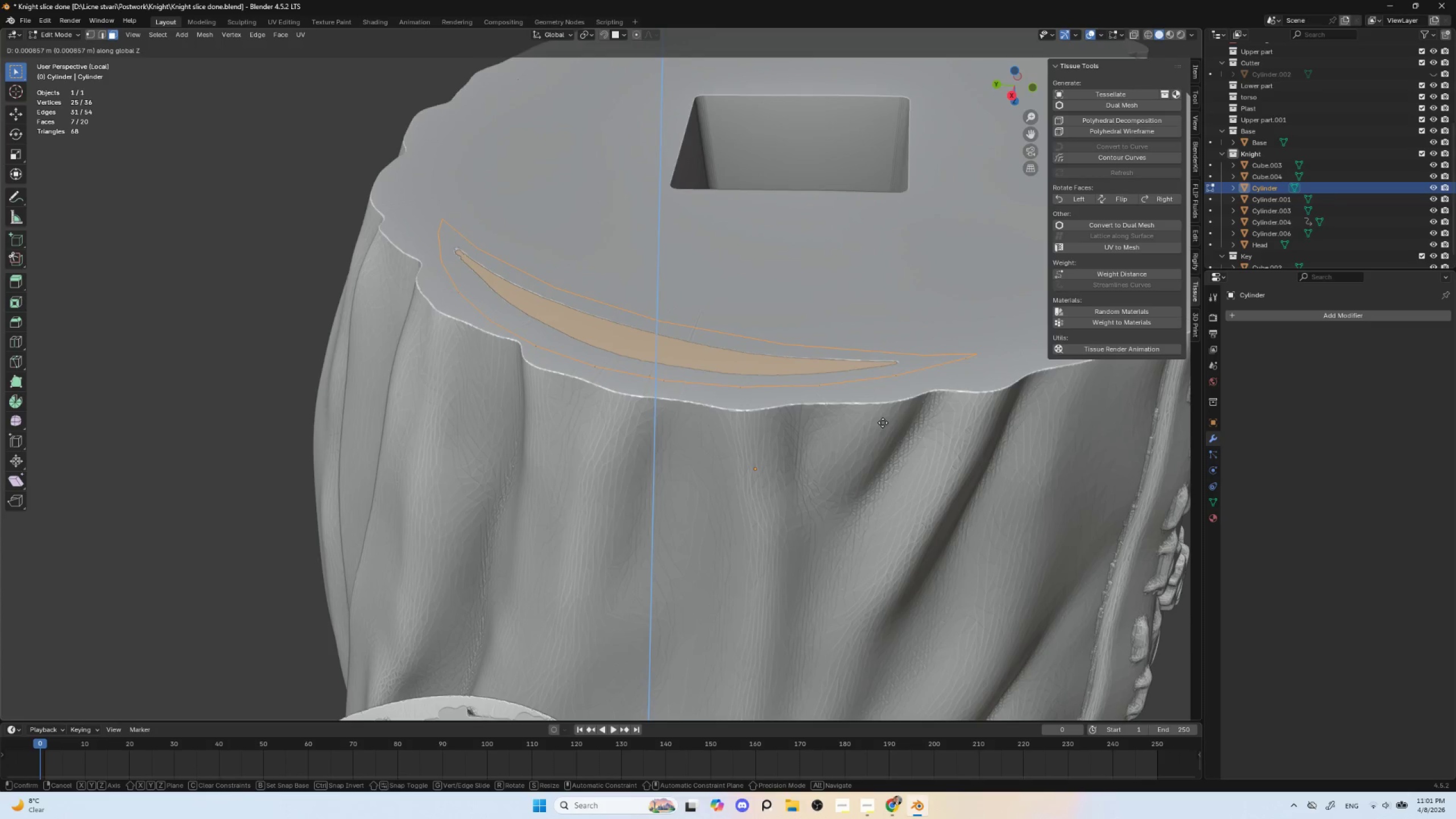 
hold_key(key=ShiftLeft, duration=1.5)
 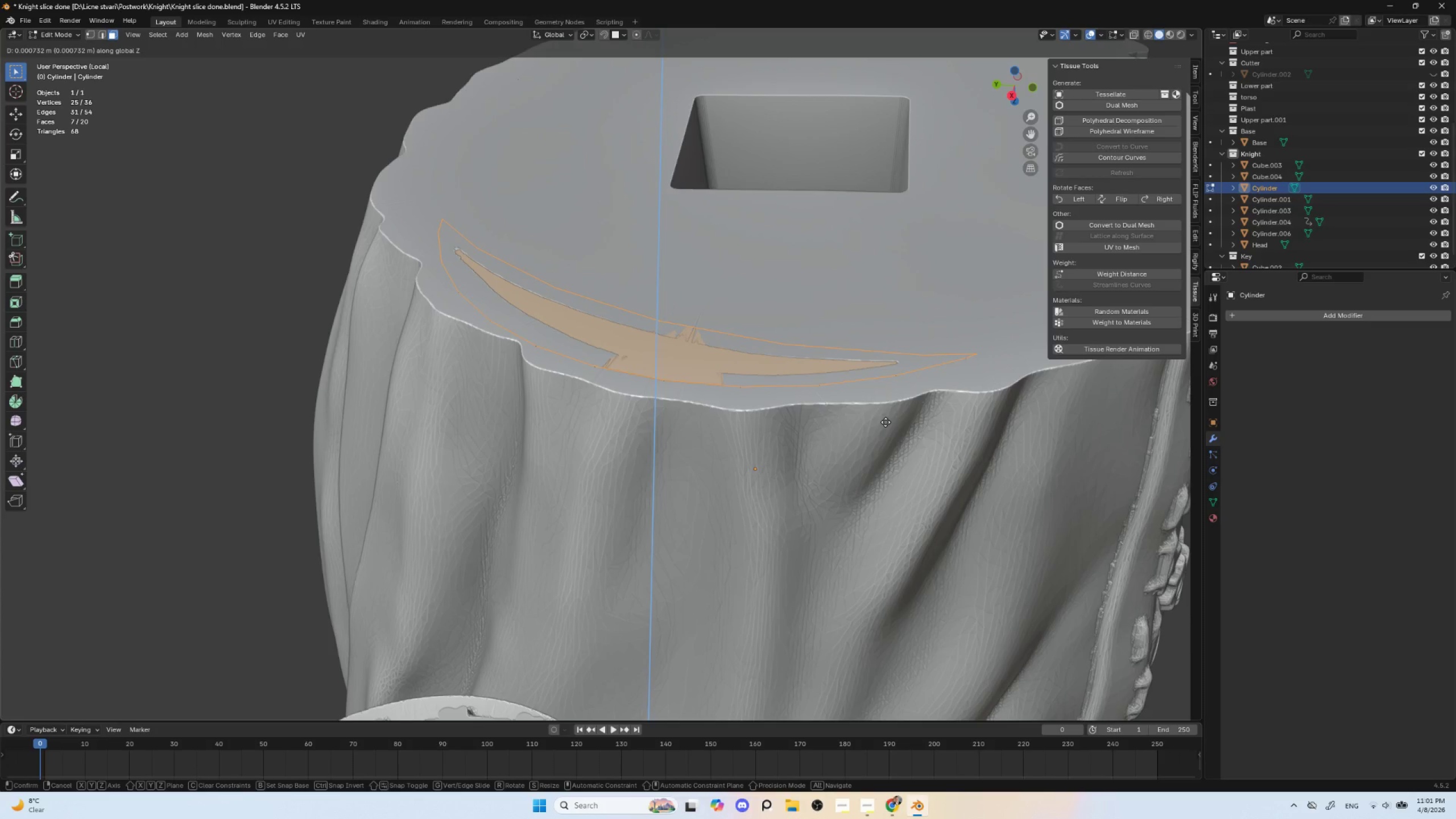 
hold_key(key=ShiftLeft, duration=1.52)
 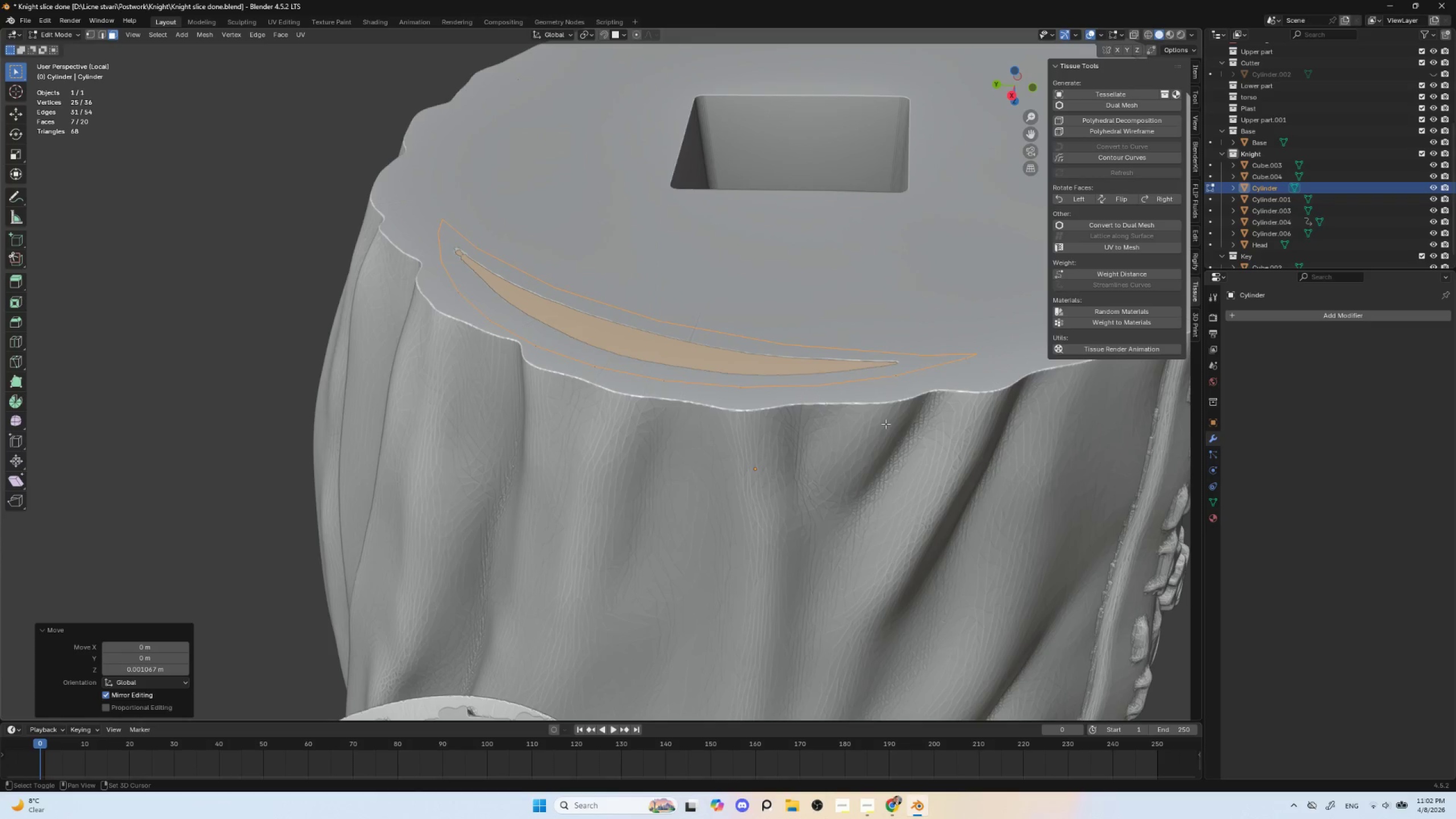 
hold_key(key=ShiftLeft, duration=0.67)
left_click([886, 424])
 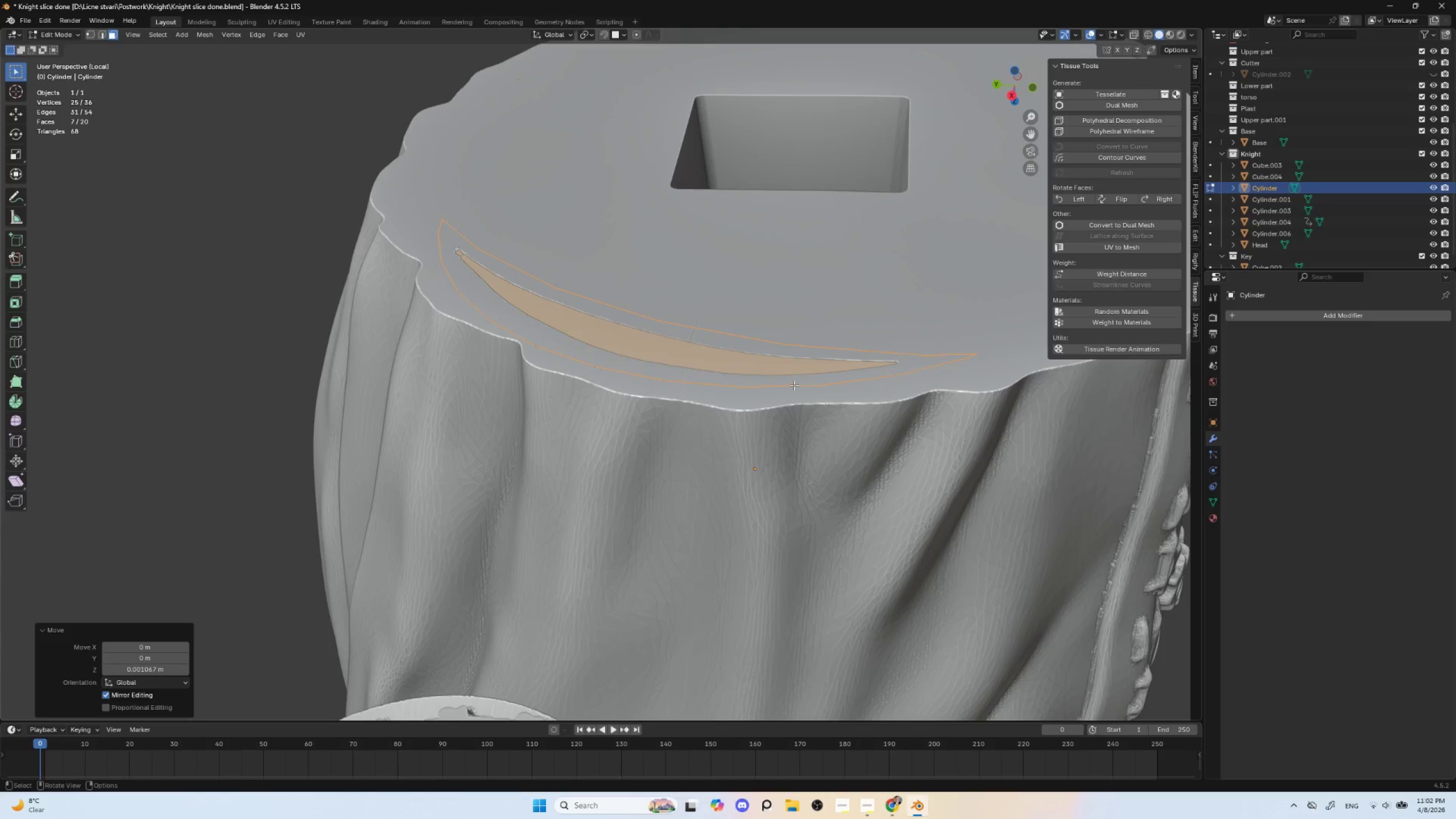 
key(Tab)
 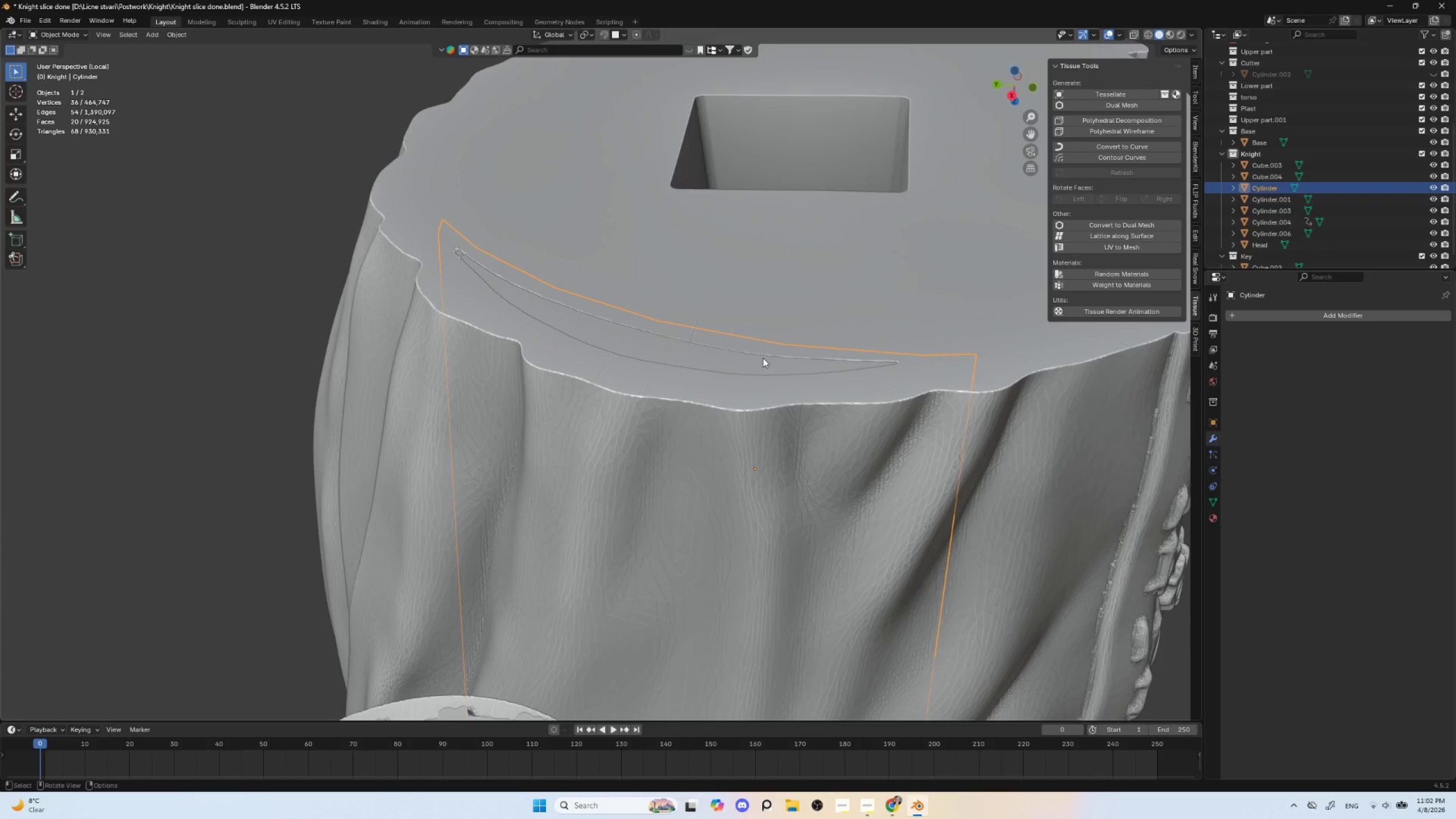 
hold_key(key=ShiftLeft, duration=0.58)
 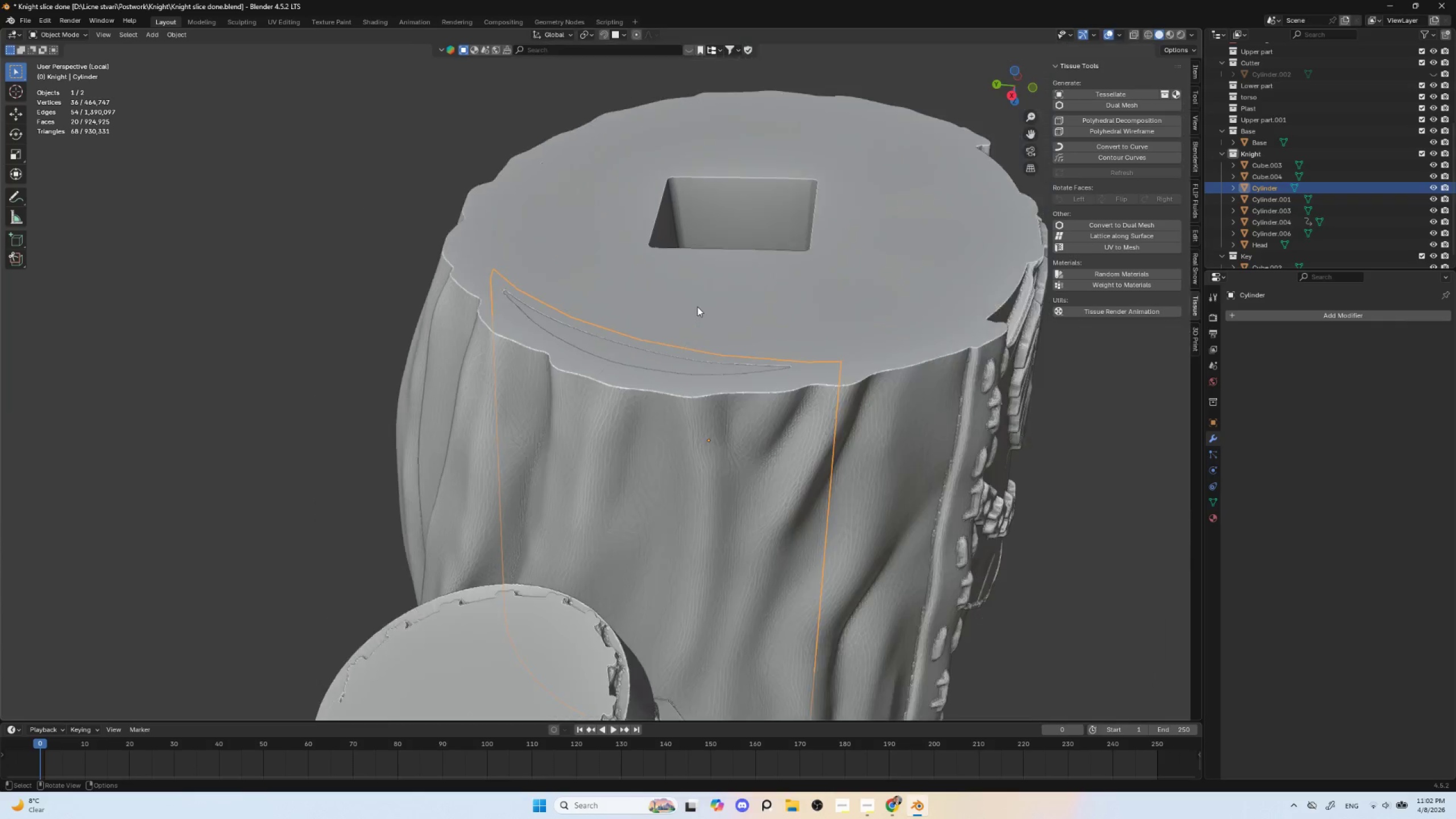 
scroll: coordinate [673, 297], scroll_direction: down, amount: 7.0
 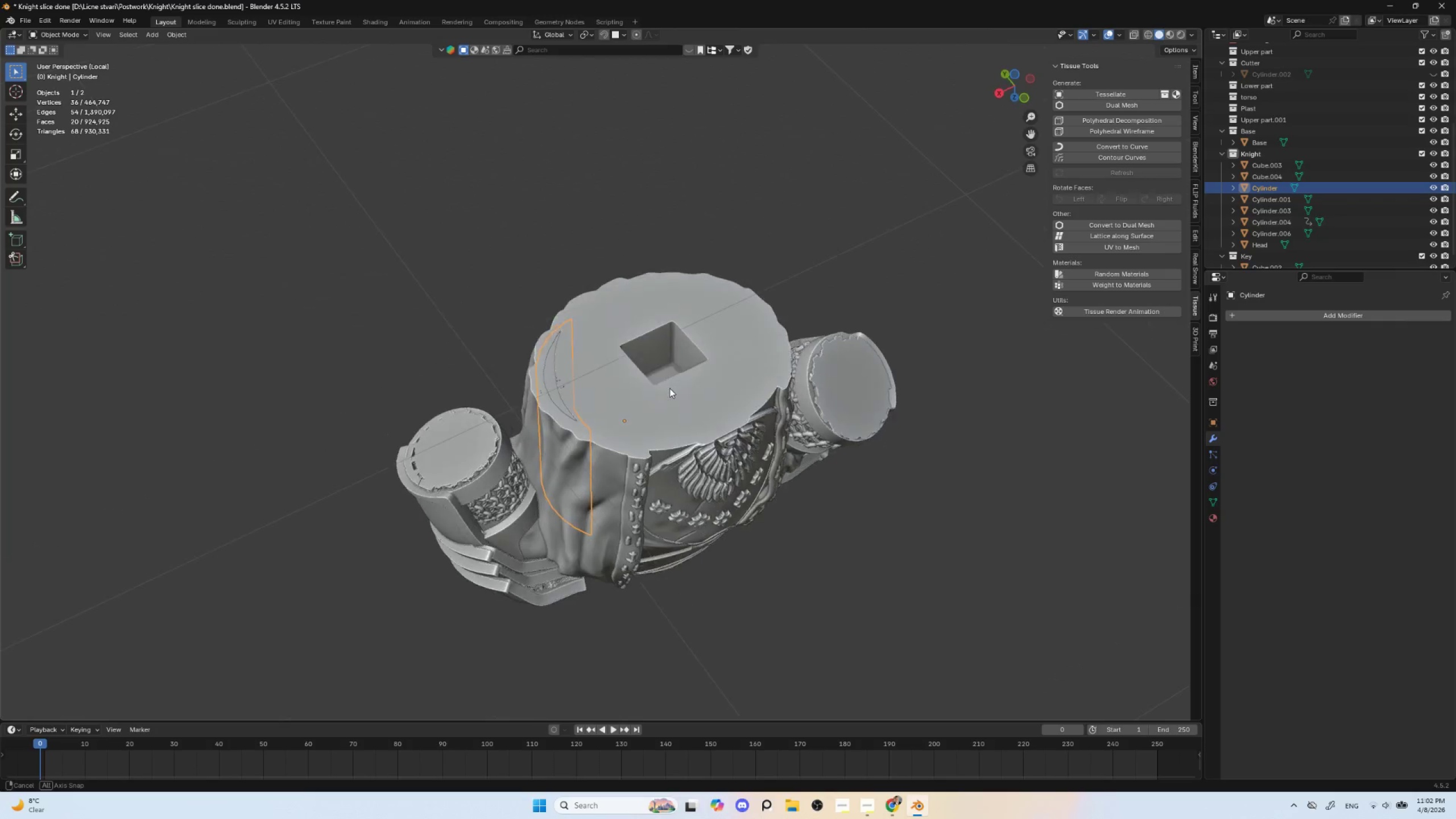 
hold_key(key=ShiftLeft, duration=0.62)
 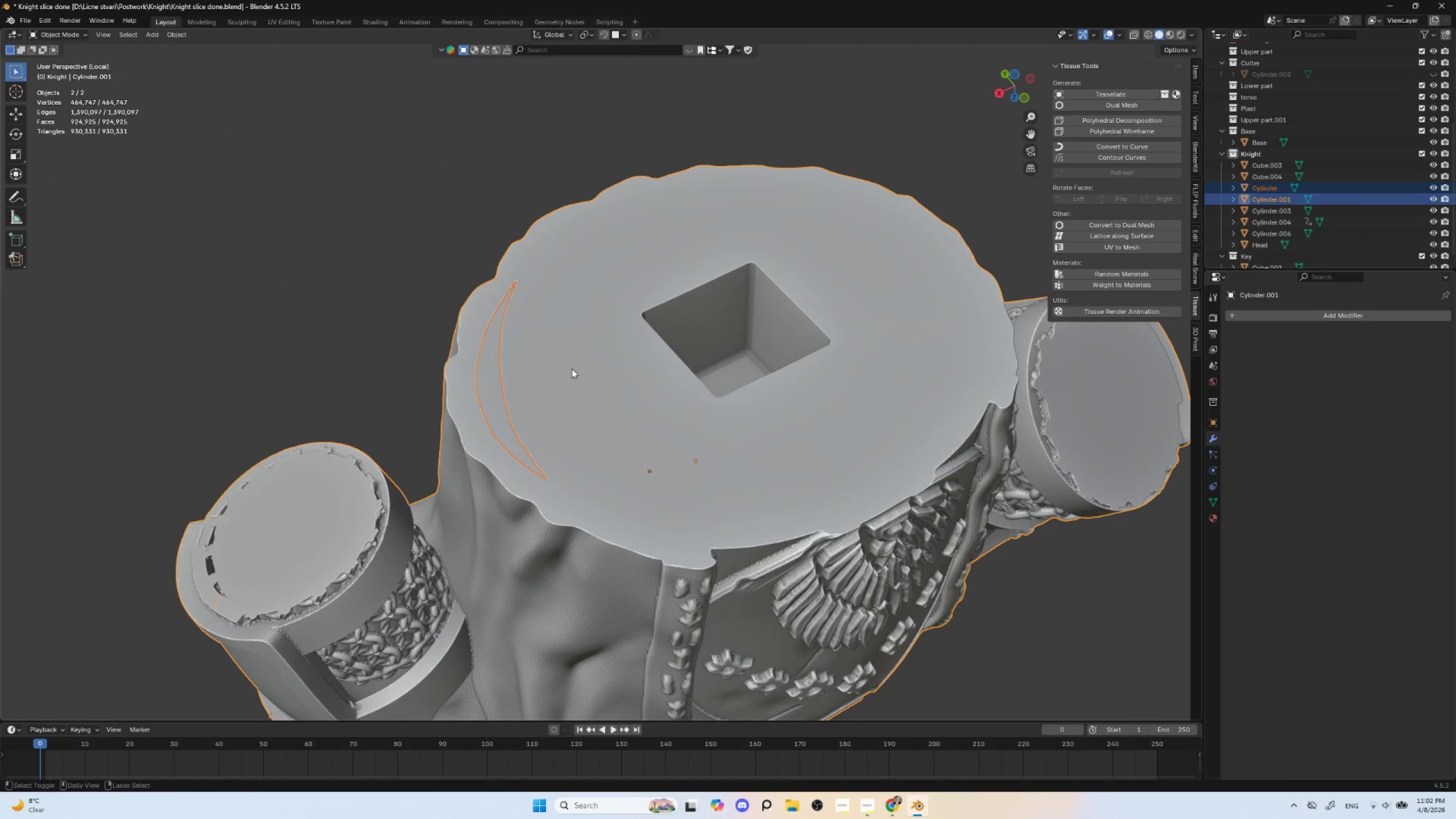 
scroll: coordinate [657, 421], scroll_direction: up, amount: 4.0
 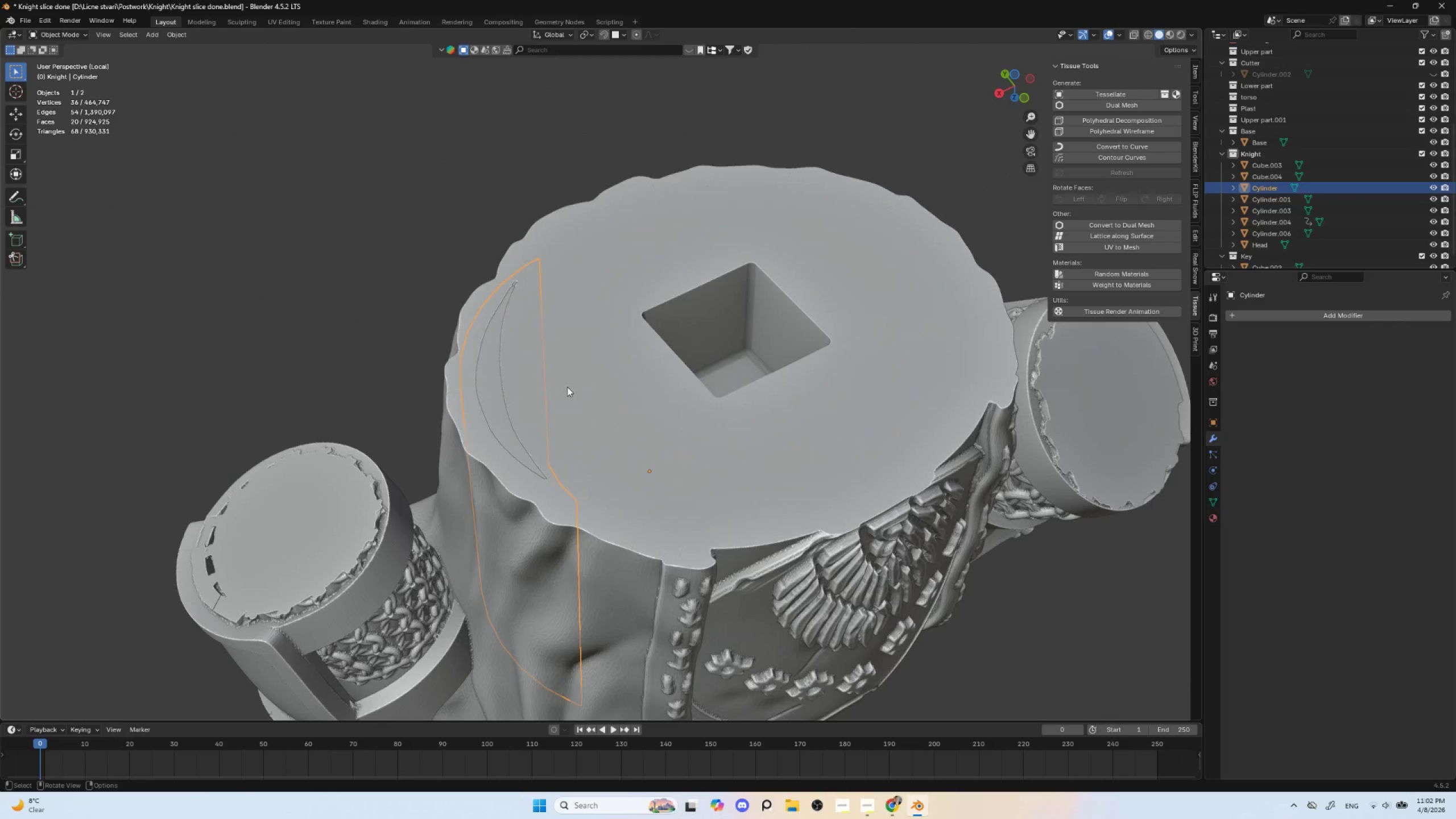 
left_click([558, 369])
 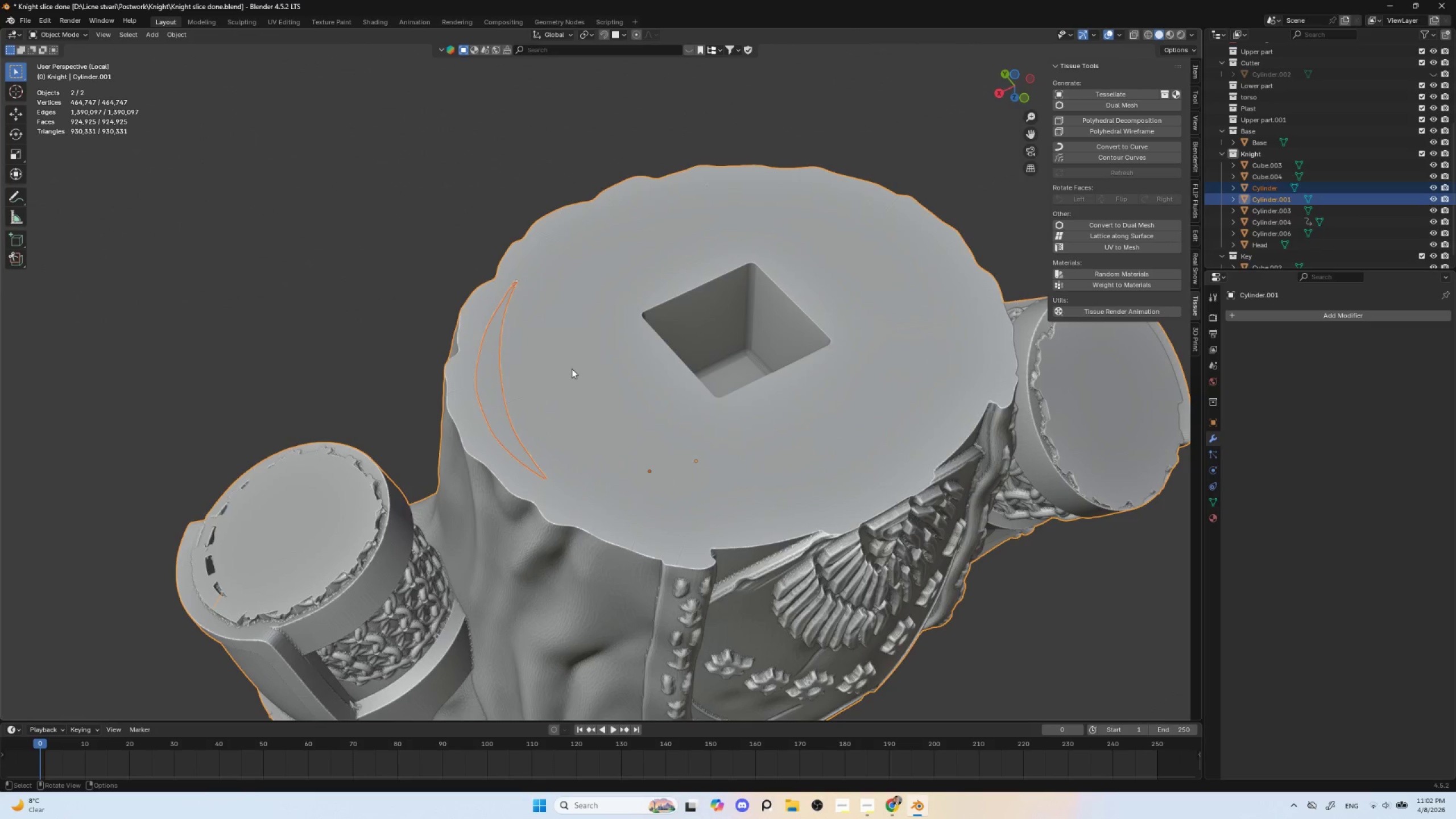 
key(Control+Shift+B)
 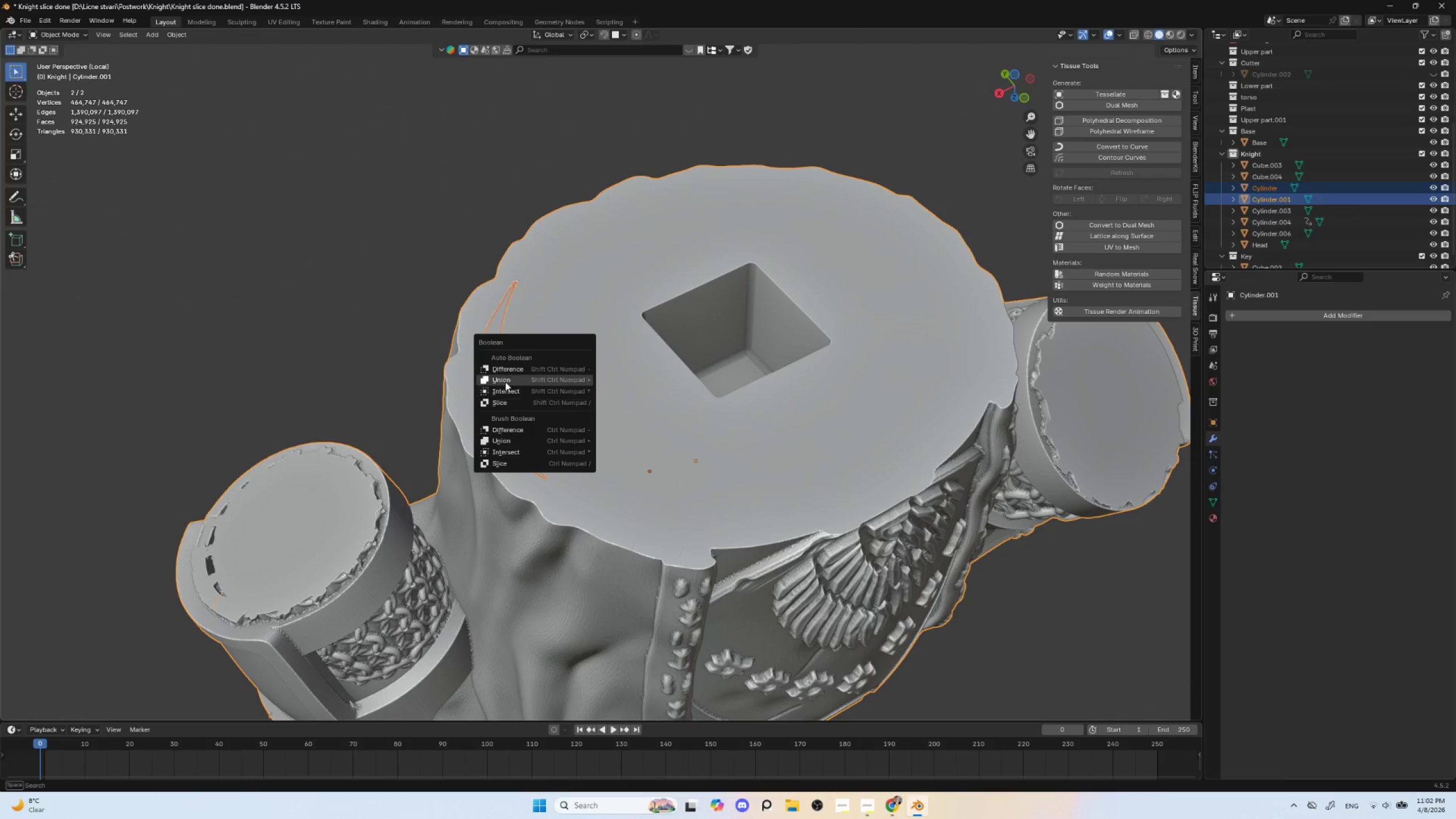 
left_click([505, 381])
 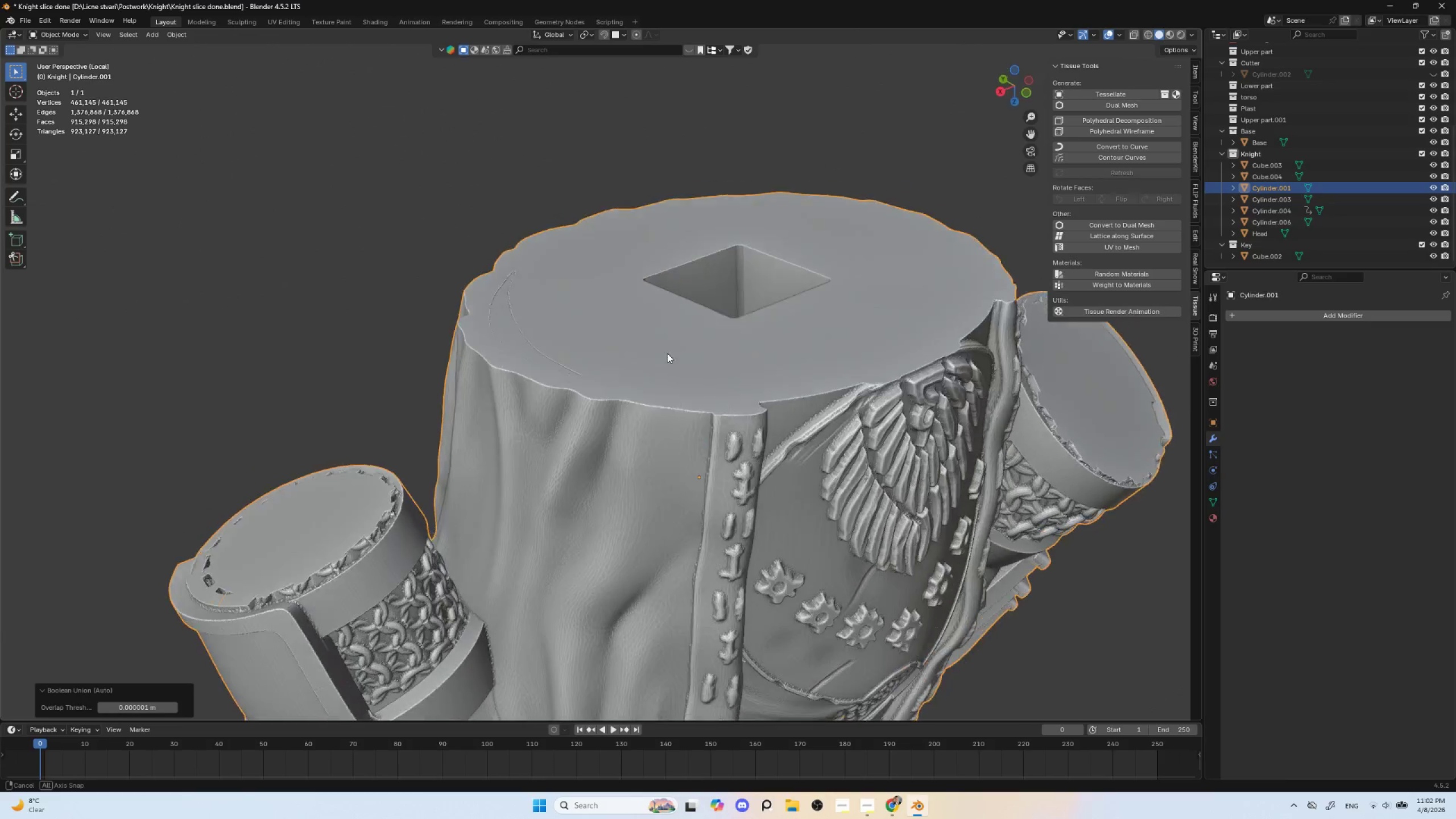 
left_click([320, 202])
 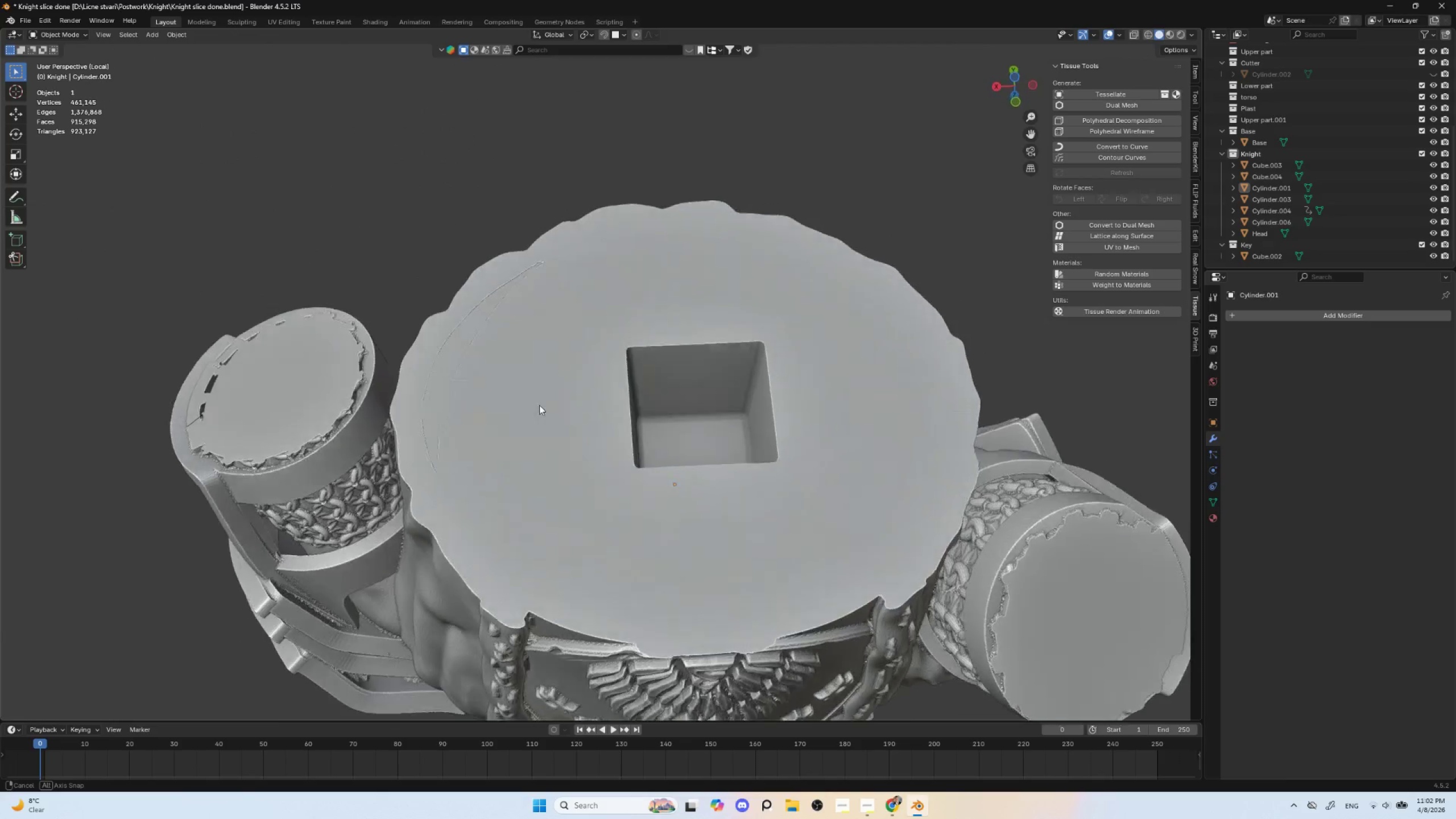 
scroll: coordinate [482, 410], scroll_direction: up, amount: 4.0
 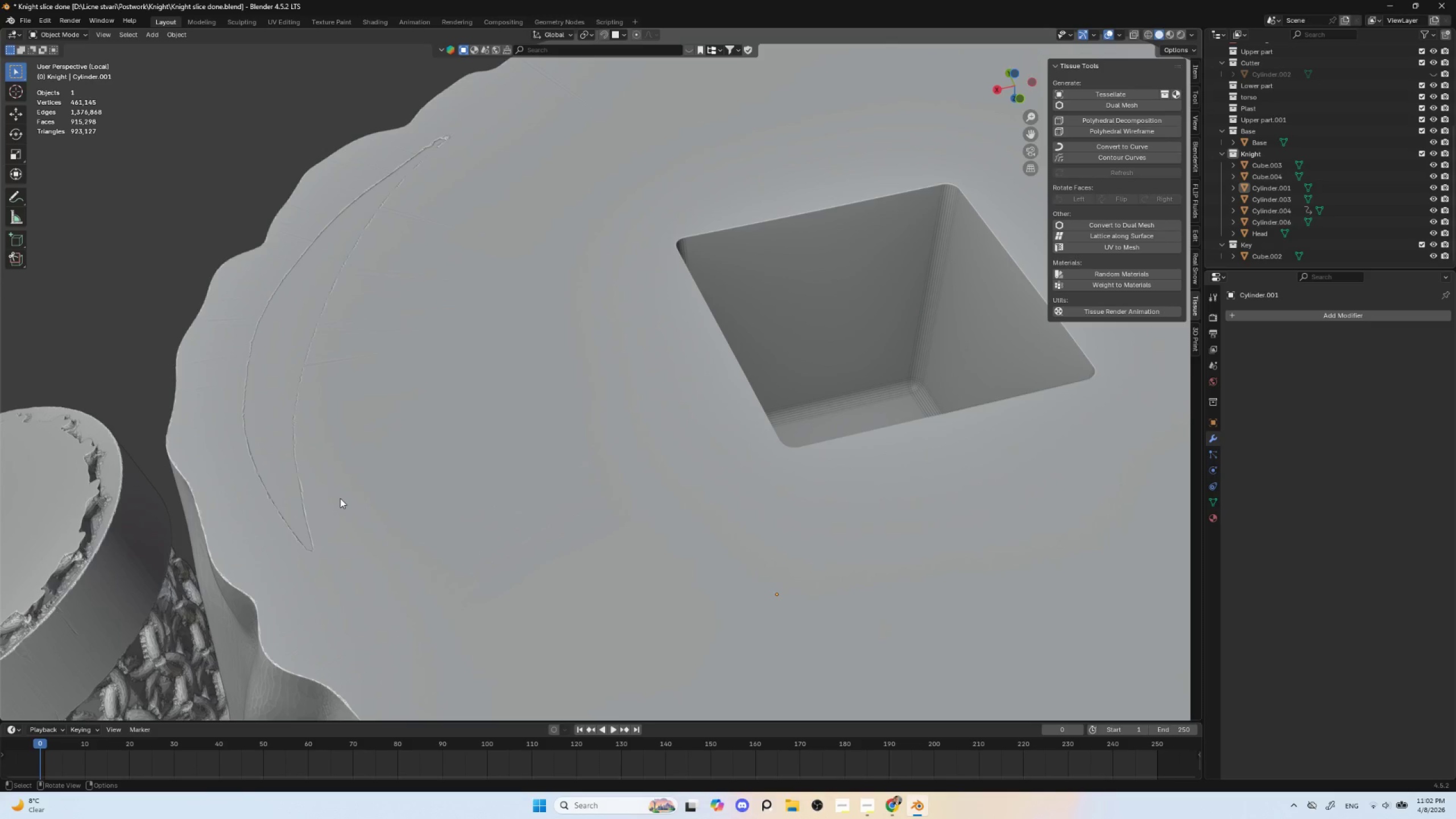 
left_click([340, 497])
 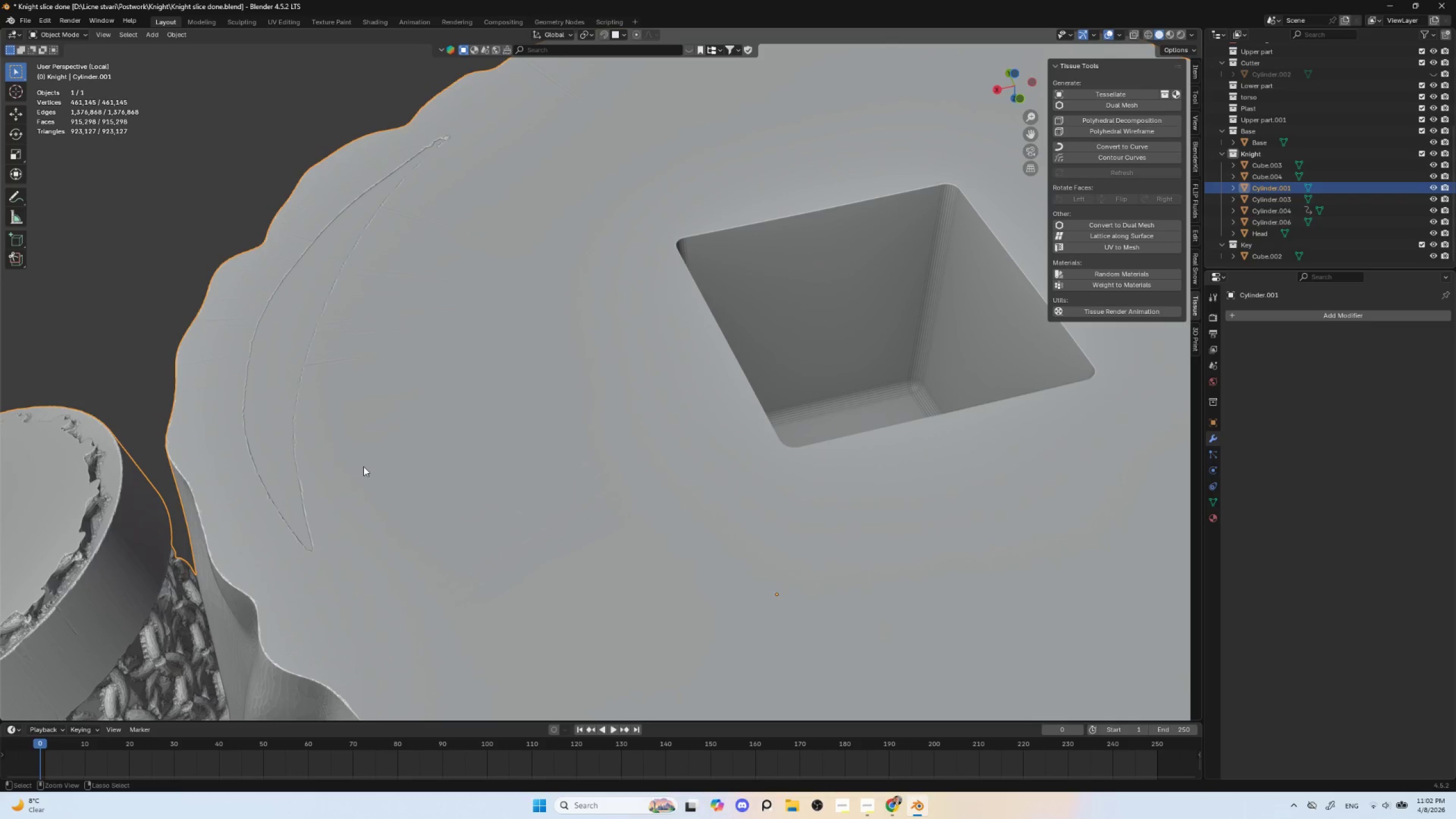 
key(Control+Tab)
 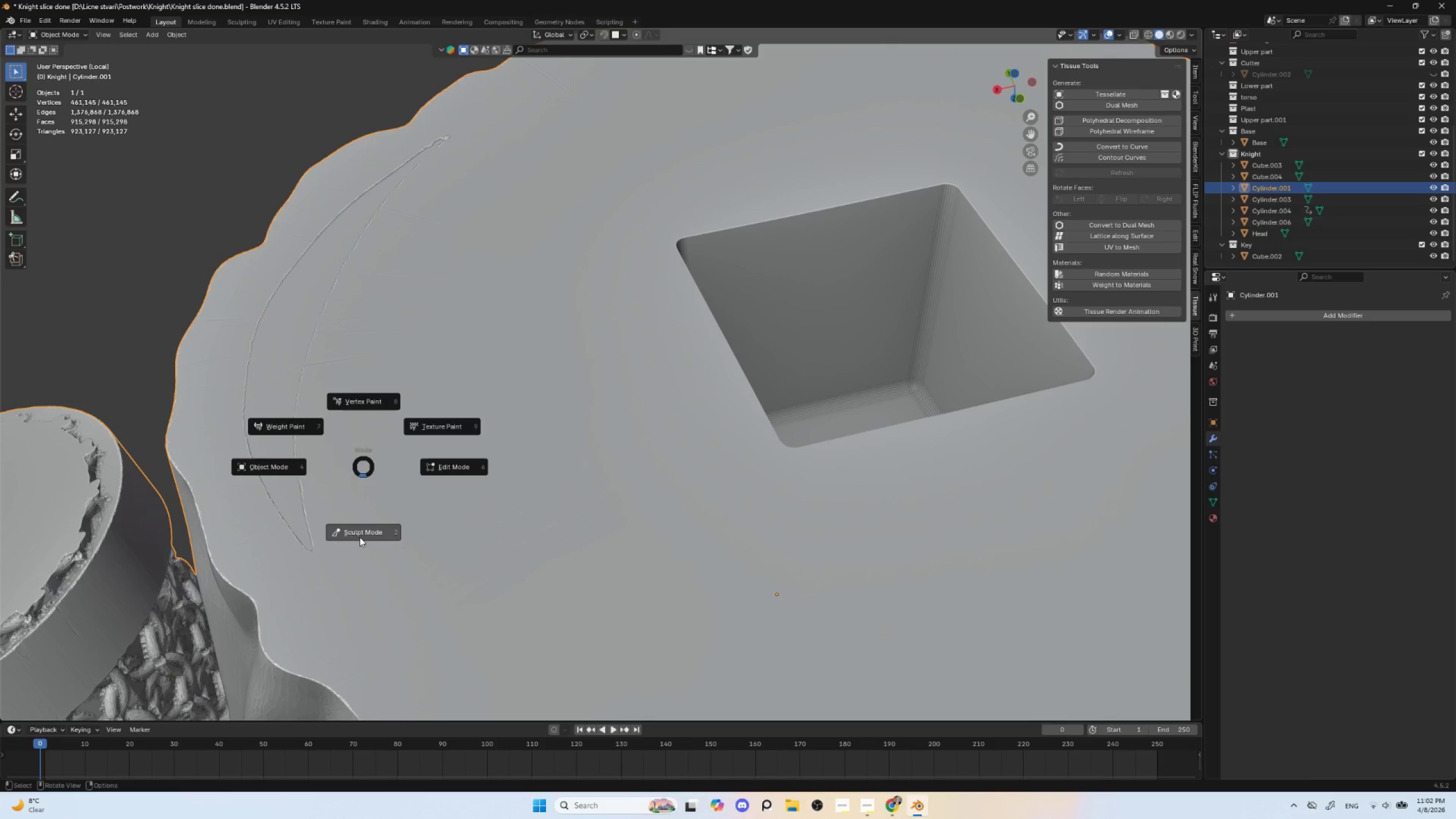 
left_click([359, 537])
 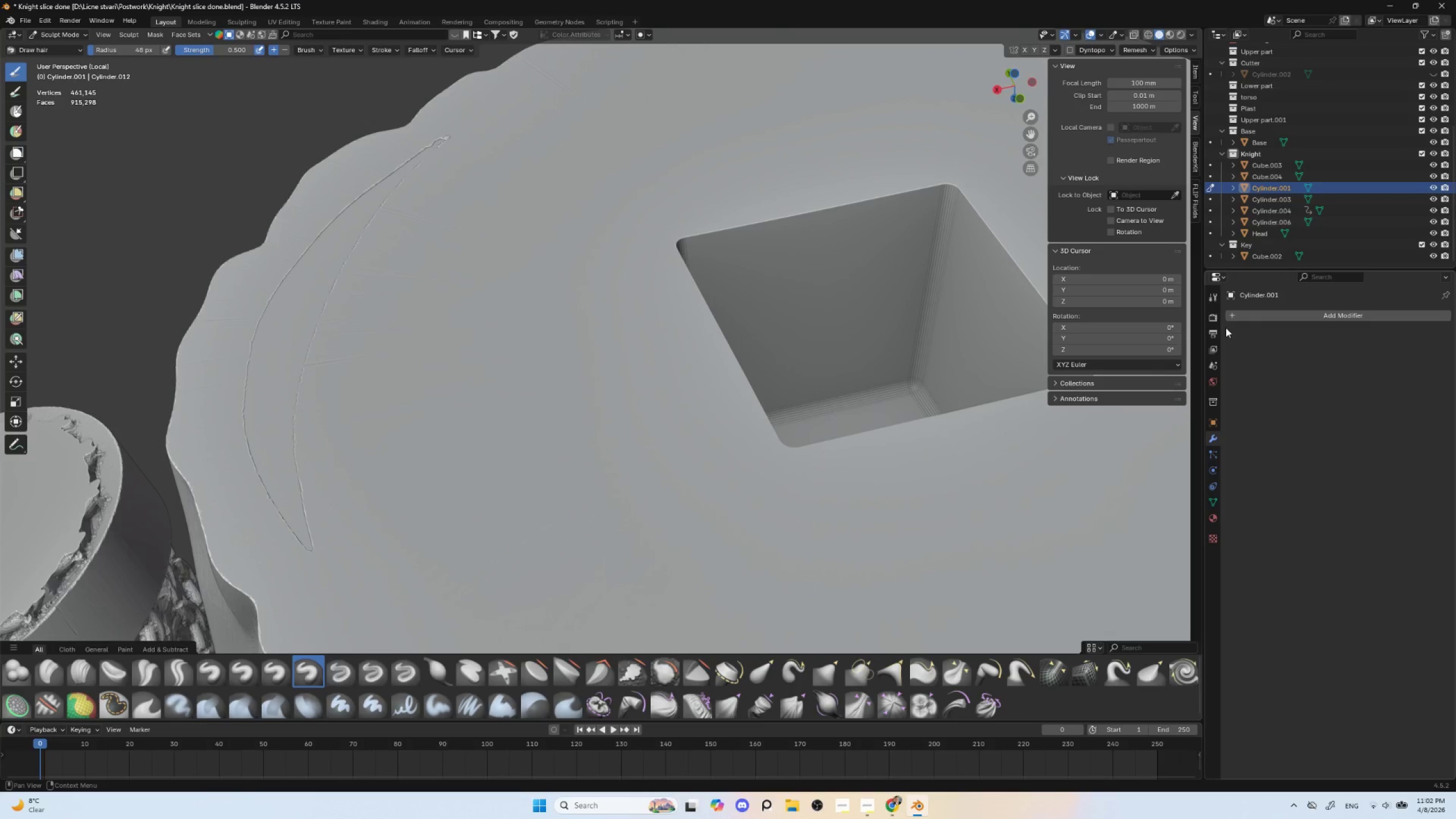 
left_click([1212, 293])
 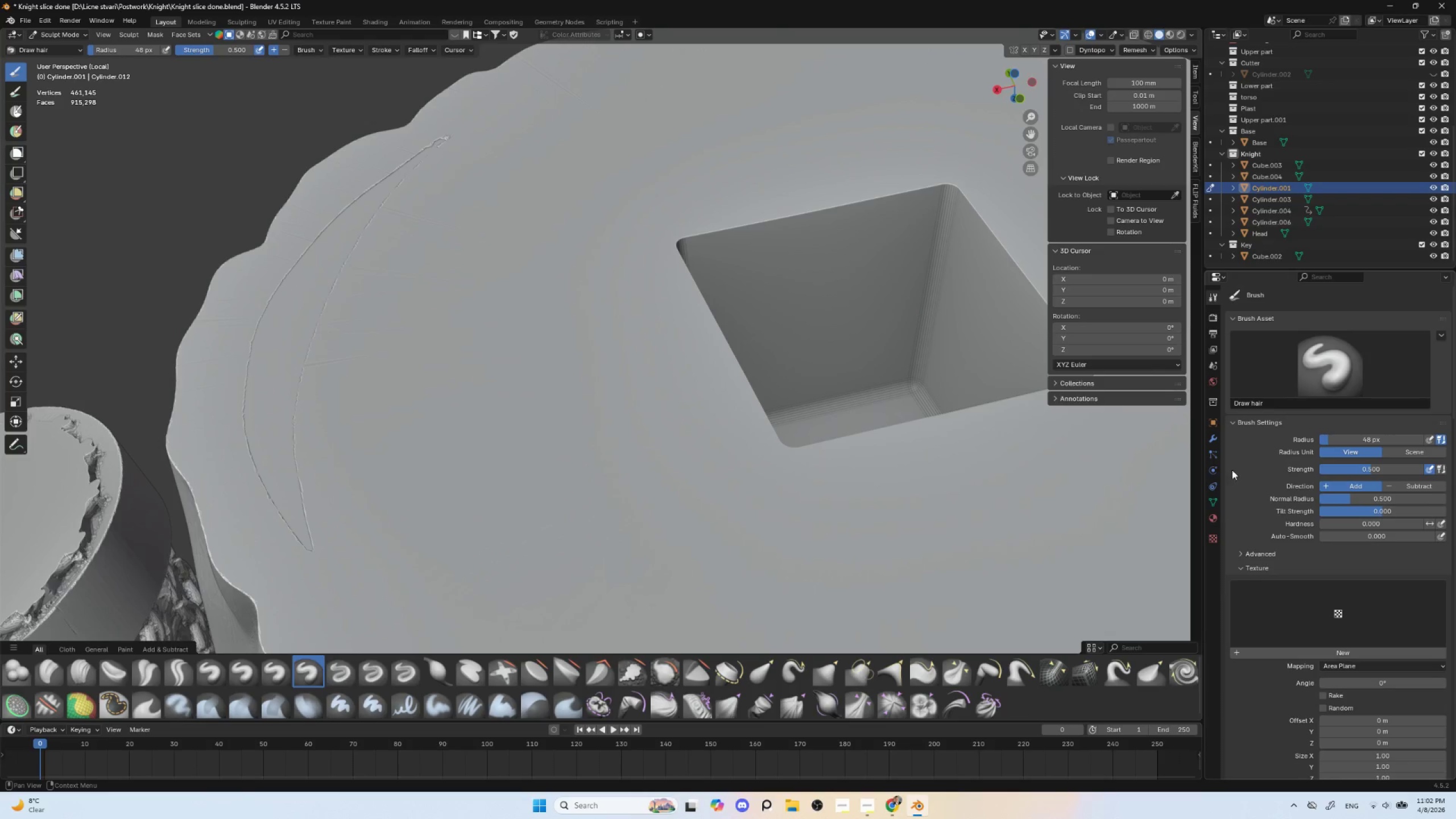 
mouse_move([1213, 444])
 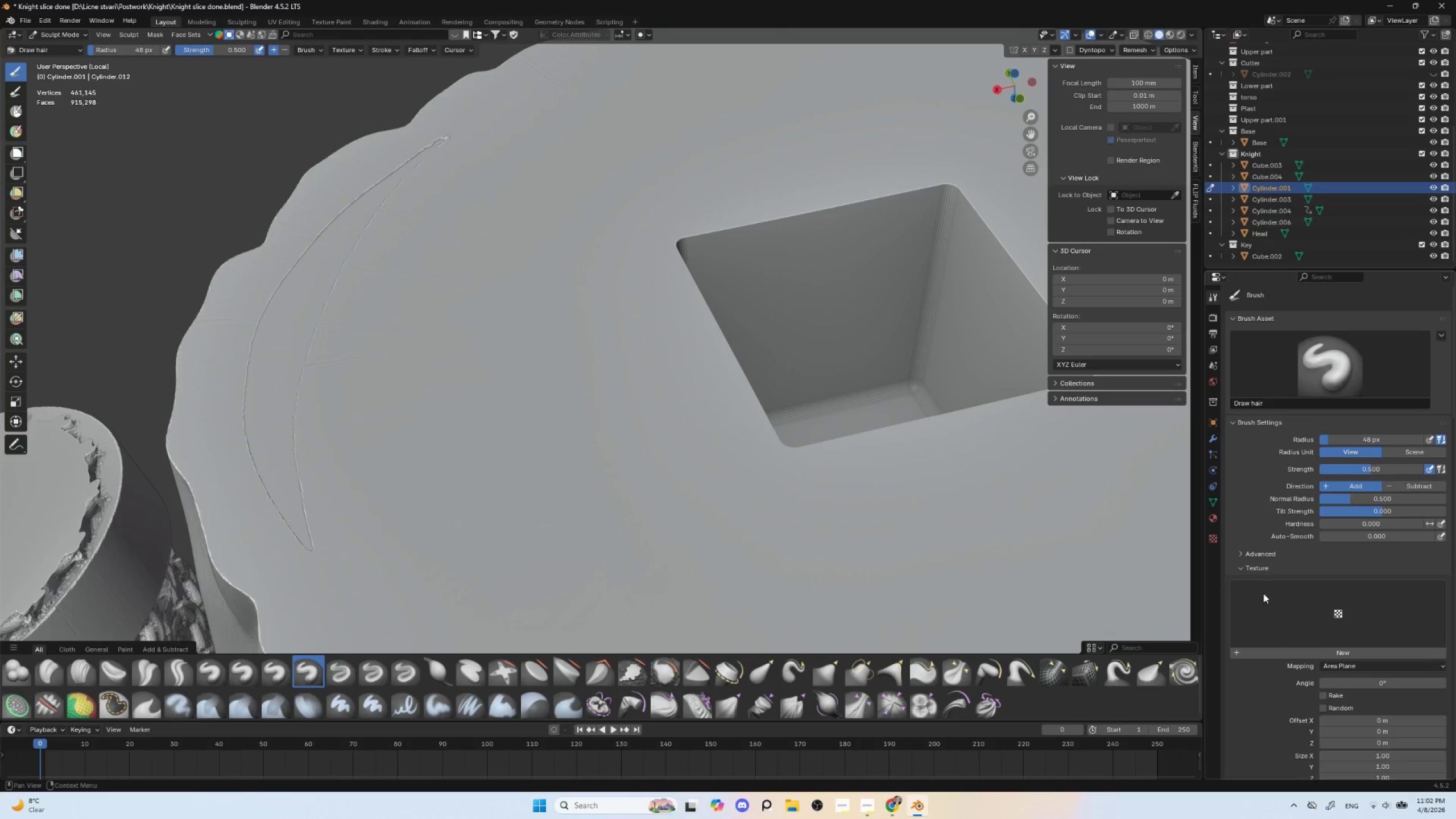 
scroll: coordinate [1256, 681], scroll_direction: down, amount: 23.0
 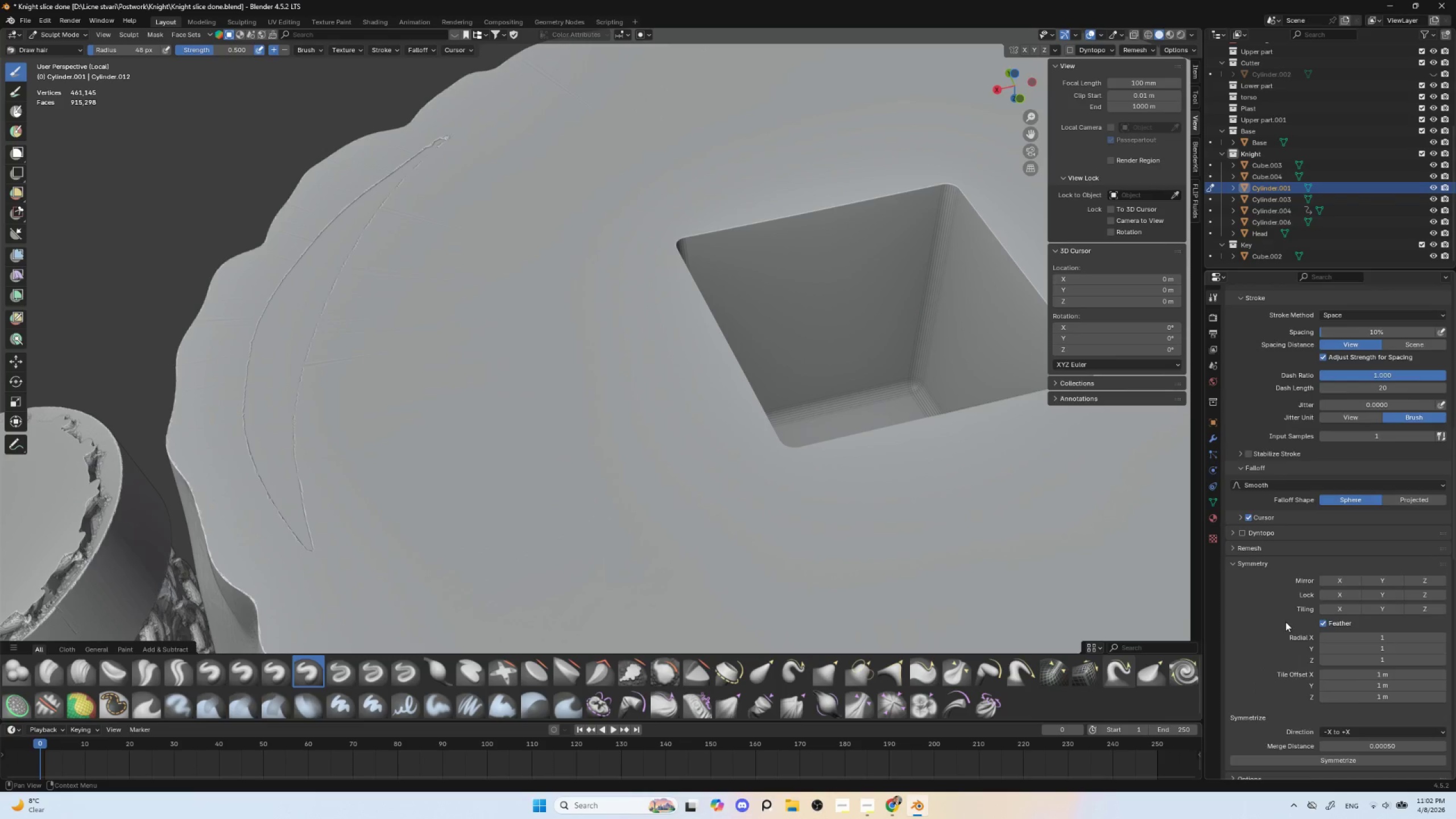 
scroll: coordinate [1284, 512], scroll_direction: up, amount: 9.0
 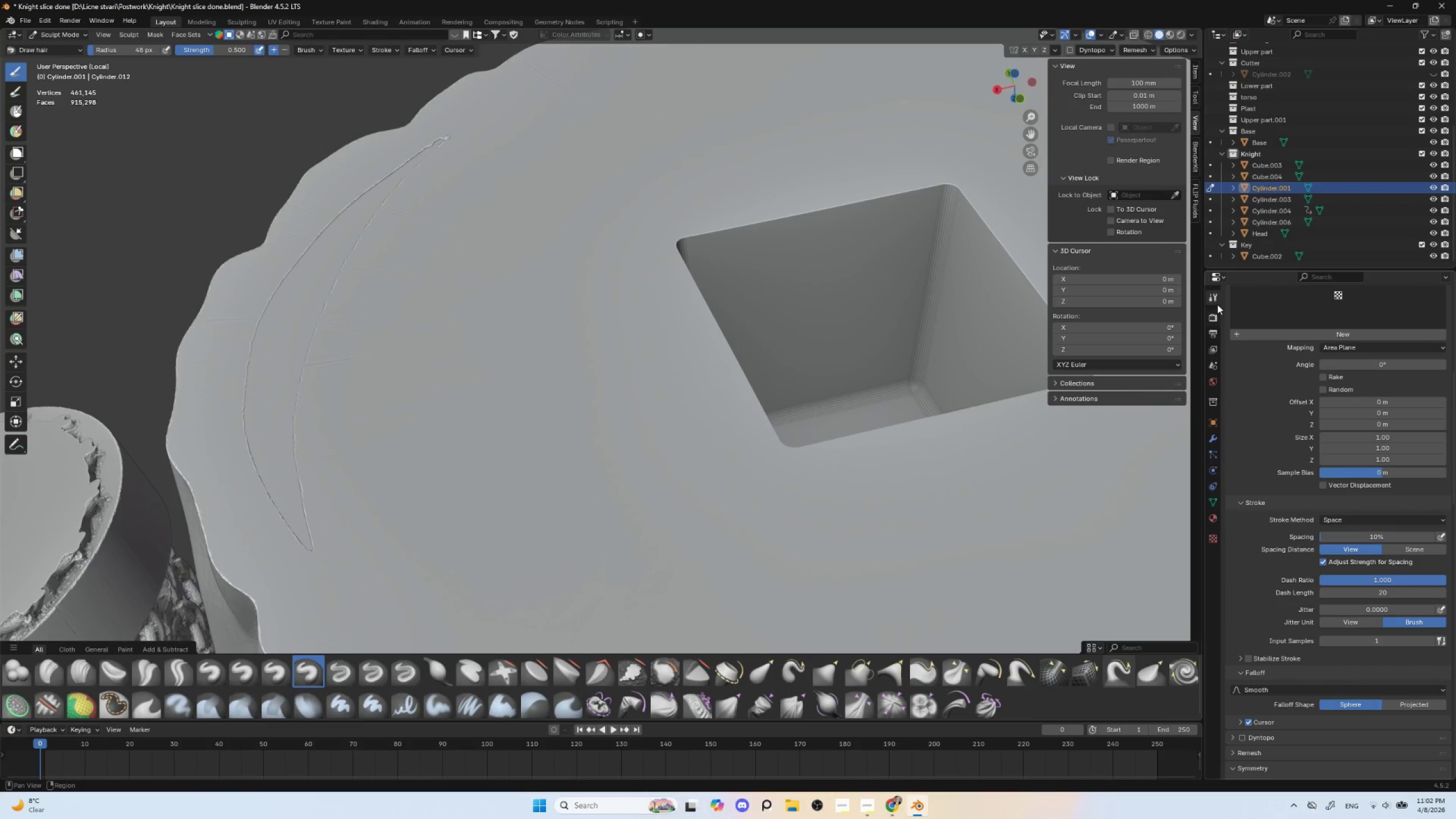 
left_click([1213, 294])
 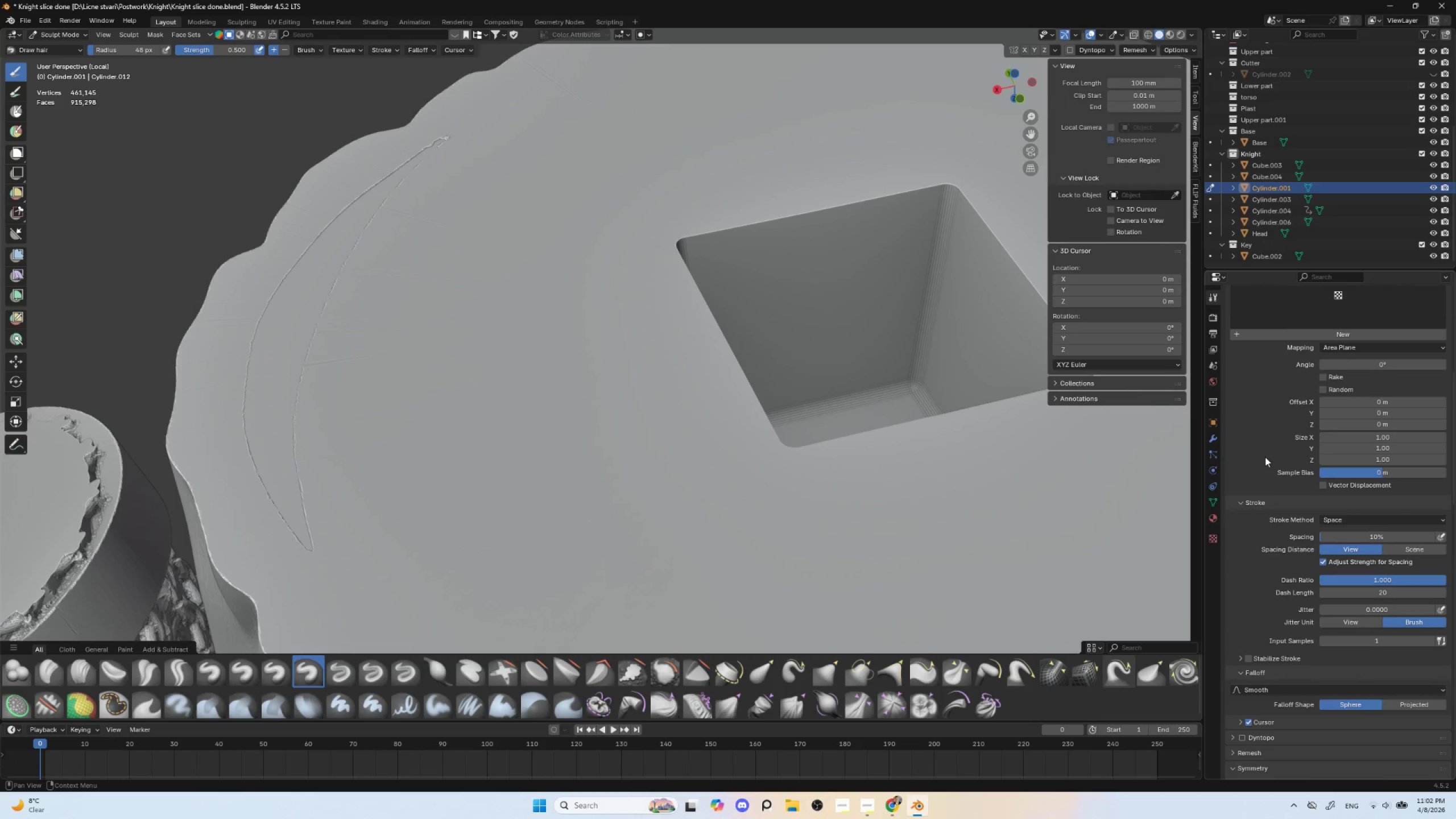 
scroll: coordinate [1314, 615], scroll_direction: down, amount: 36.0
 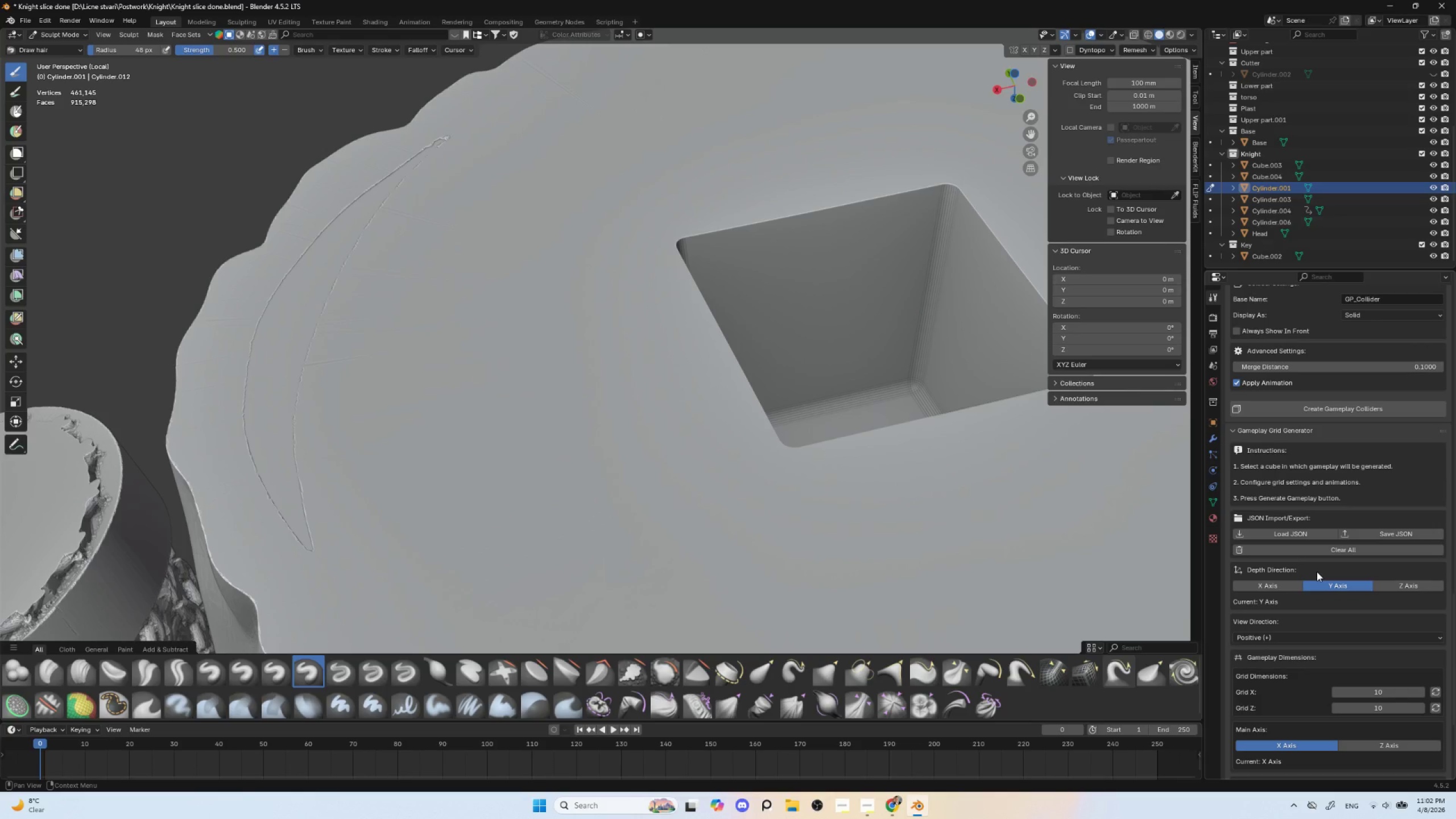 
scroll: coordinate [1300, 406], scroll_direction: up, amount: 44.0
 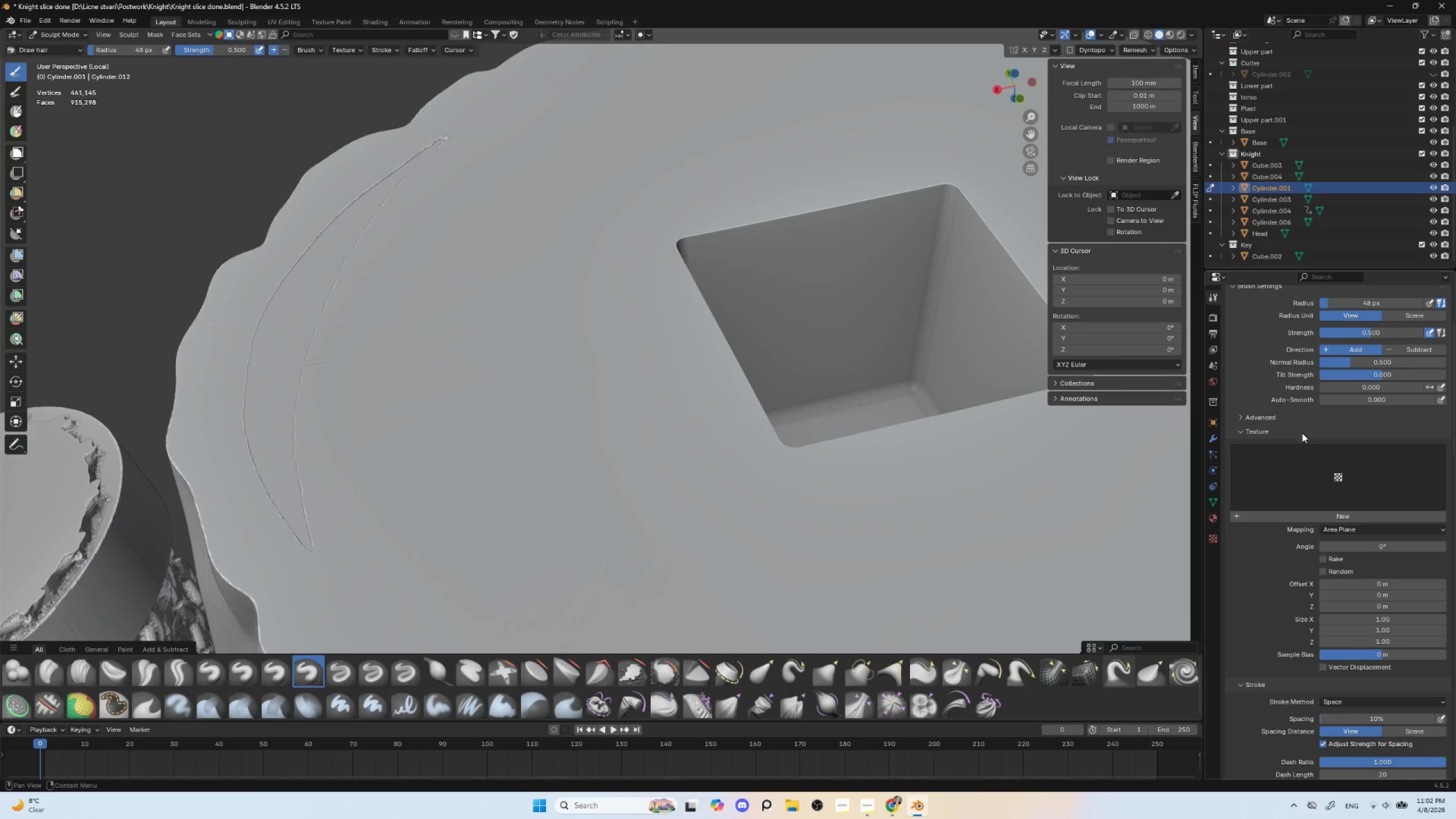 
scroll: coordinate [1301, 555], scroll_direction: down, amount: 10.0
 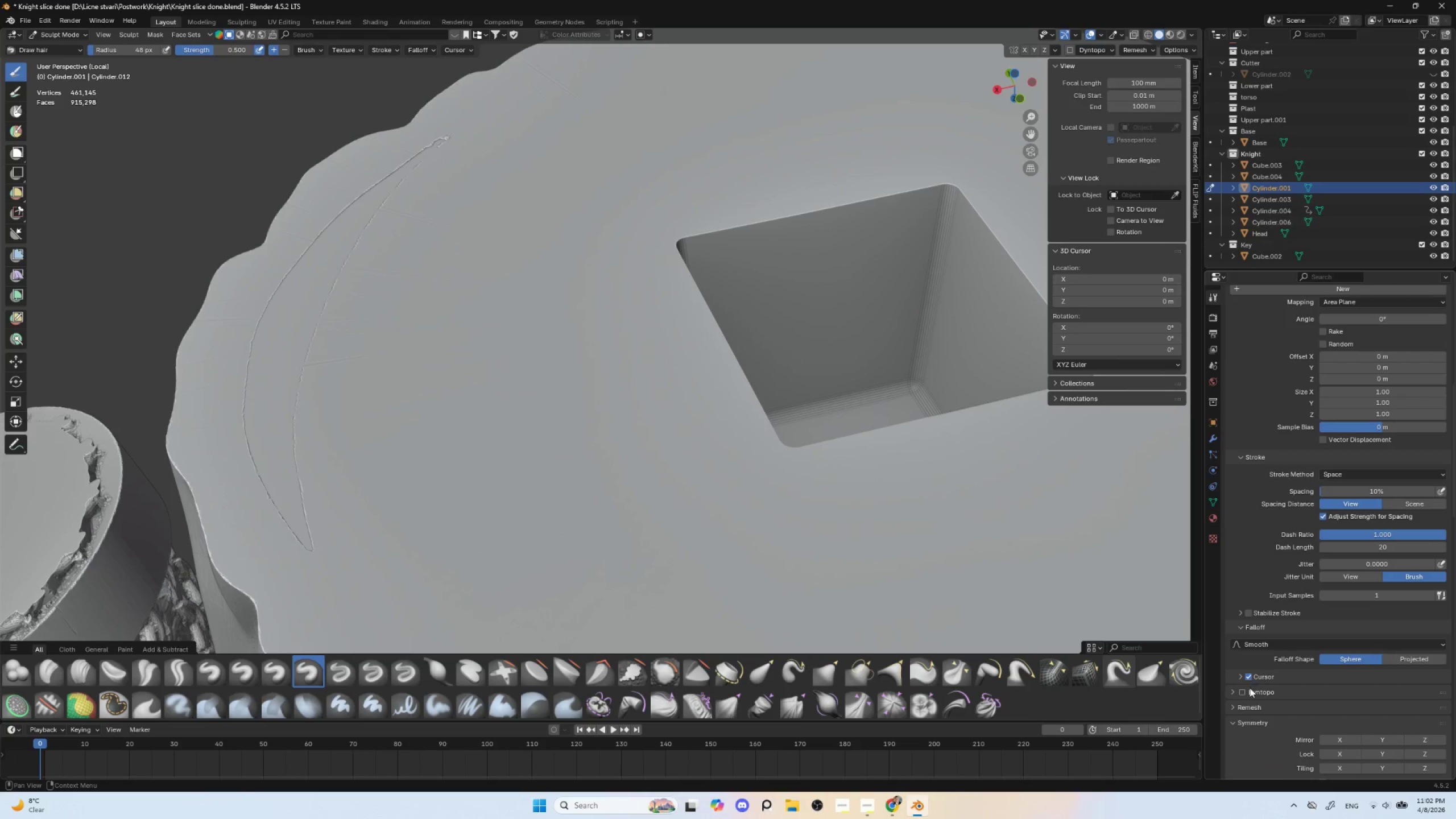 
left_click([1240, 692])
 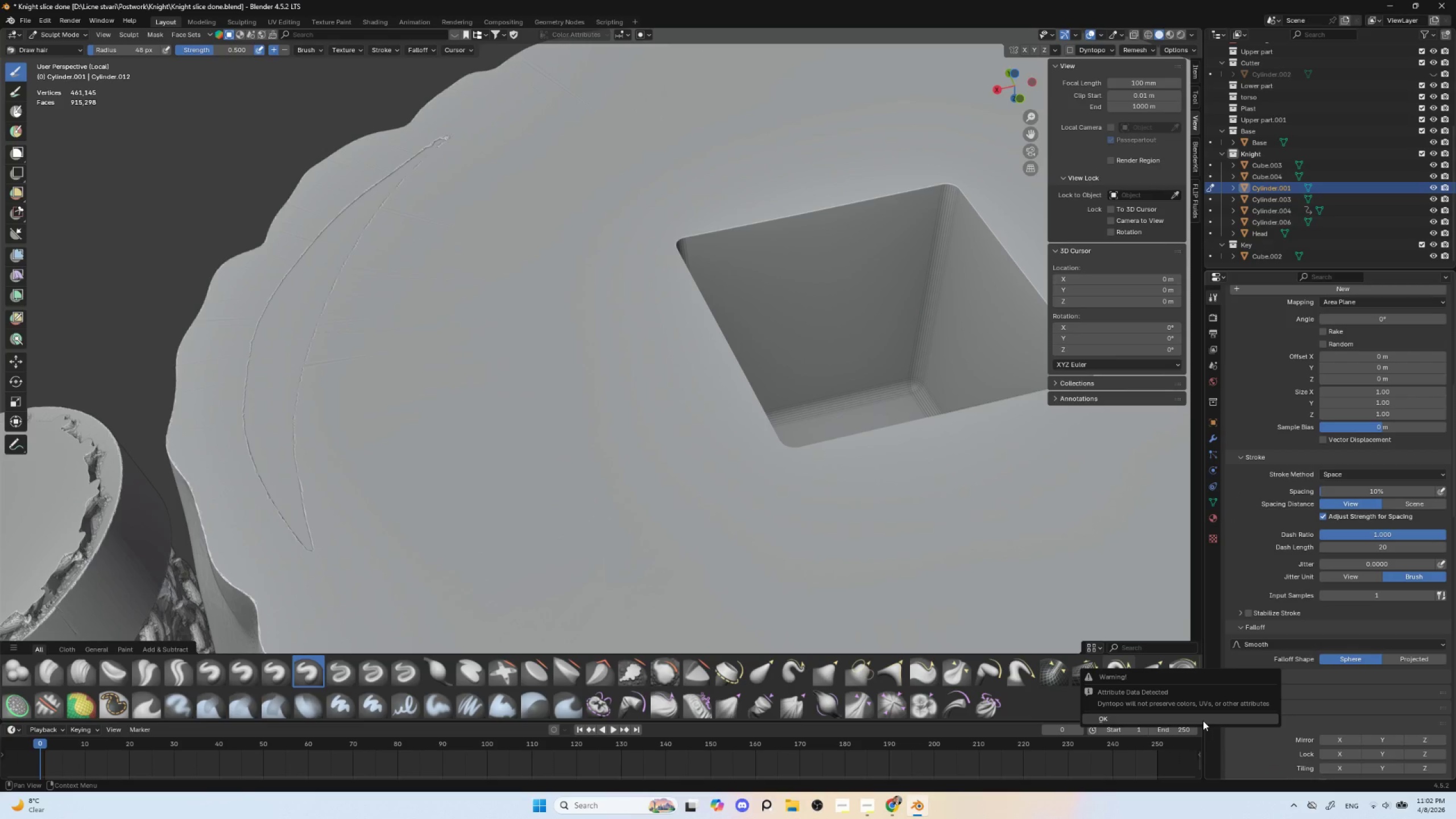 
left_click([1203, 721])
 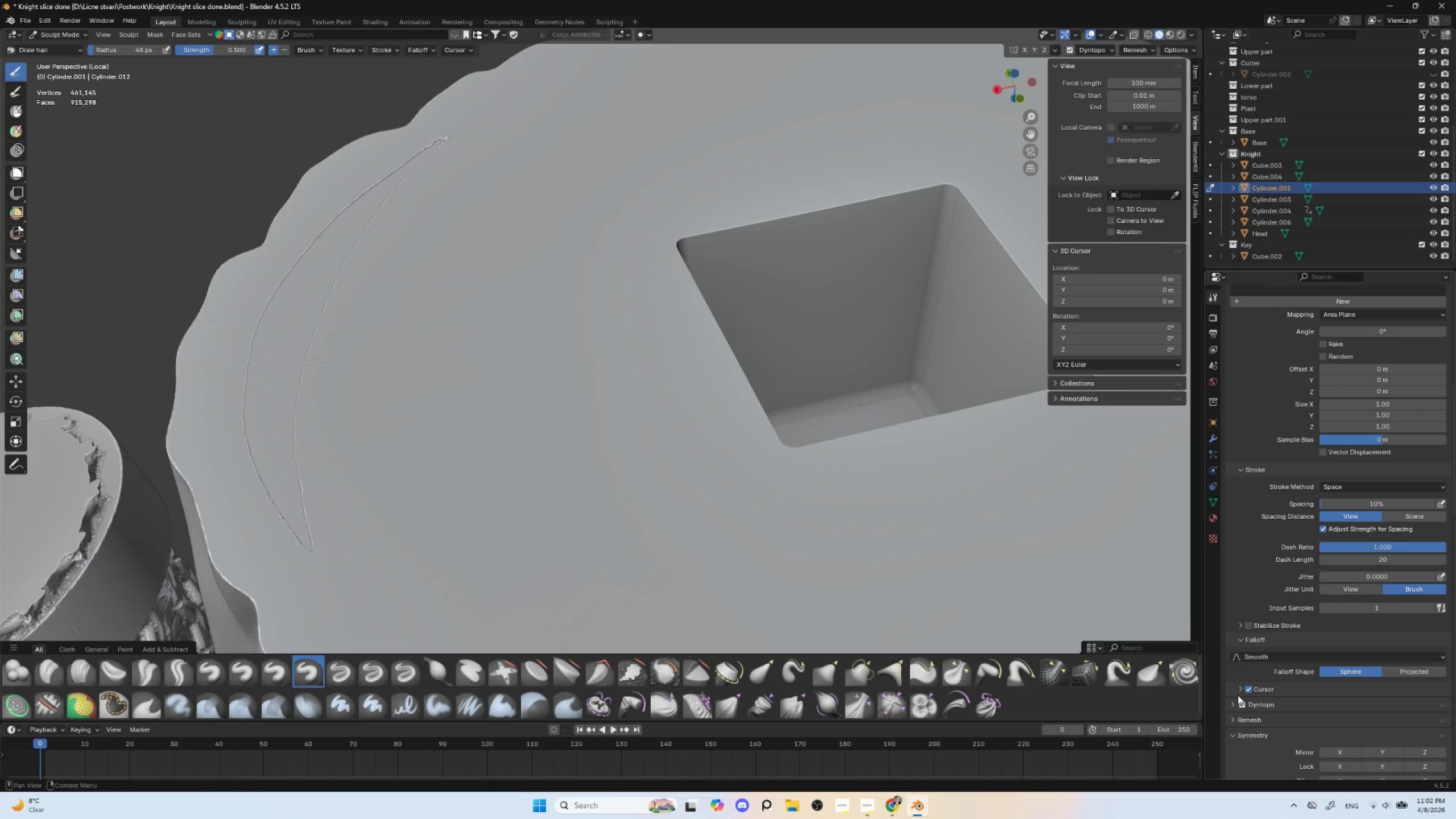 
left_click([1232, 705])
 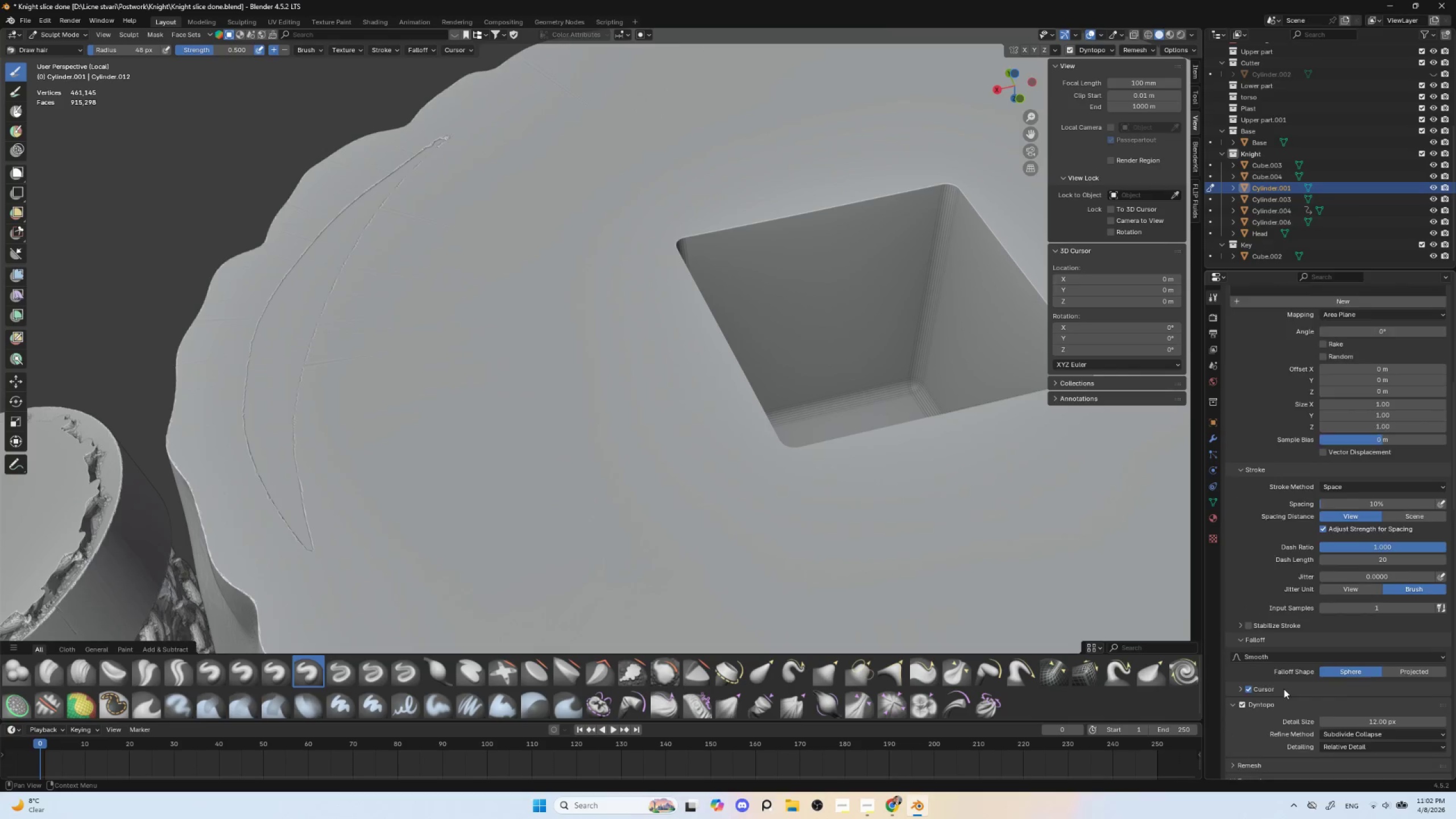 
scroll: coordinate [1284, 689], scroll_direction: down, amount: 7.0
 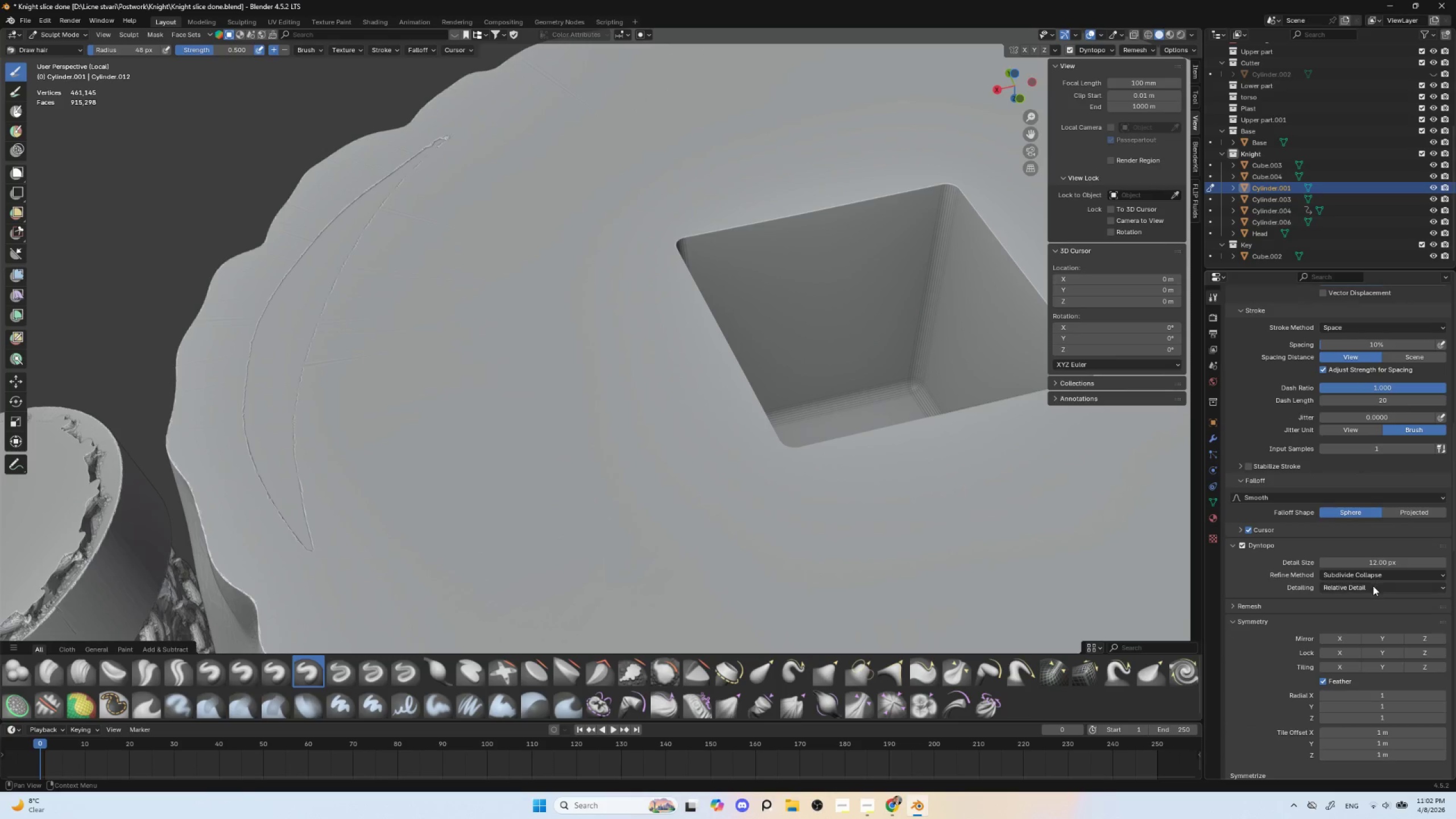 
left_click([1373, 586])
 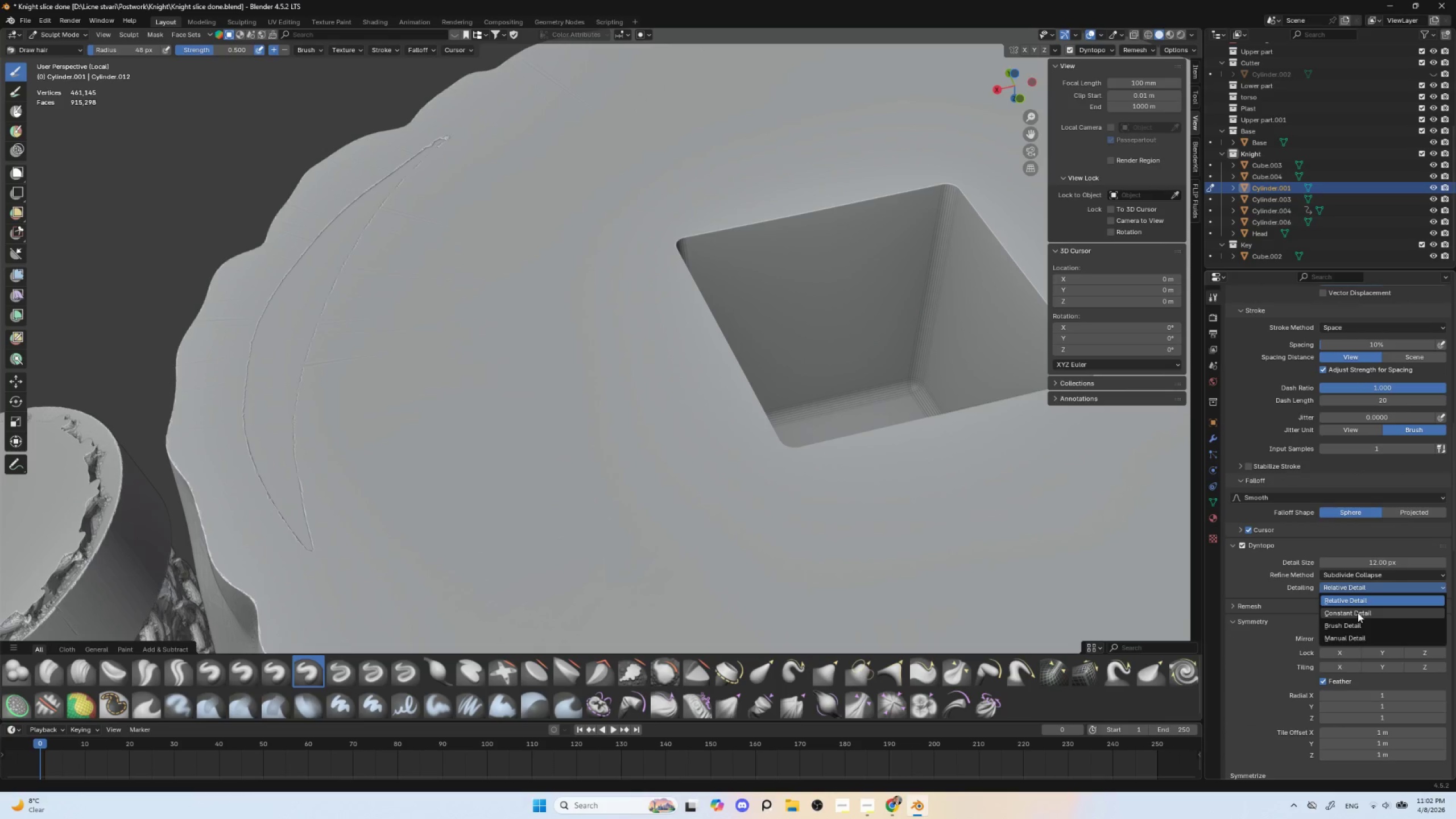 
left_click([1358, 613])
 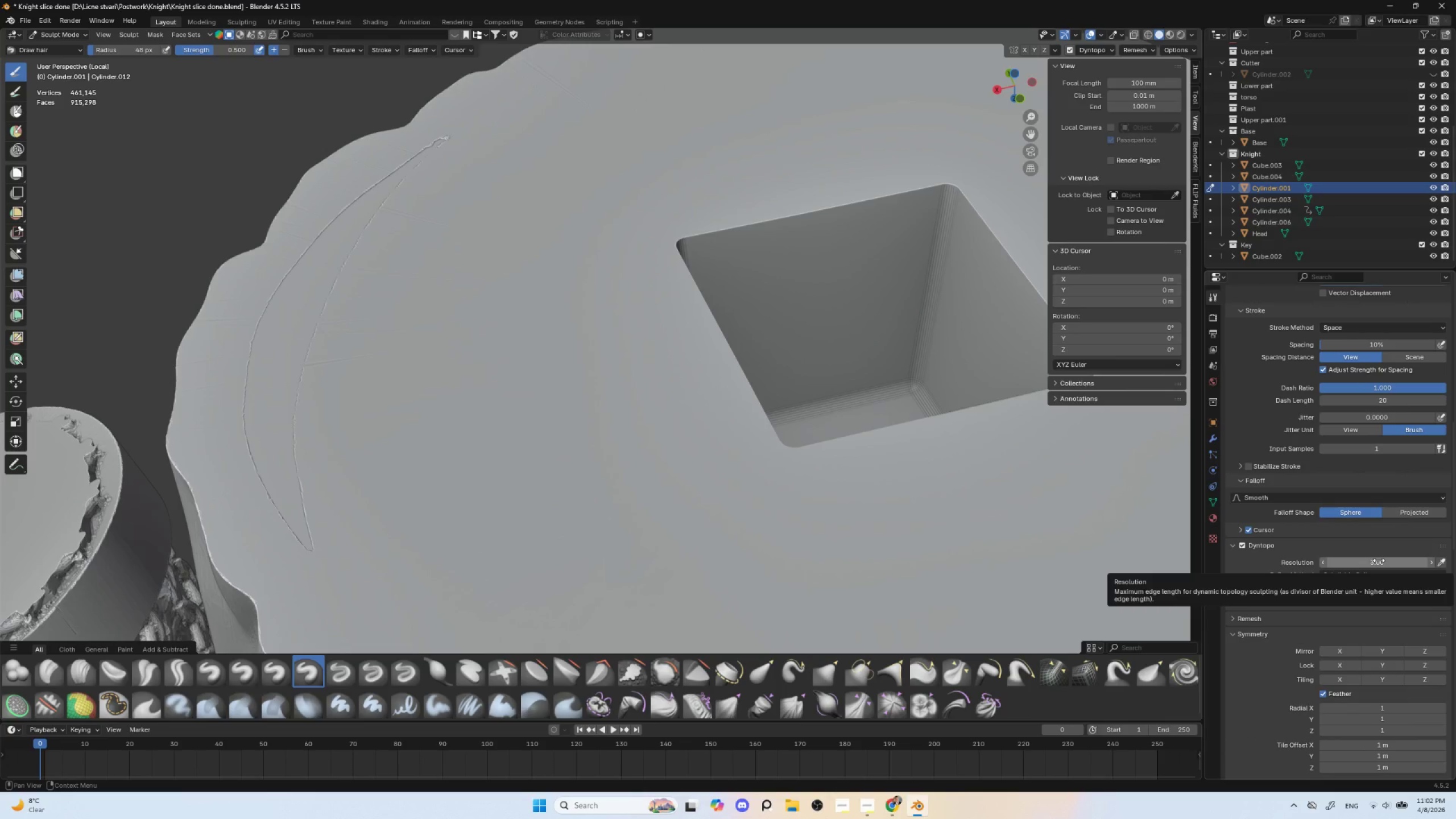 
left_click([1379, 560])
 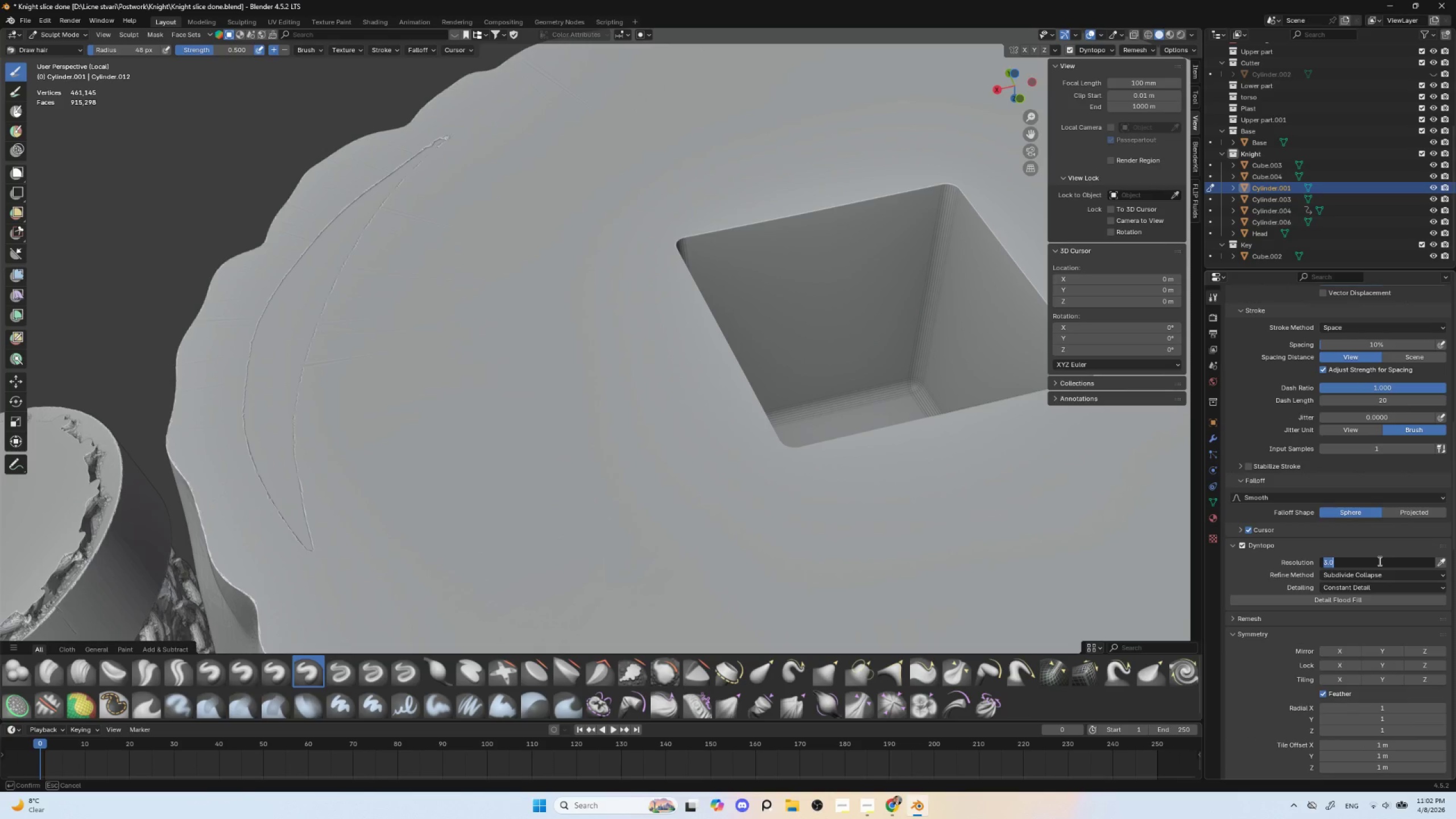 
type(20)
 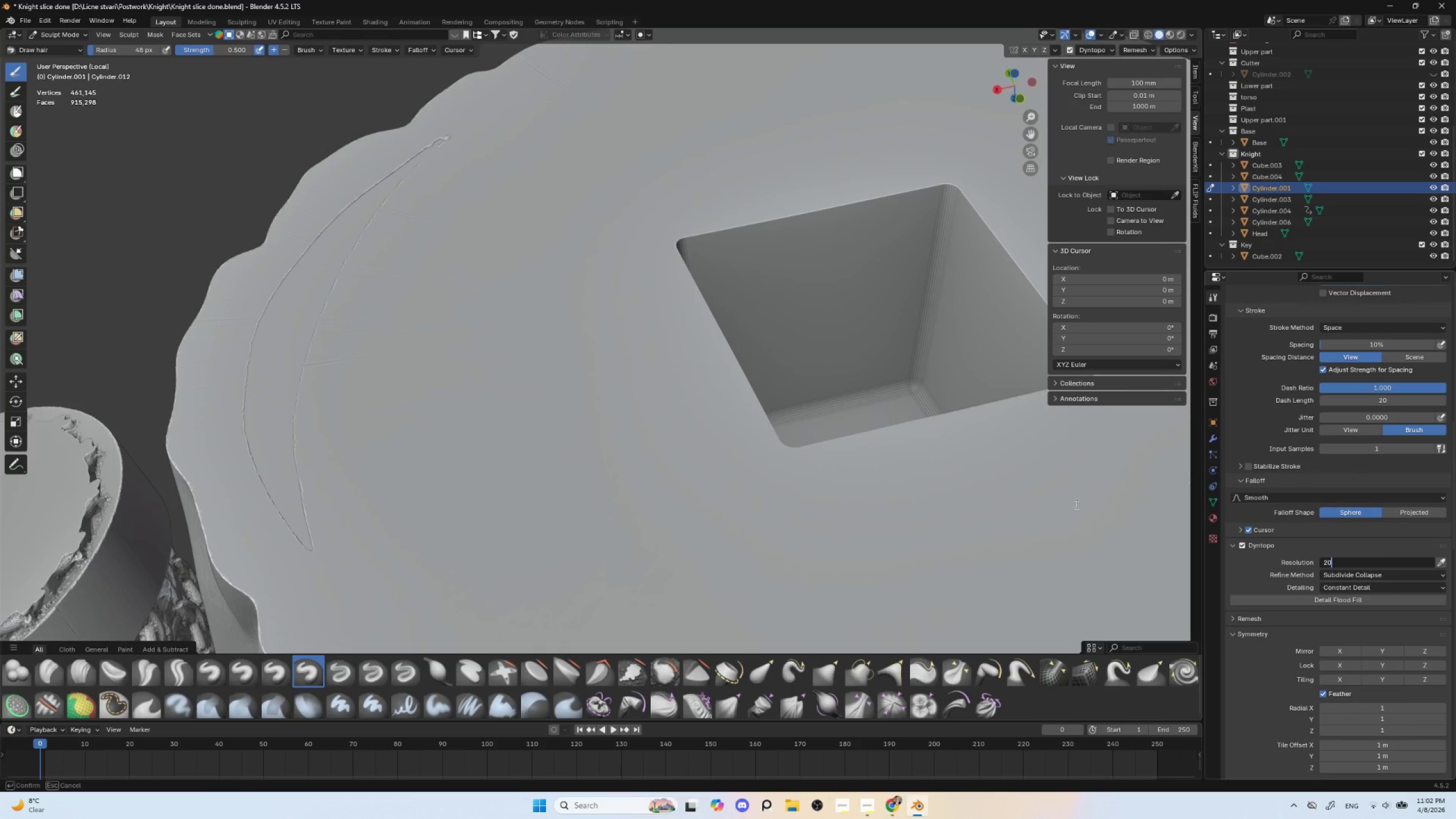 
left_click([551, 504])
 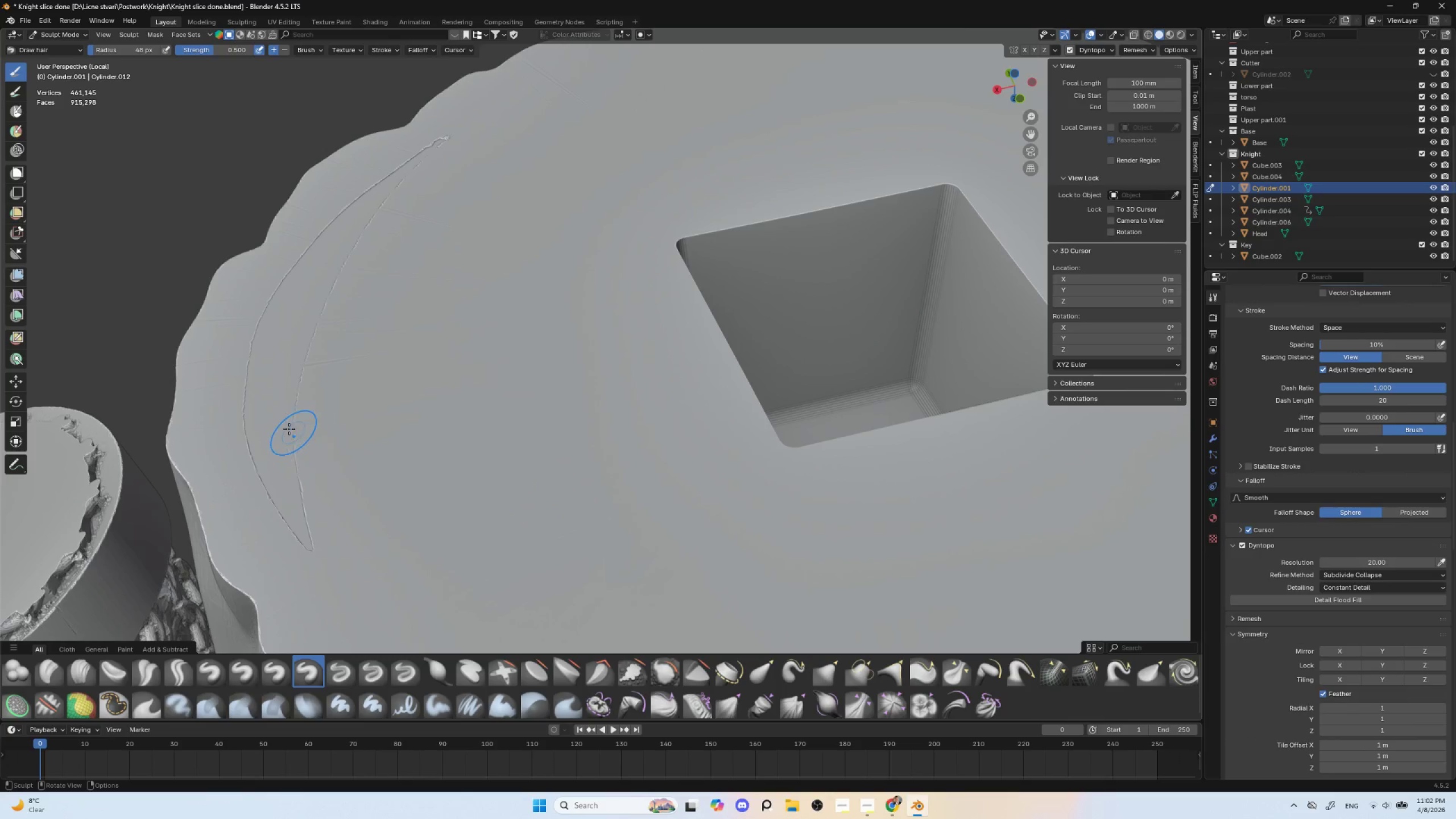 
left_click_drag(start_coordinate=[280, 419], to_coordinate=[284, 430])
 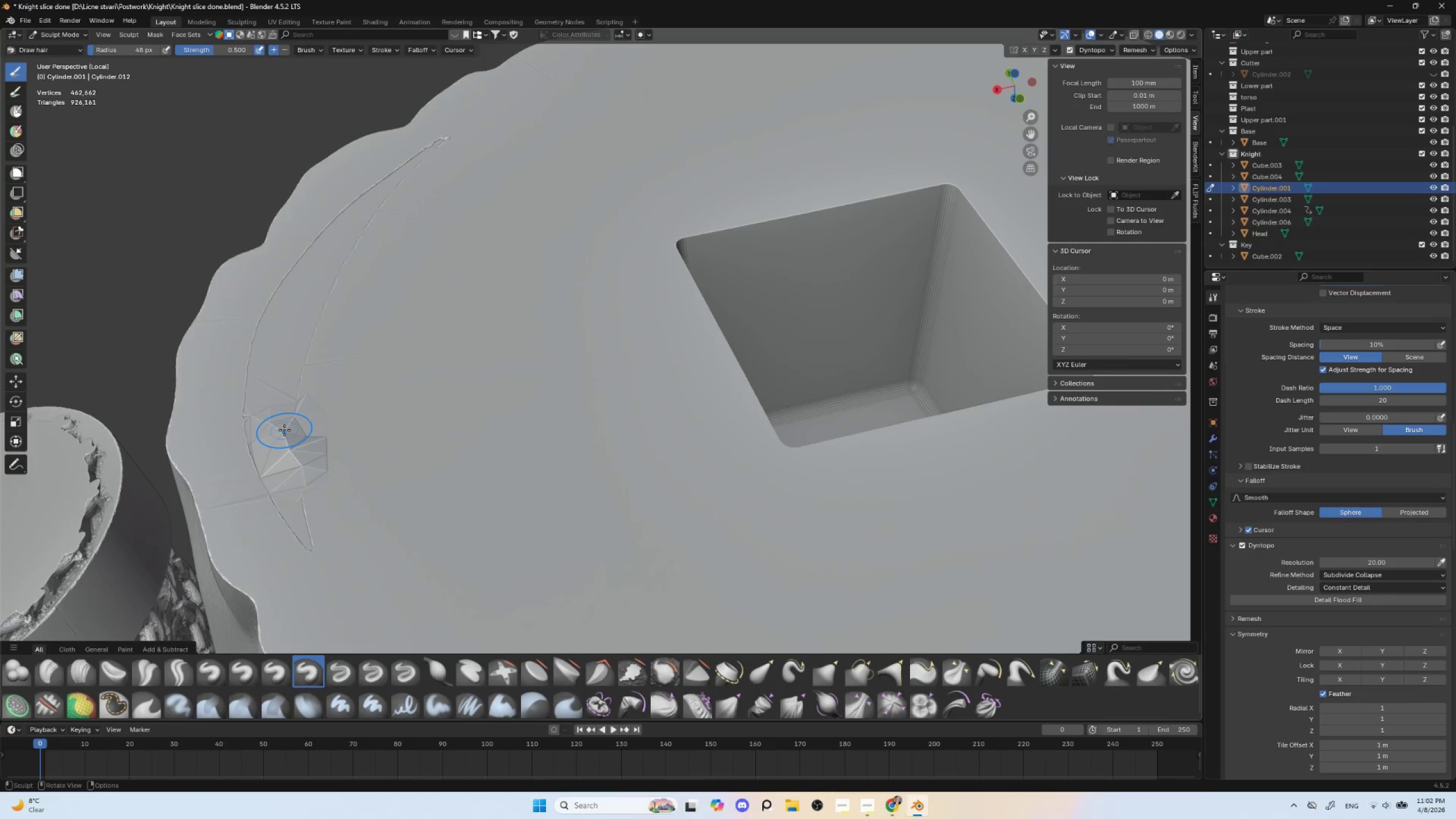 
key(Control+ControlLeft)
 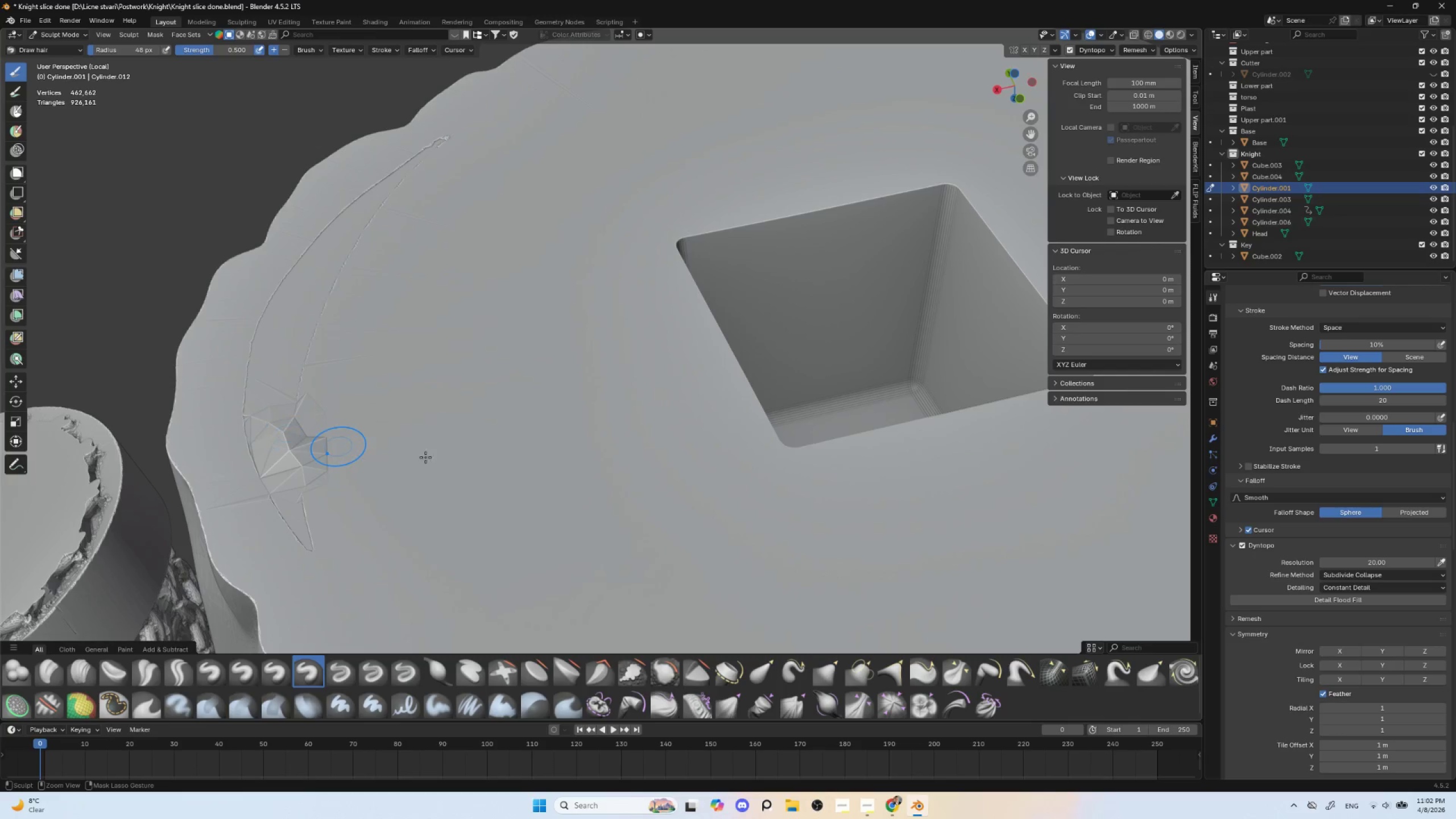 
key(Control+Z)
 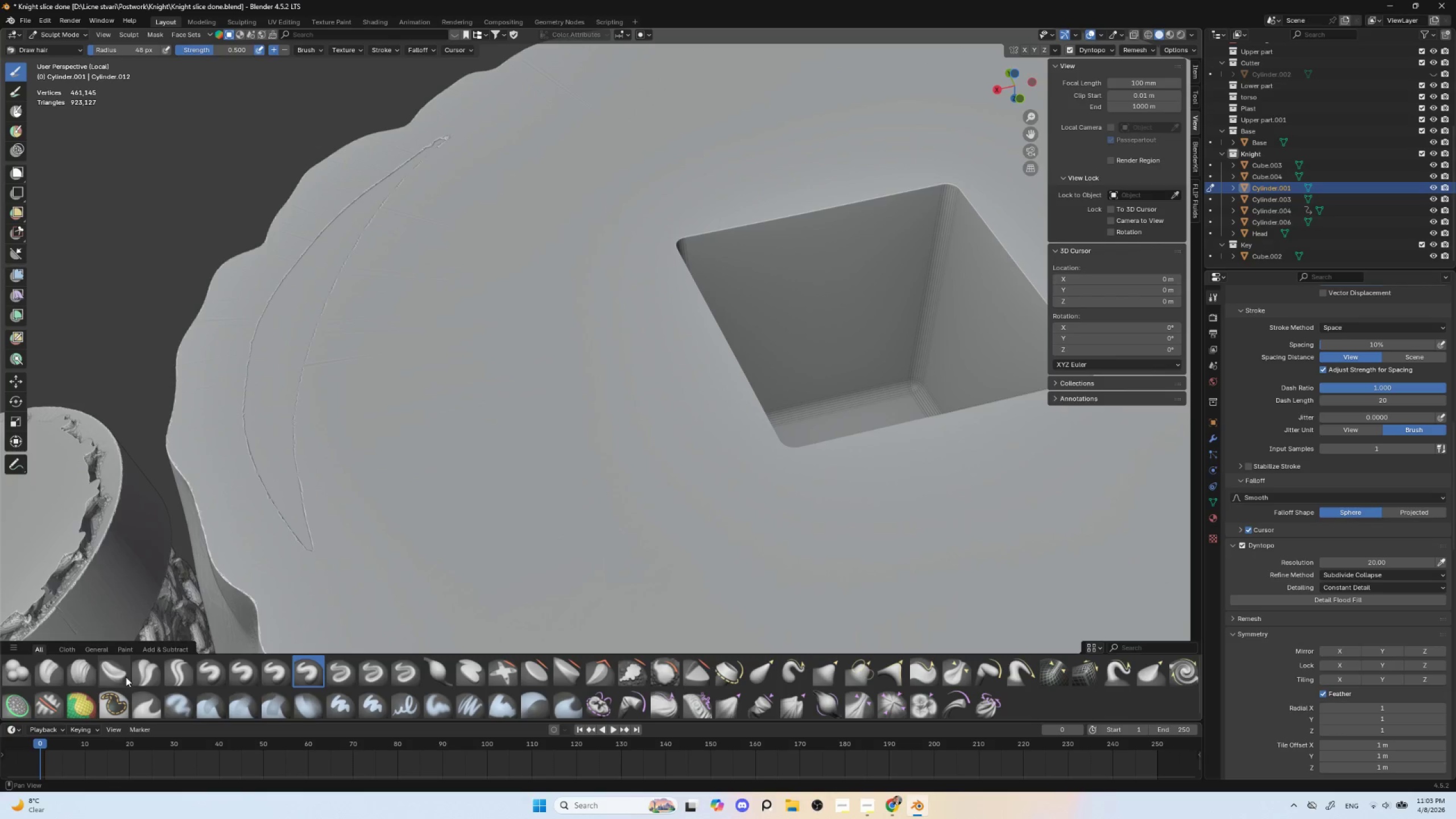 
left_click([78, 672])
 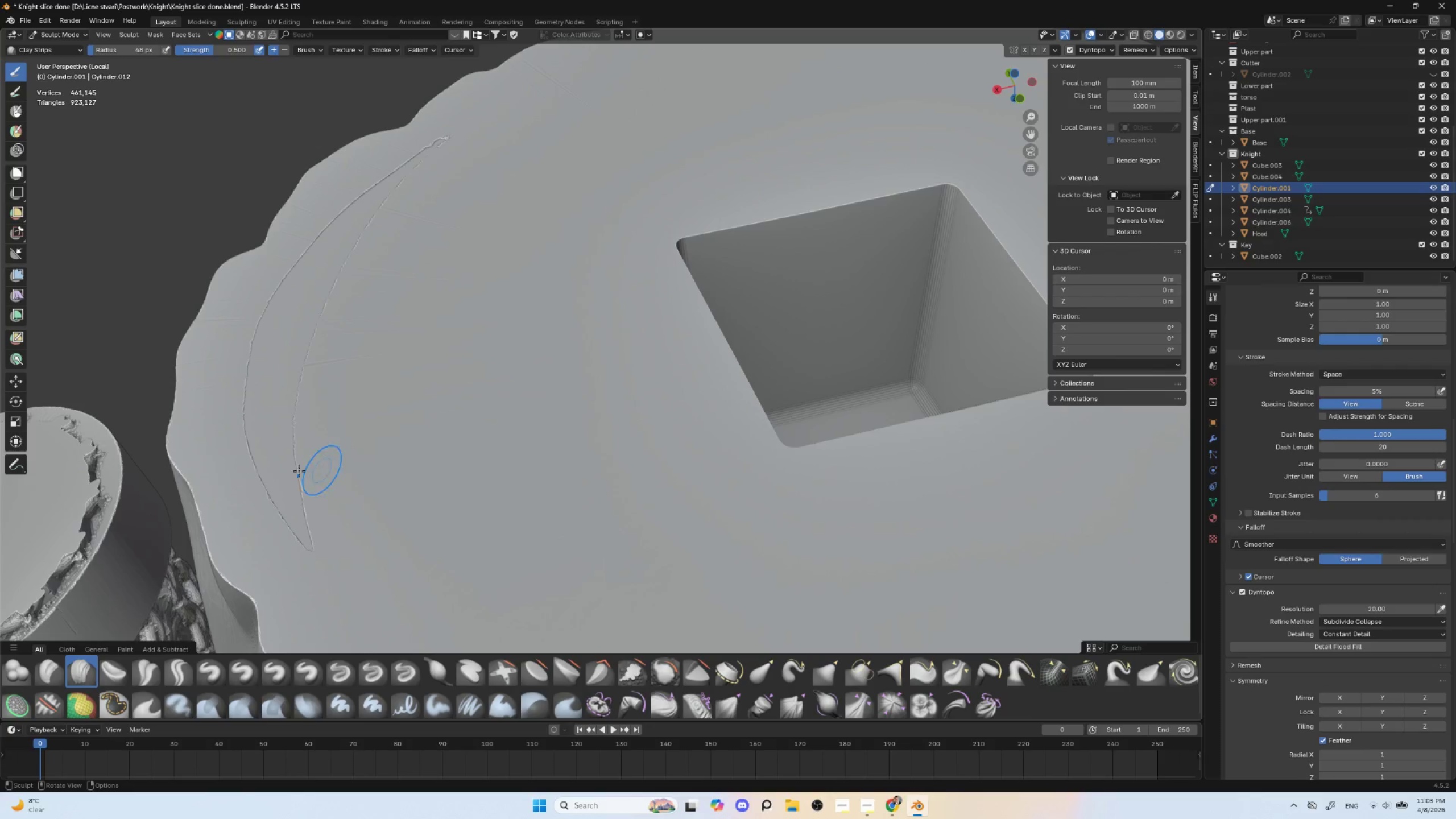 
left_click_drag(start_coordinate=[274, 472], to_coordinate=[285, 478])
 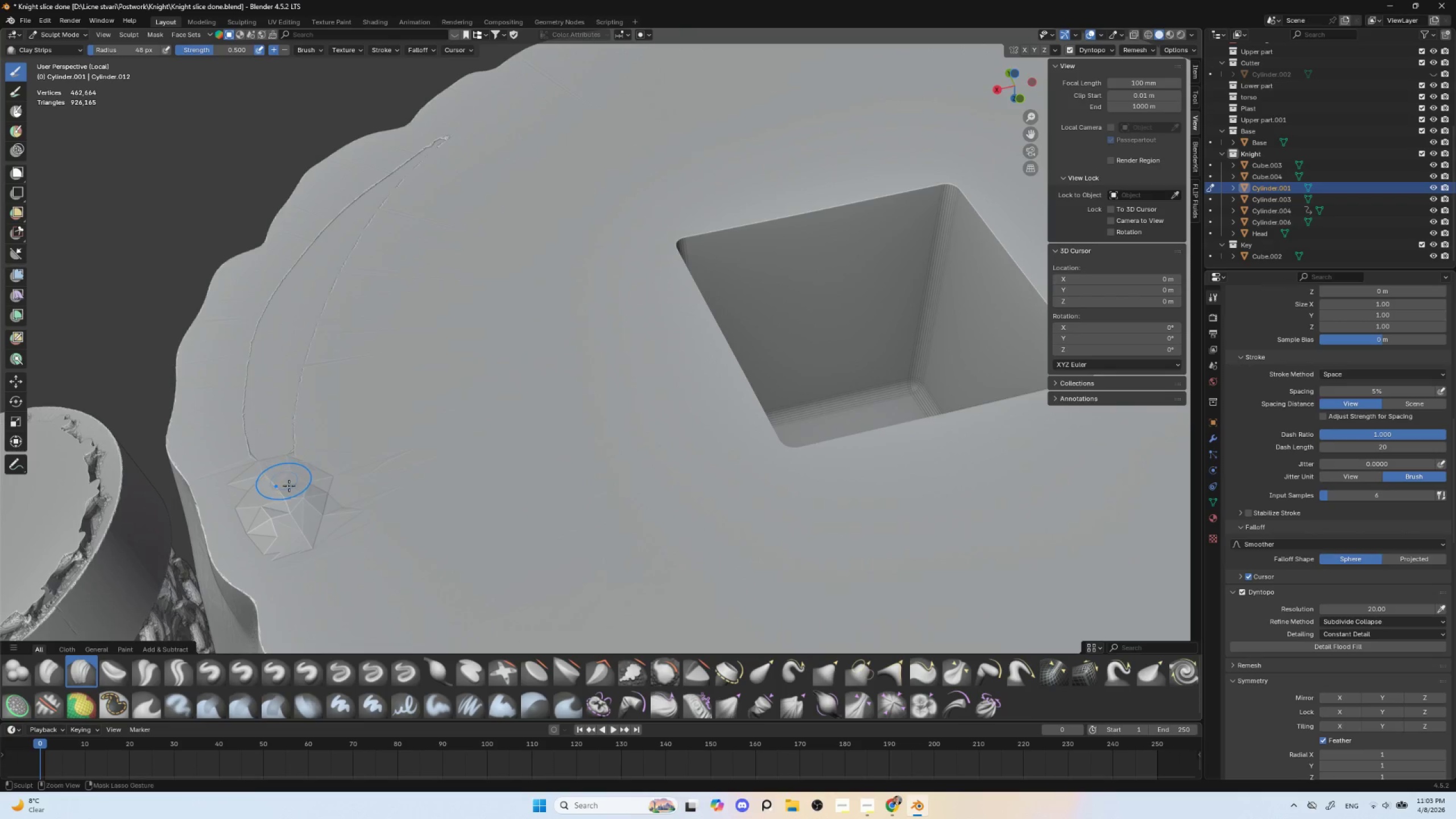 
key(Control+ControlLeft)
 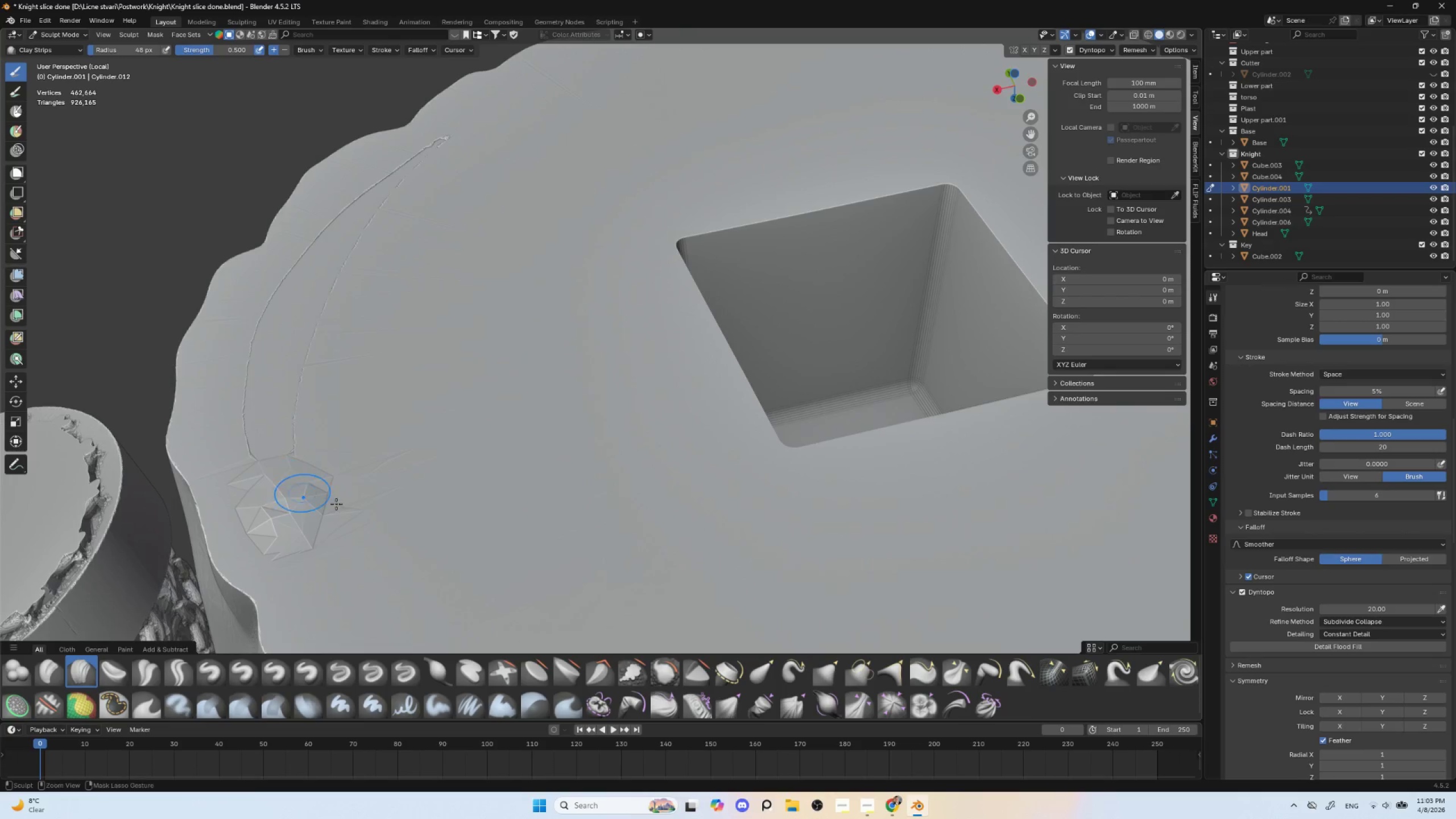 
key(Control+Z)
 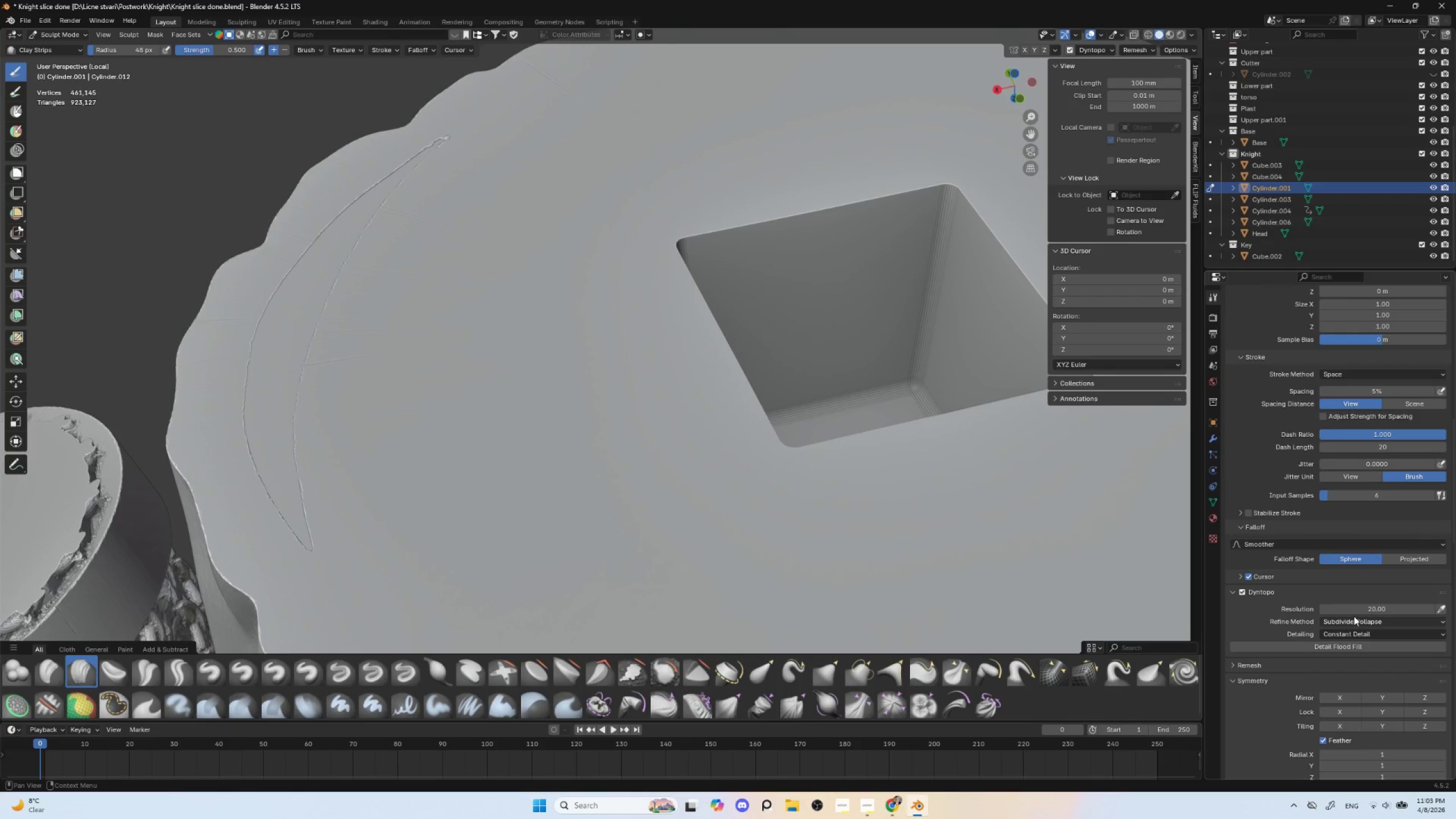 
left_click([1368, 608])
 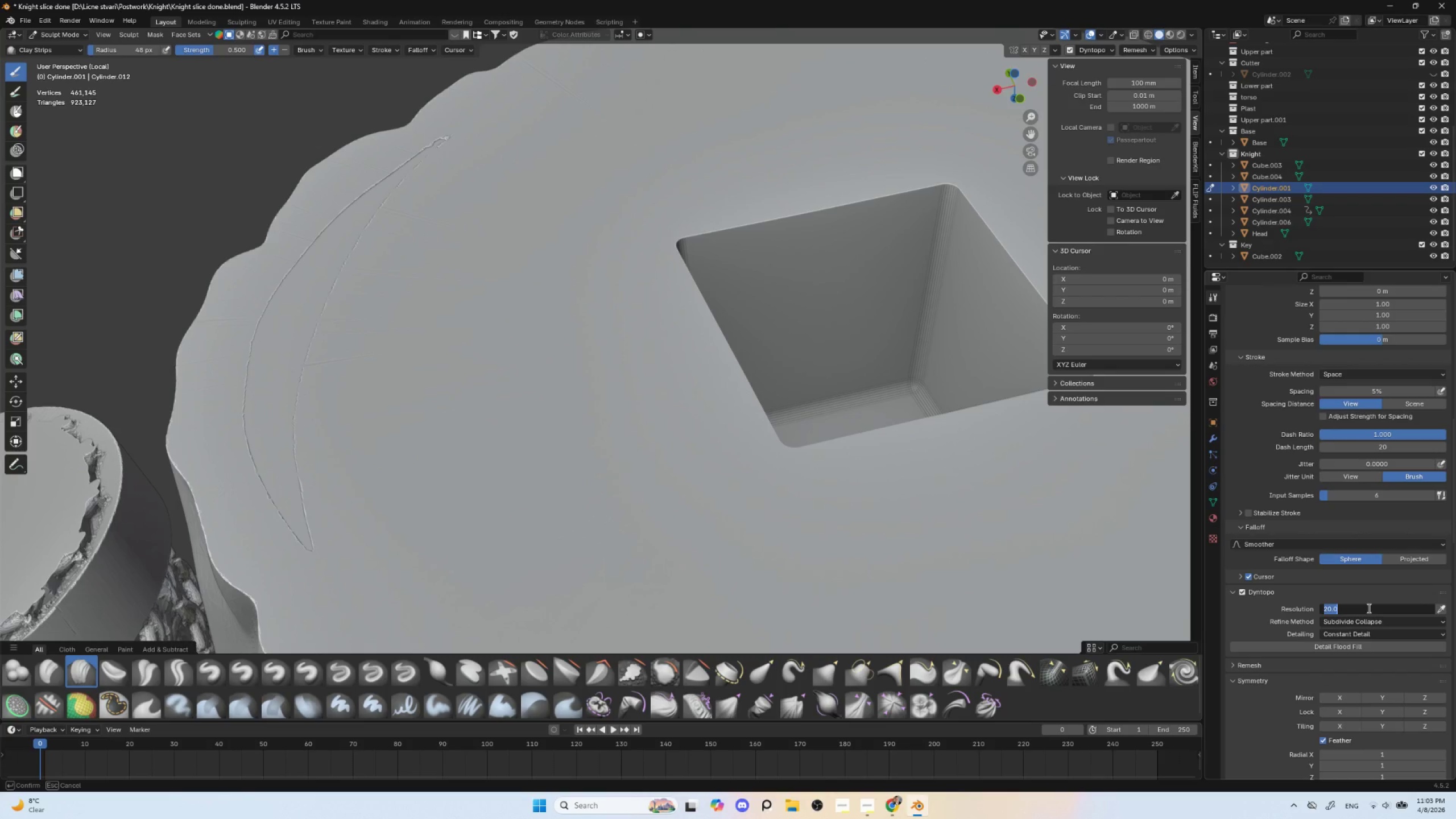 
type(200)
 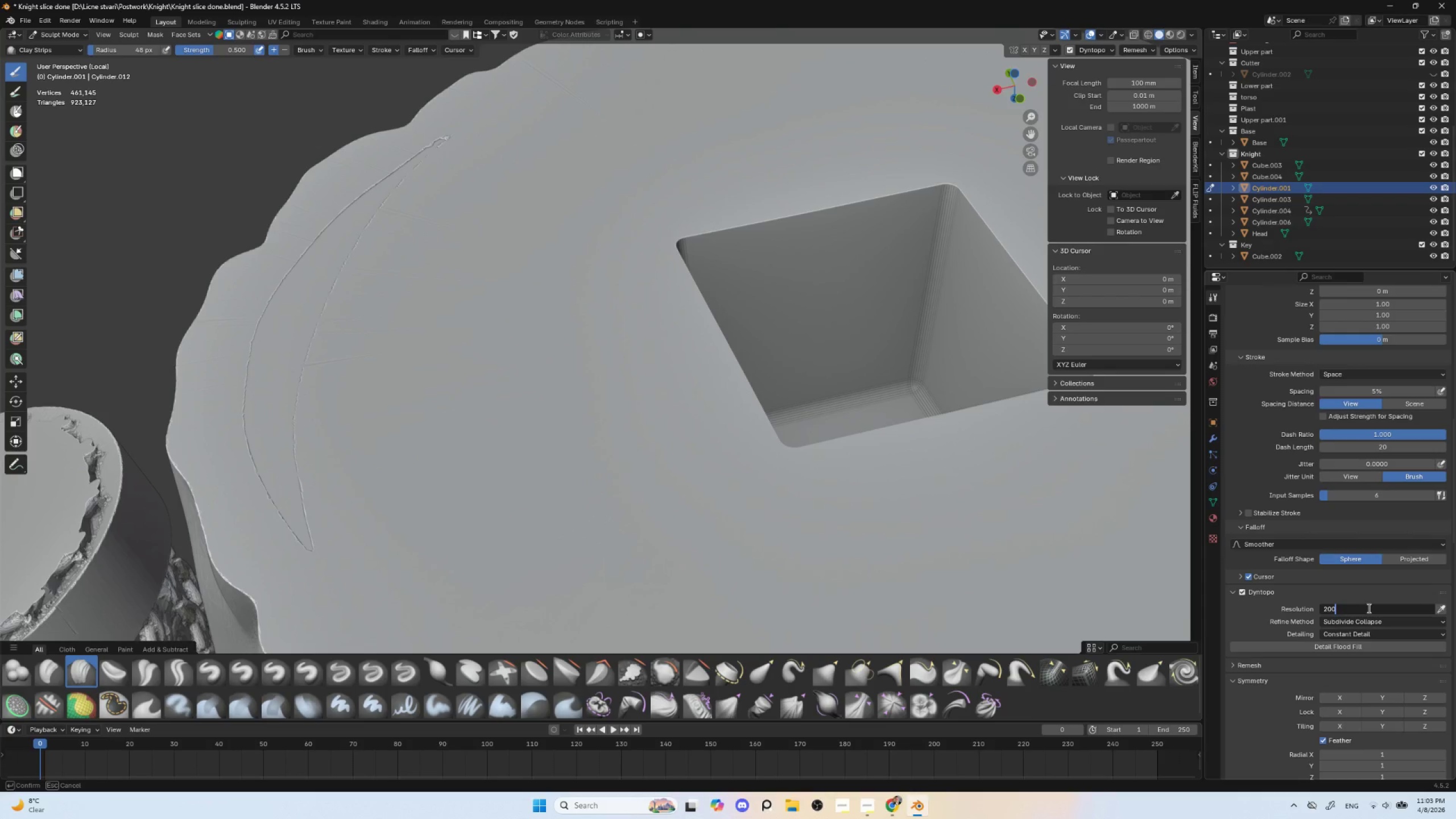 
key(Enter)
 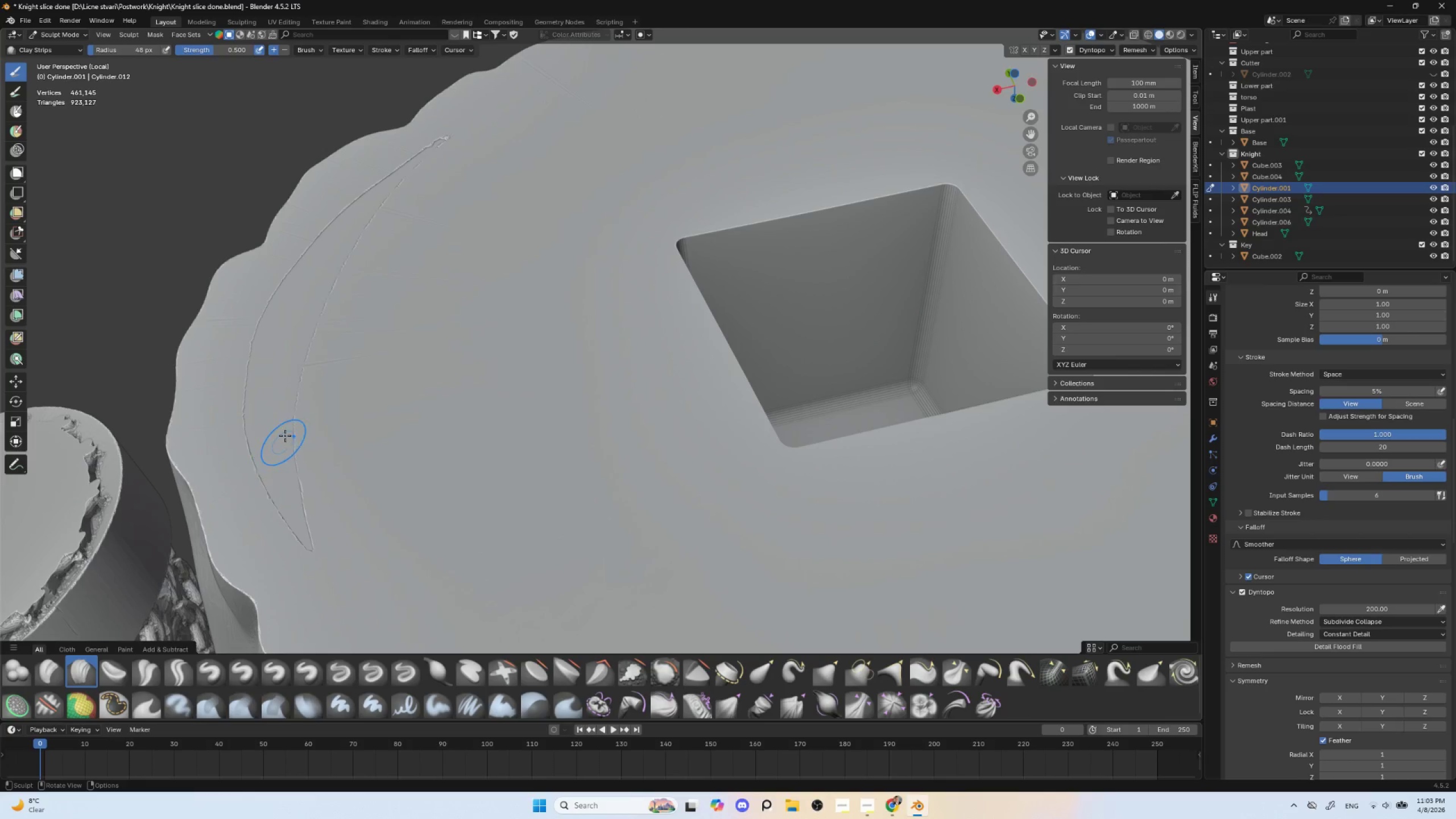 
left_click_drag(start_coordinate=[285, 431], to_coordinate=[271, 407])
 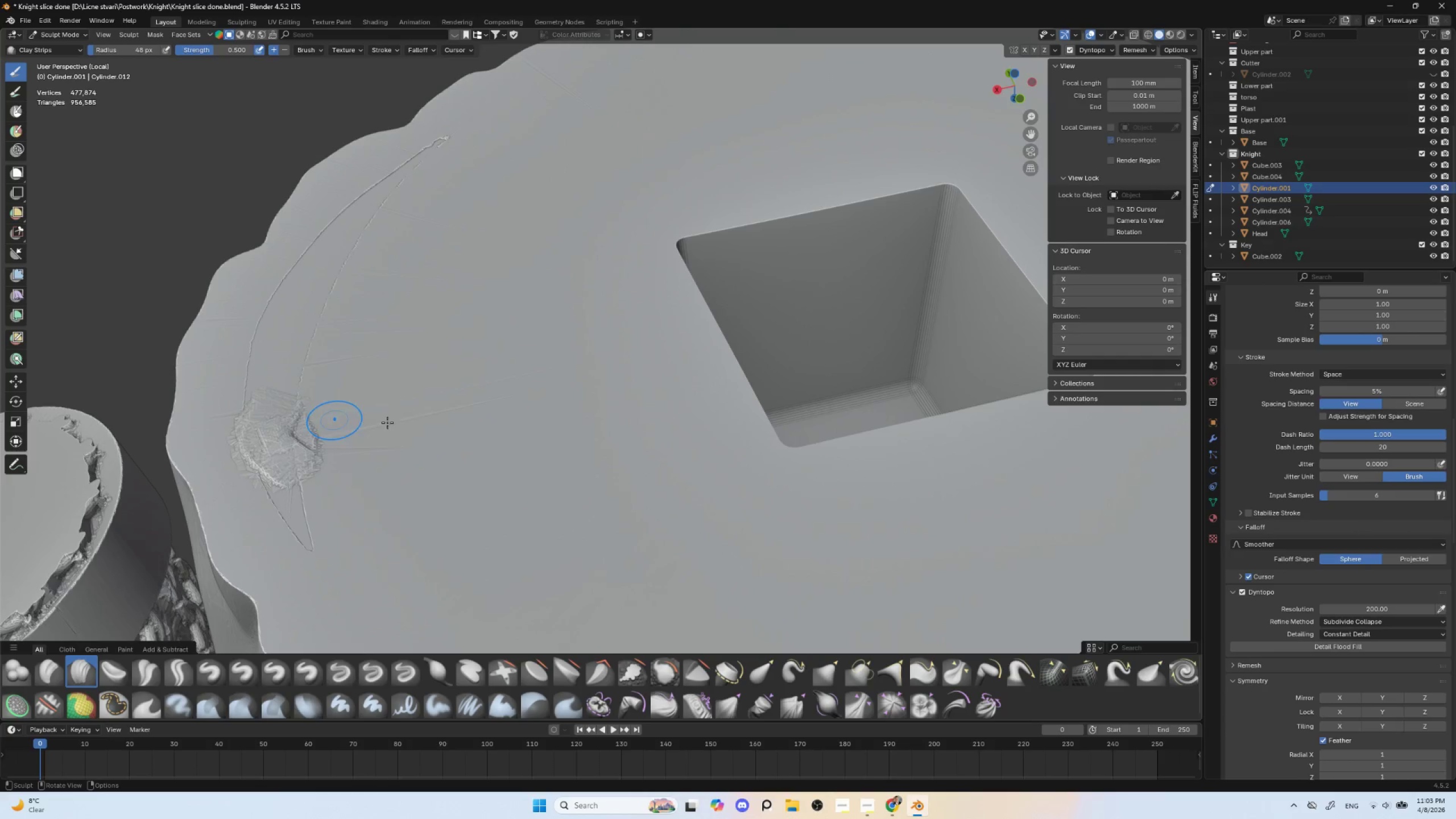 
key(Control+ControlLeft)
 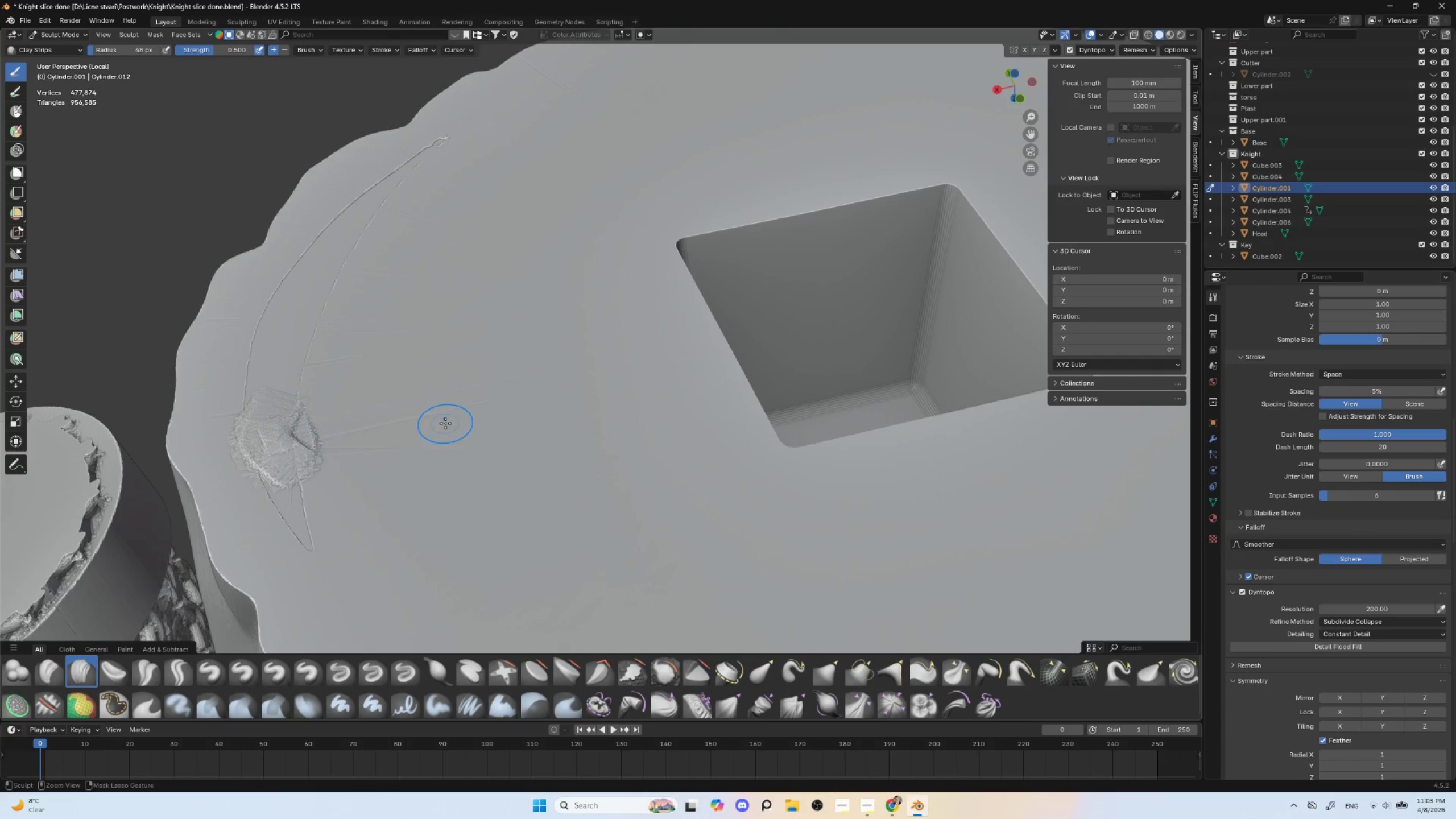 
key(Control+Z)
 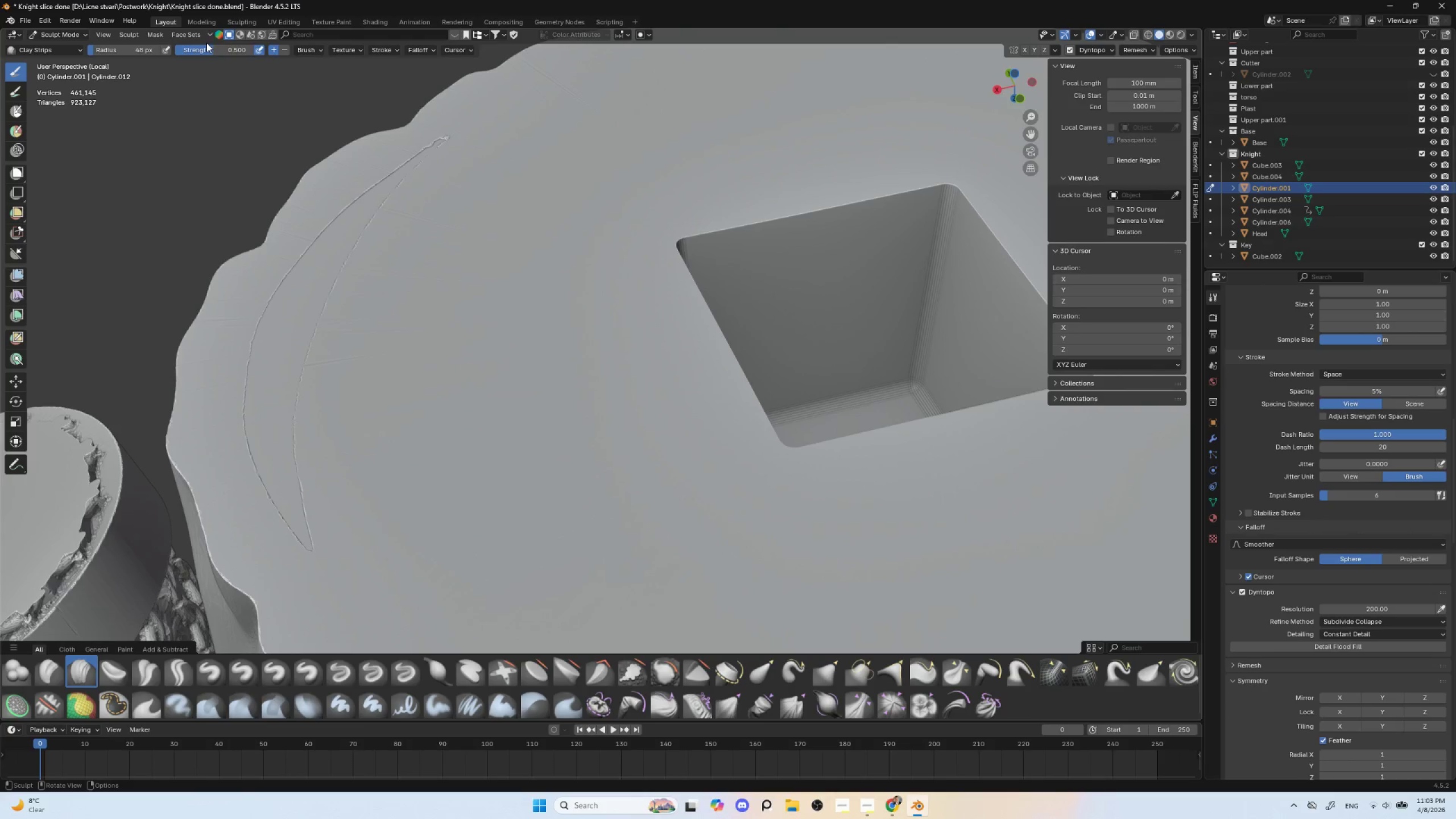 
left_click_drag(start_coordinate=[205, 47], to_coordinate=[152, 534])
 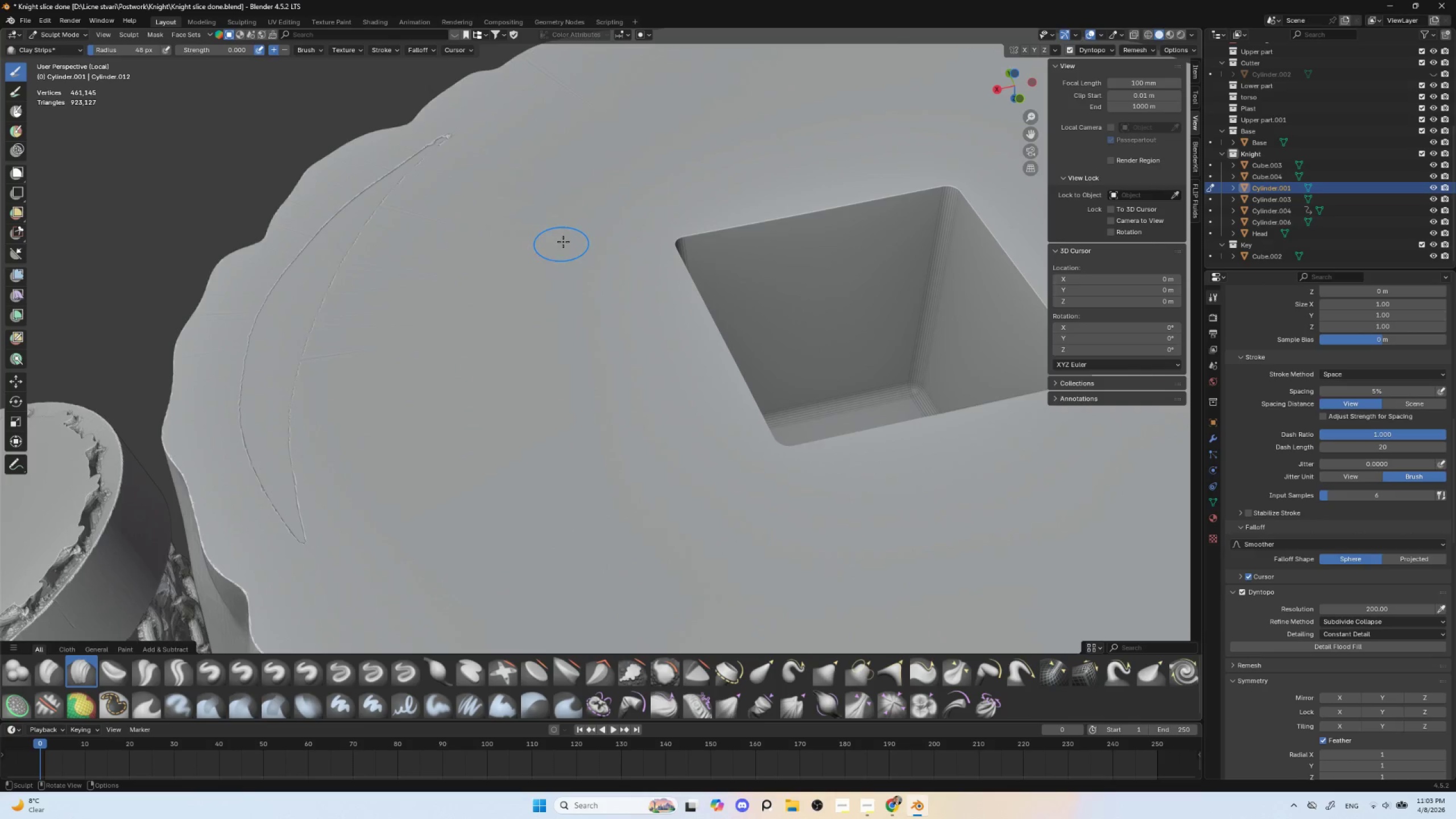 
wait(5.34)
 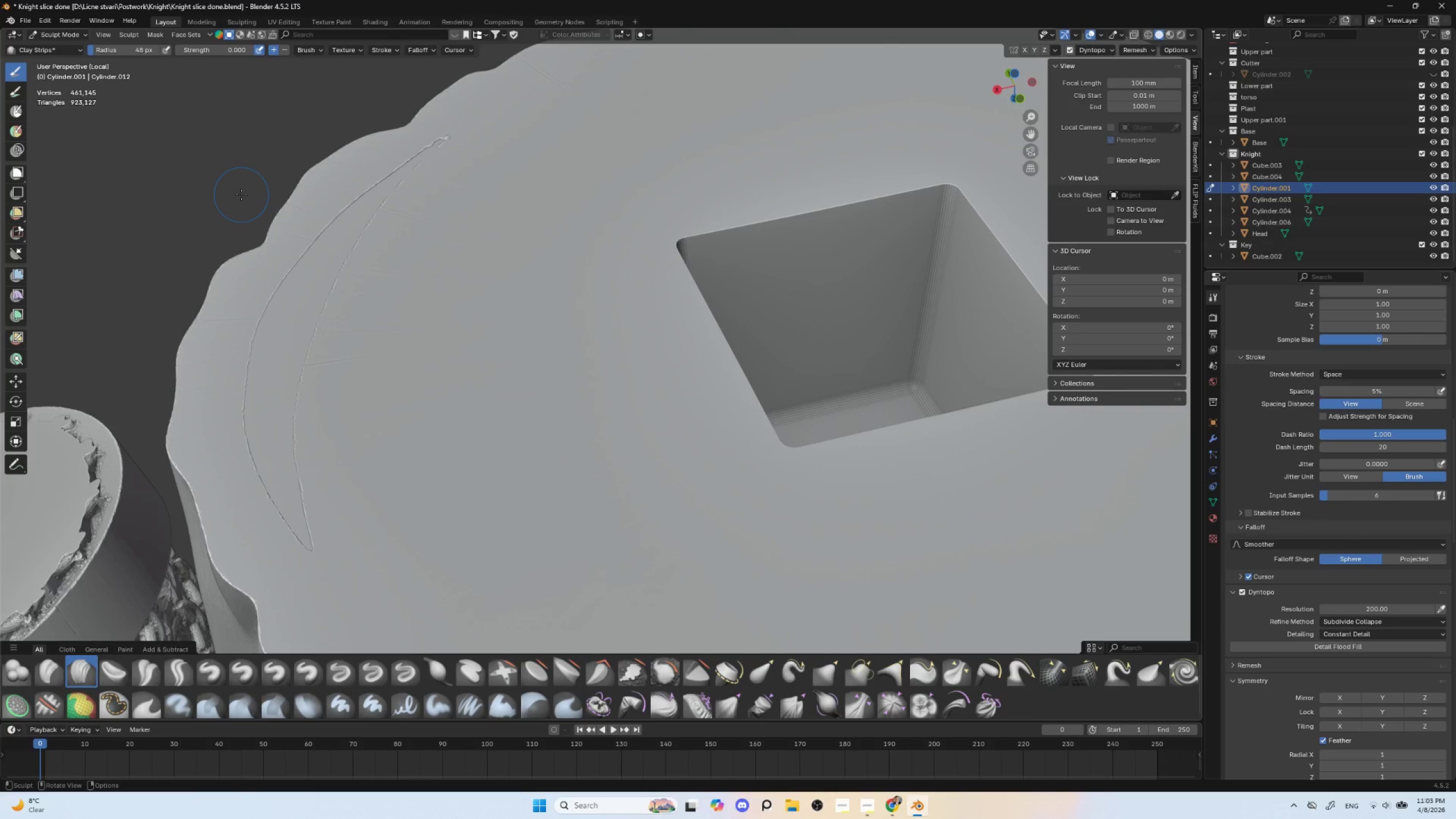 
left_click_drag(start_coordinate=[444, 202], to_coordinate=[333, 375])
 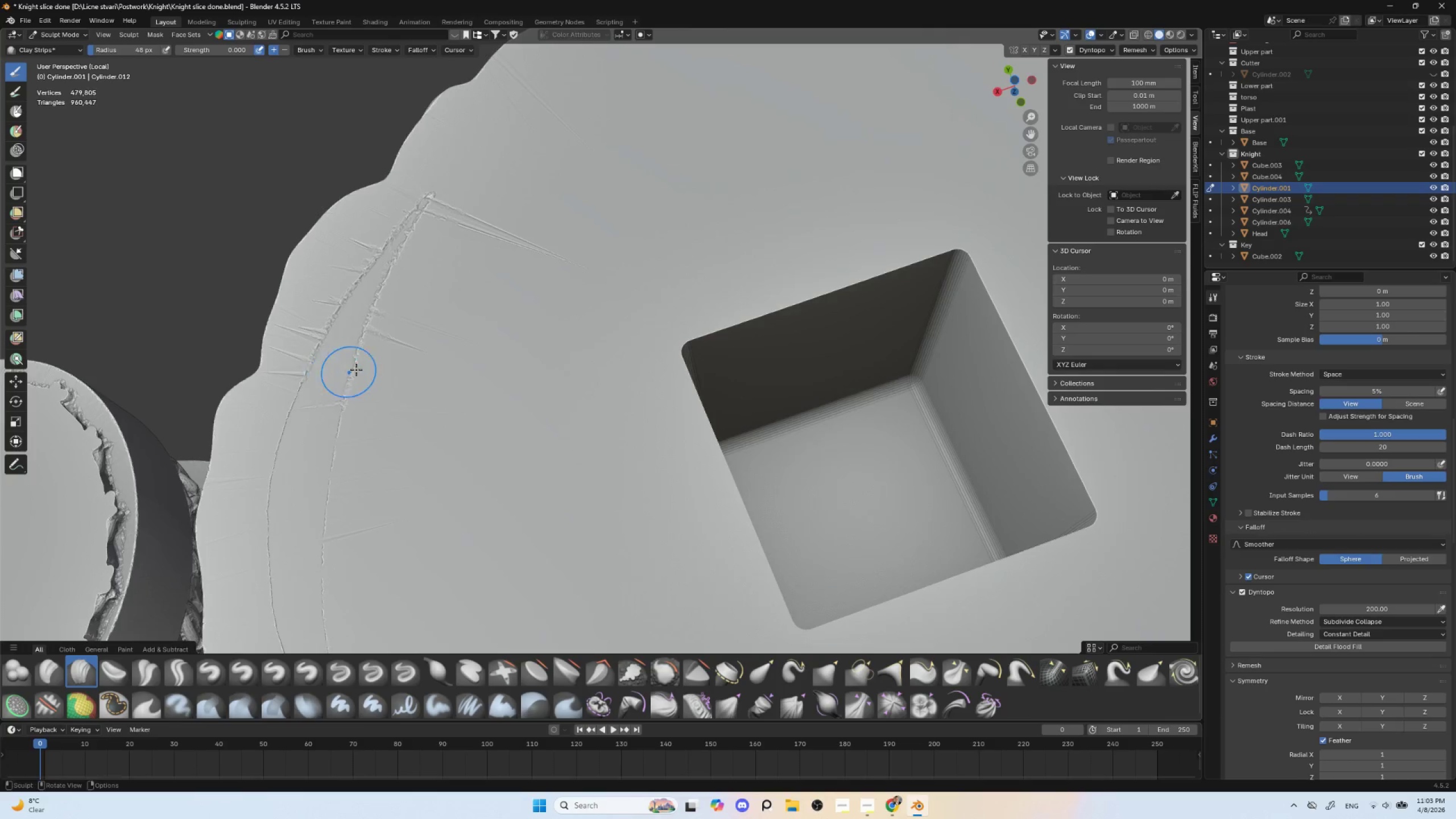 
hold_key(key=ShiftLeft, duration=0.47)
 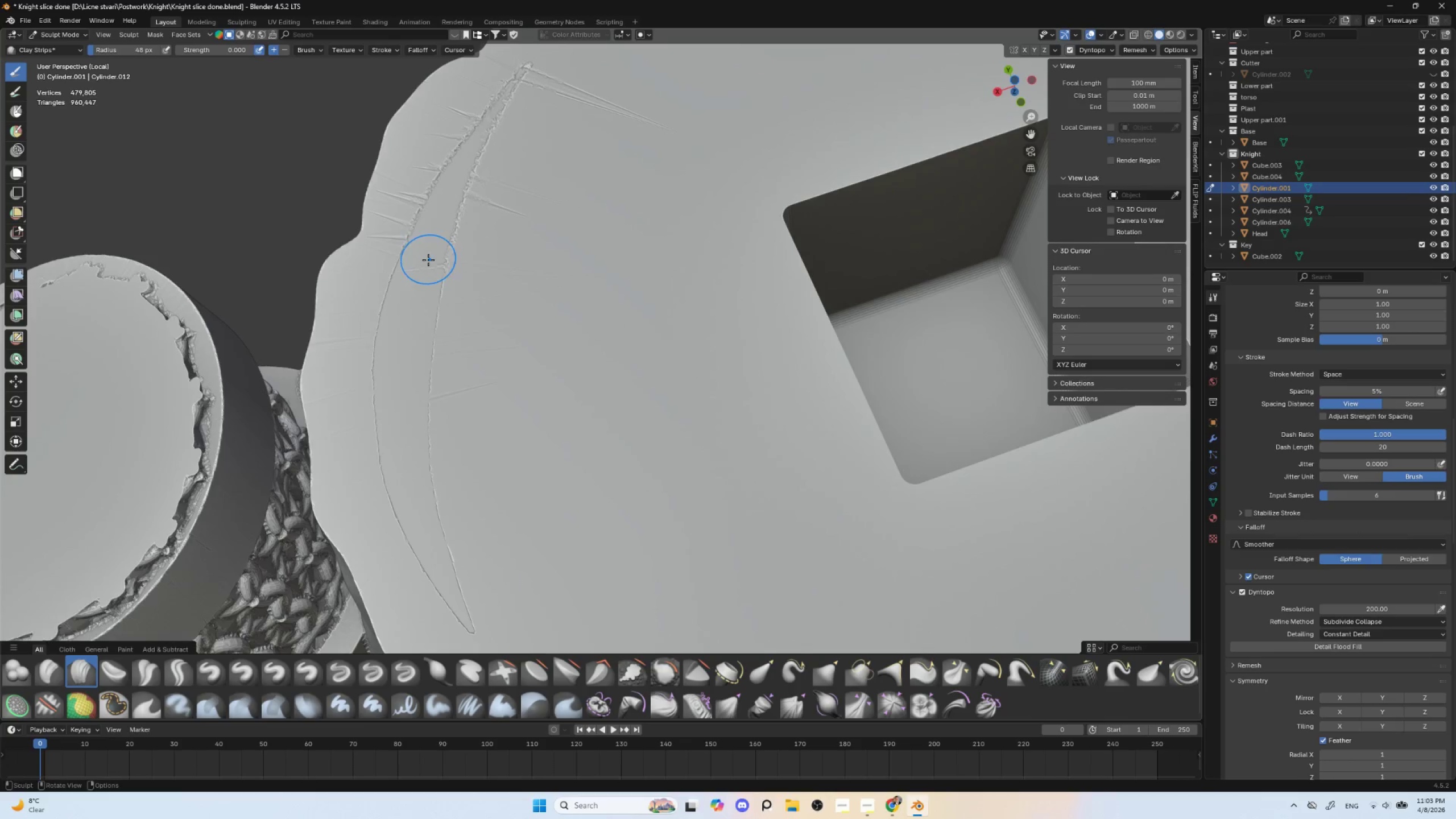 
left_click_drag(start_coordinate=[428, 260], to_coordinate=[449, 570])
 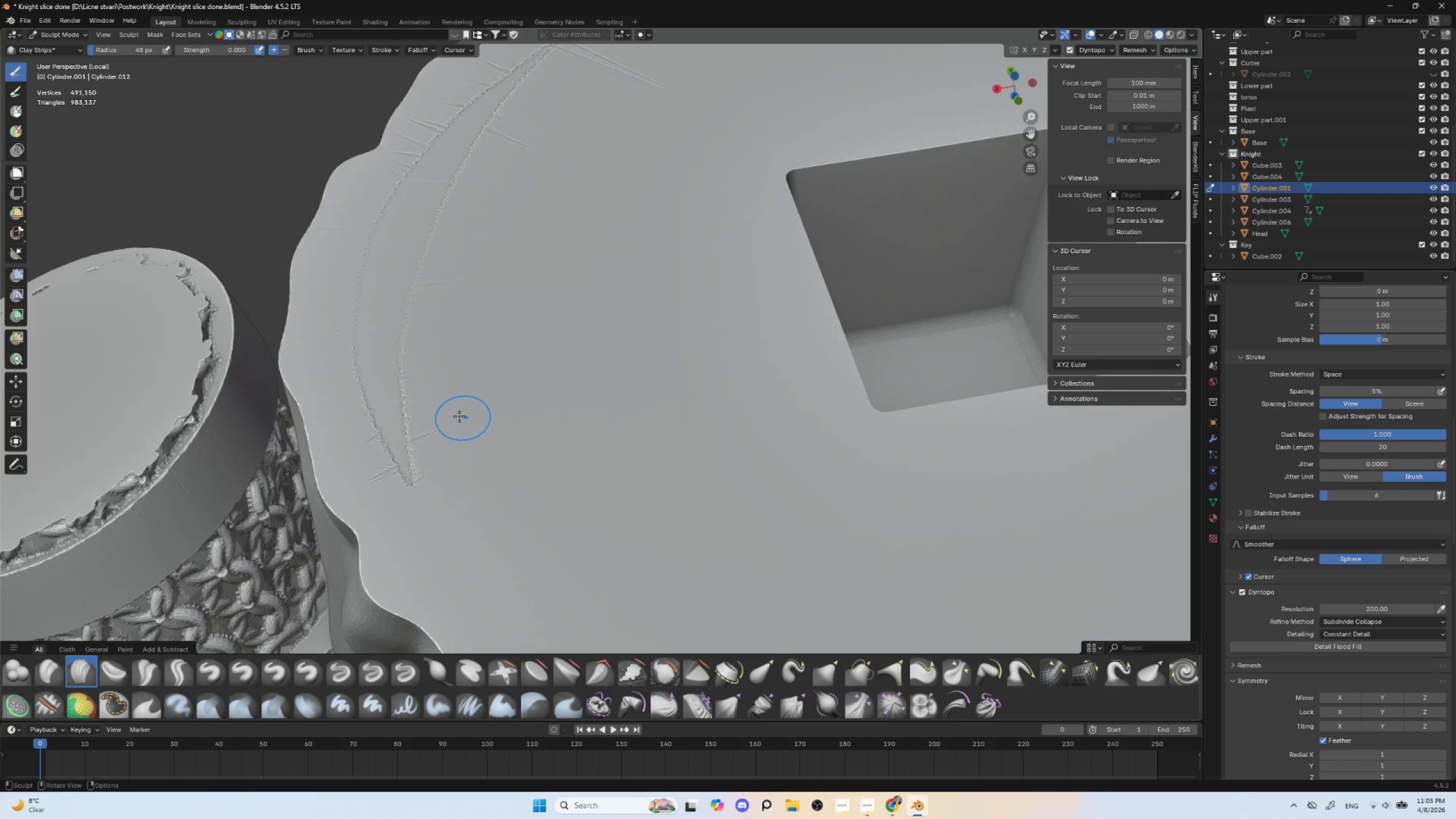 
hold_key(key=ShiftLeft, duration=1.53)
left_click_drag(start_coordinate=[383, 377], to_coordinate=[498, 106])
 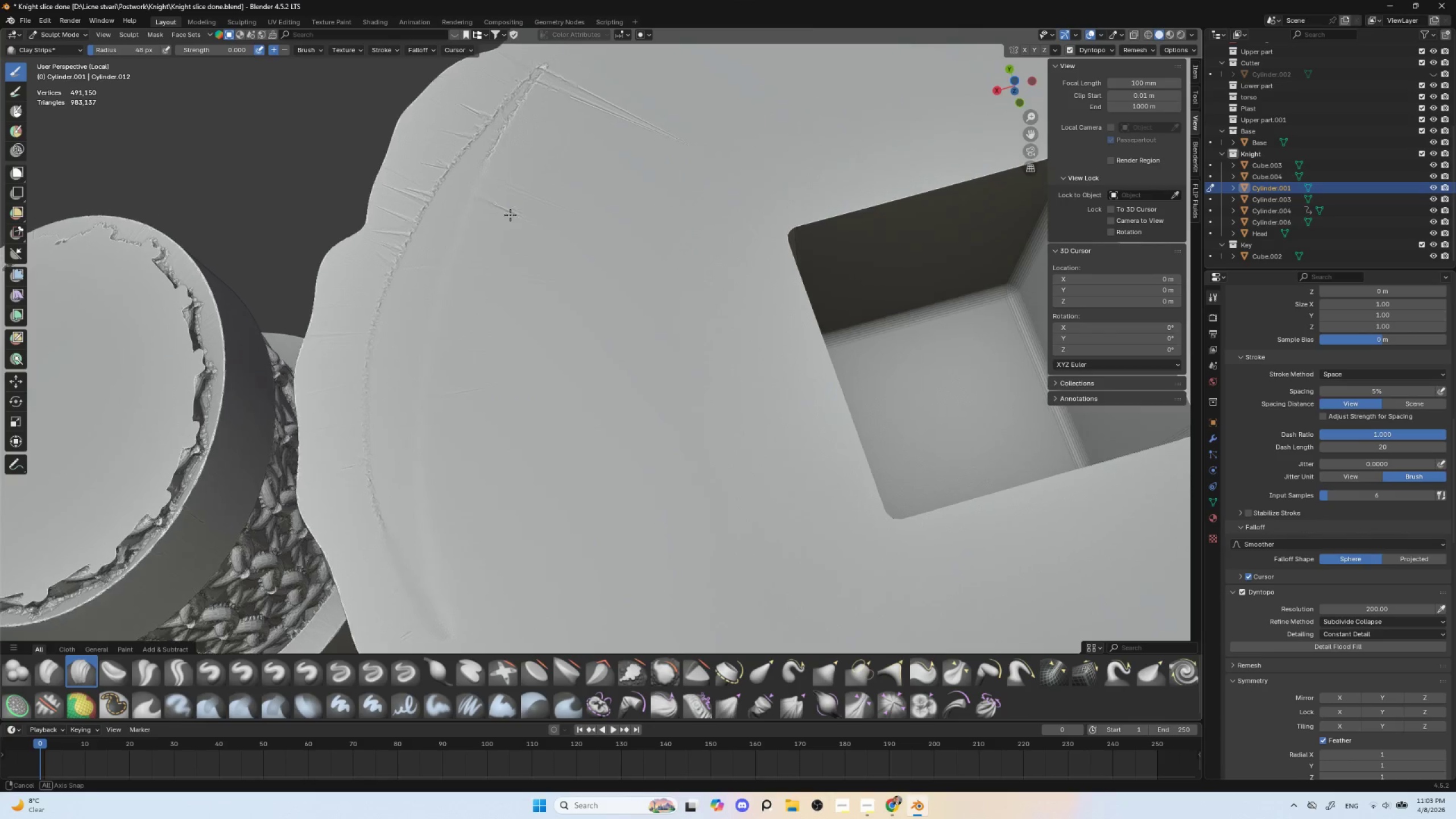 
hold_key(key=ShiftLeft, duration=1.52)
 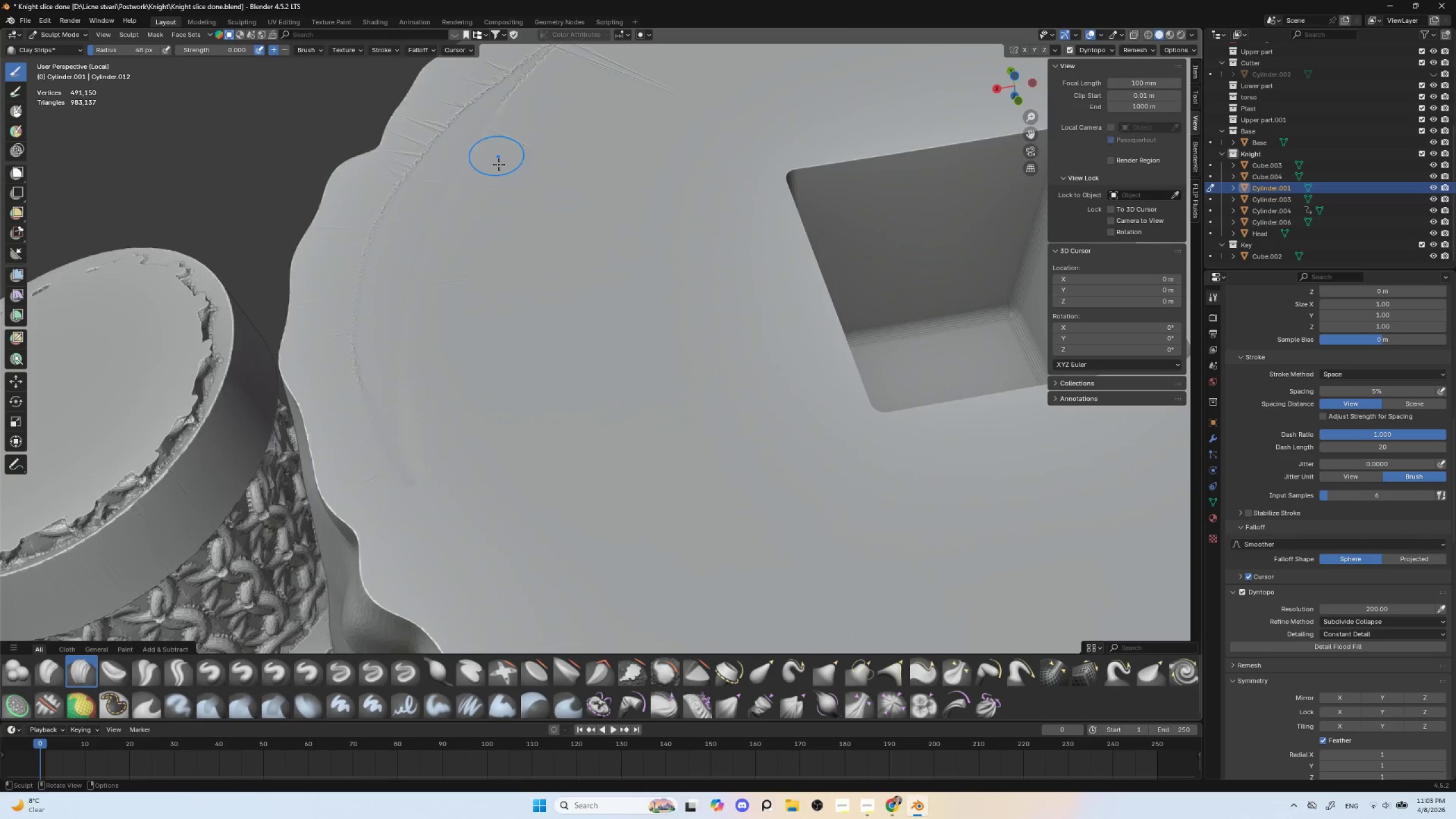 
hold_key(key=ShiftLeft, duration=0.39)
 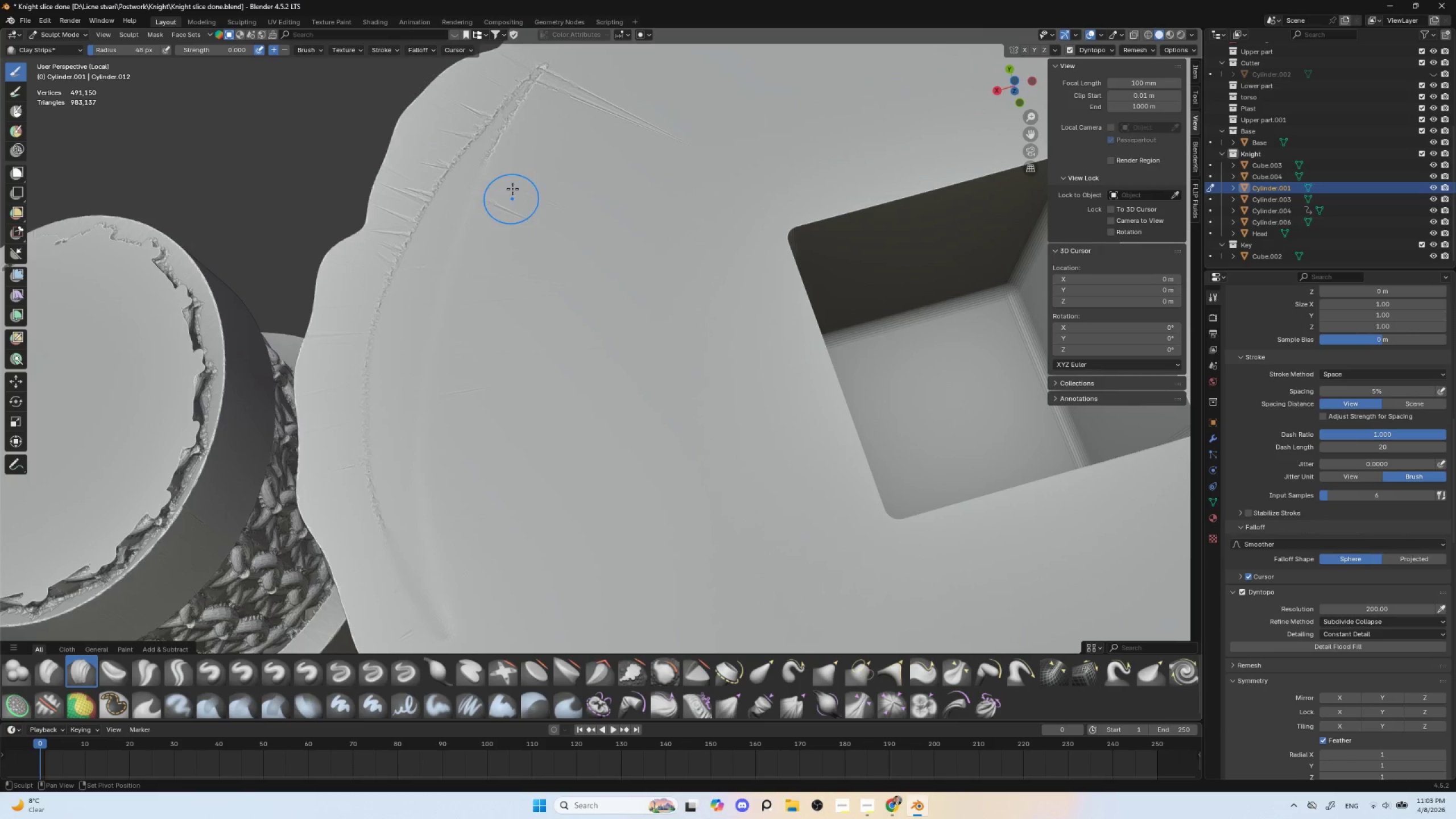 
hold_key(key=ShiftLeft, duration=1.5)
left_click_drag(start_coordinate=[544, 73], to_coordinate=[565, 90])
 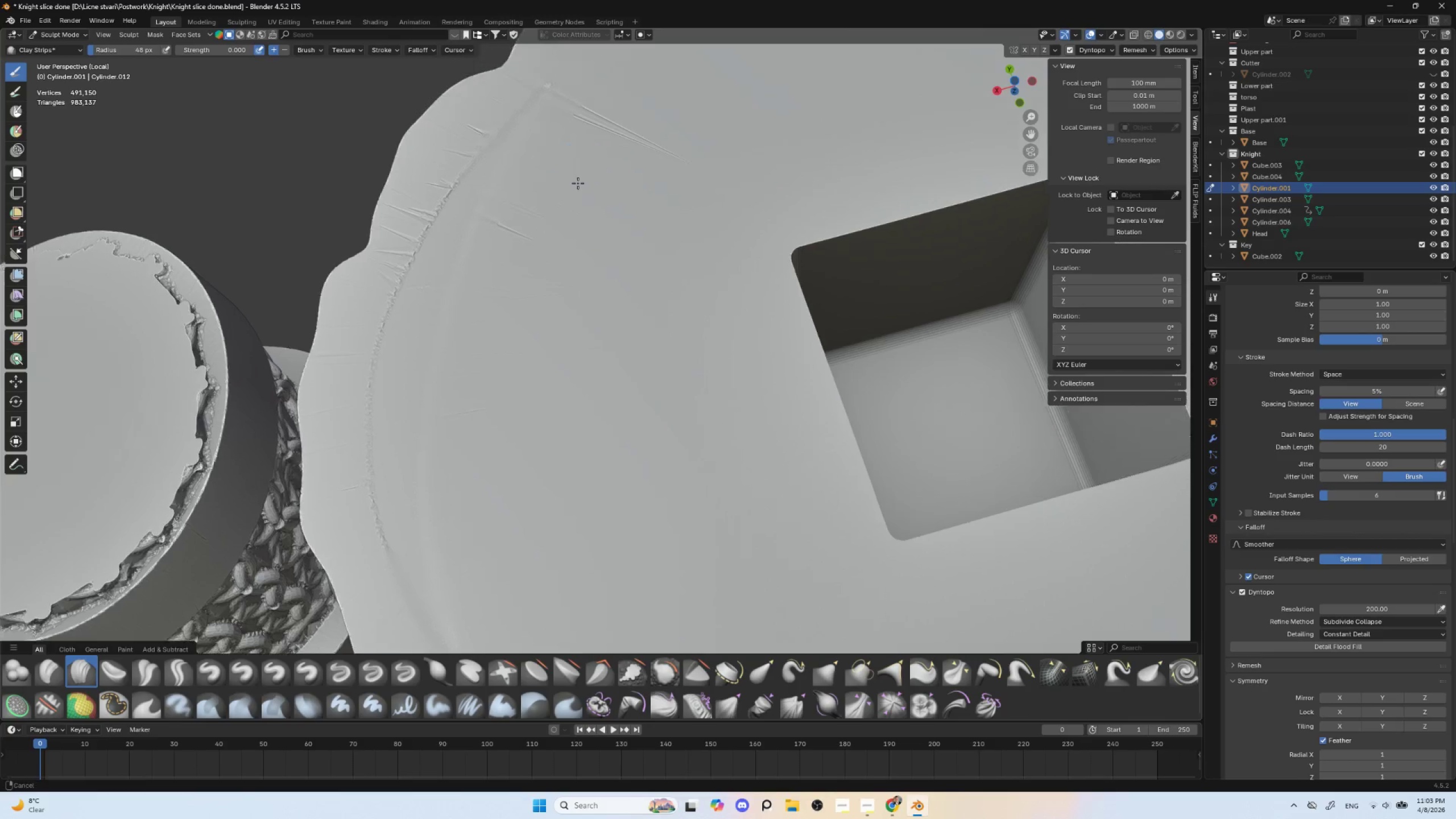 
key(Shift+ShiftLeft)
 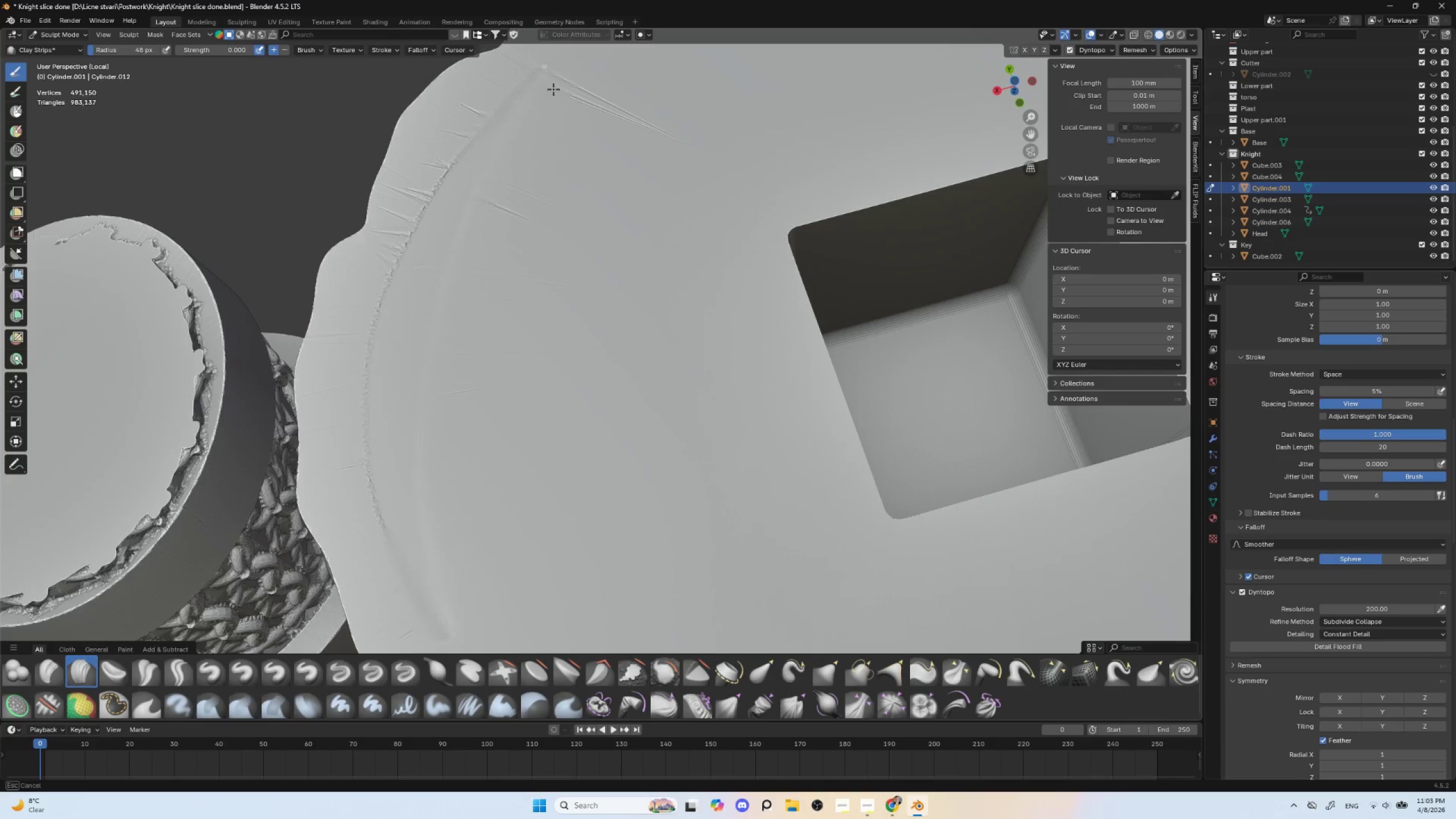 
key(Shift+ShiftLeft)
 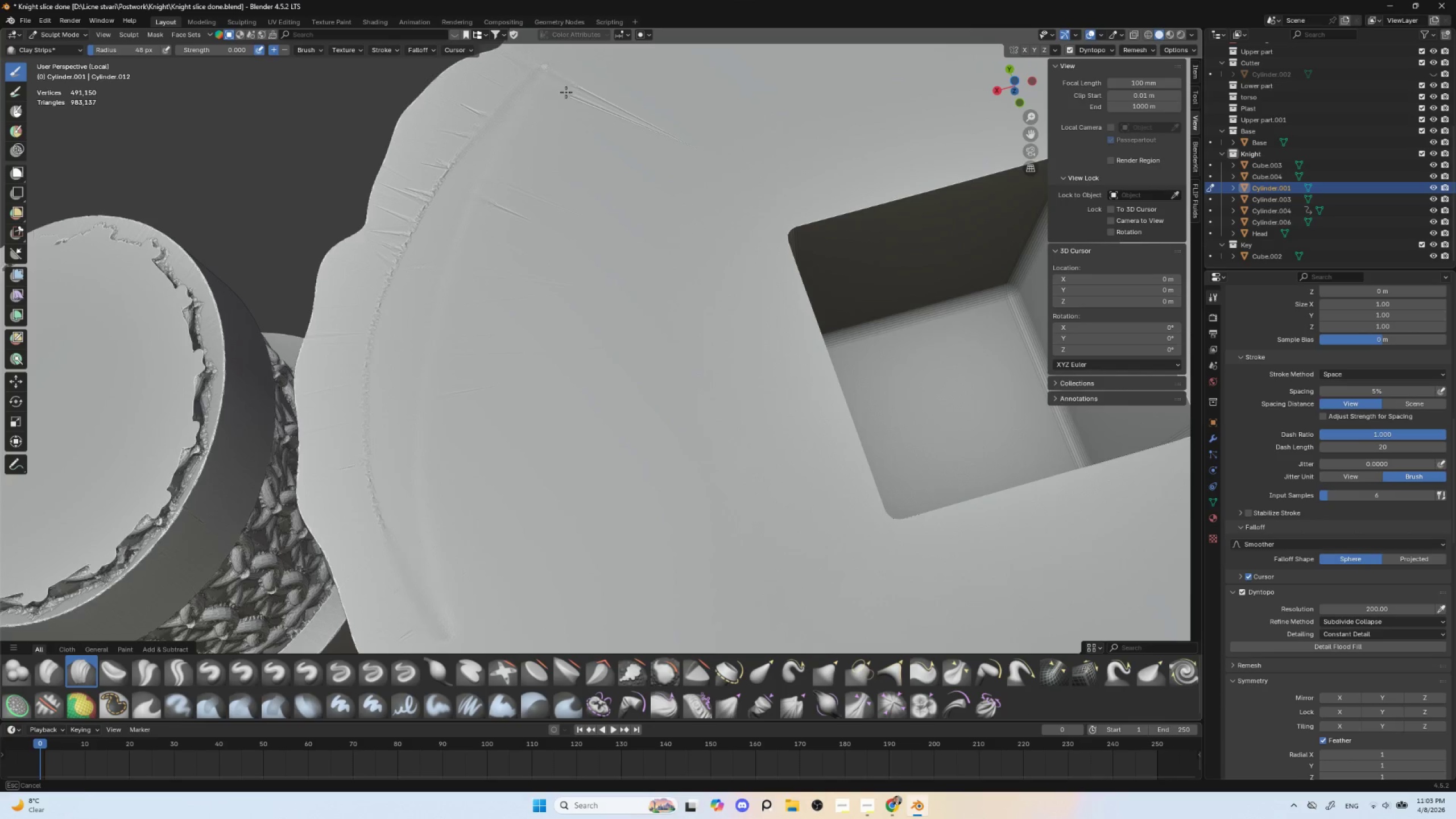 
key(Shift+ShiftLeft)
 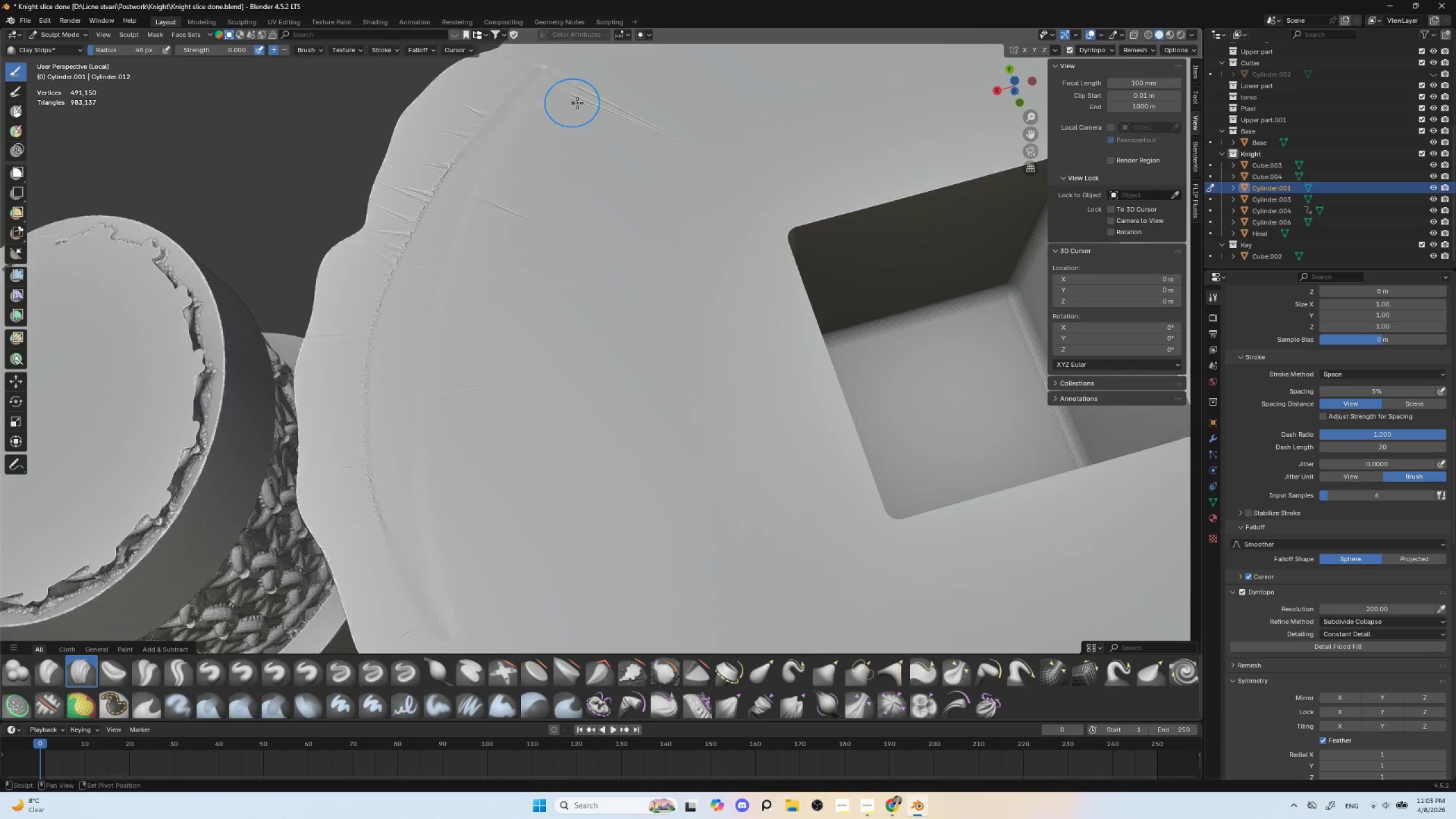 
key(Shift+ShiftLeft)
 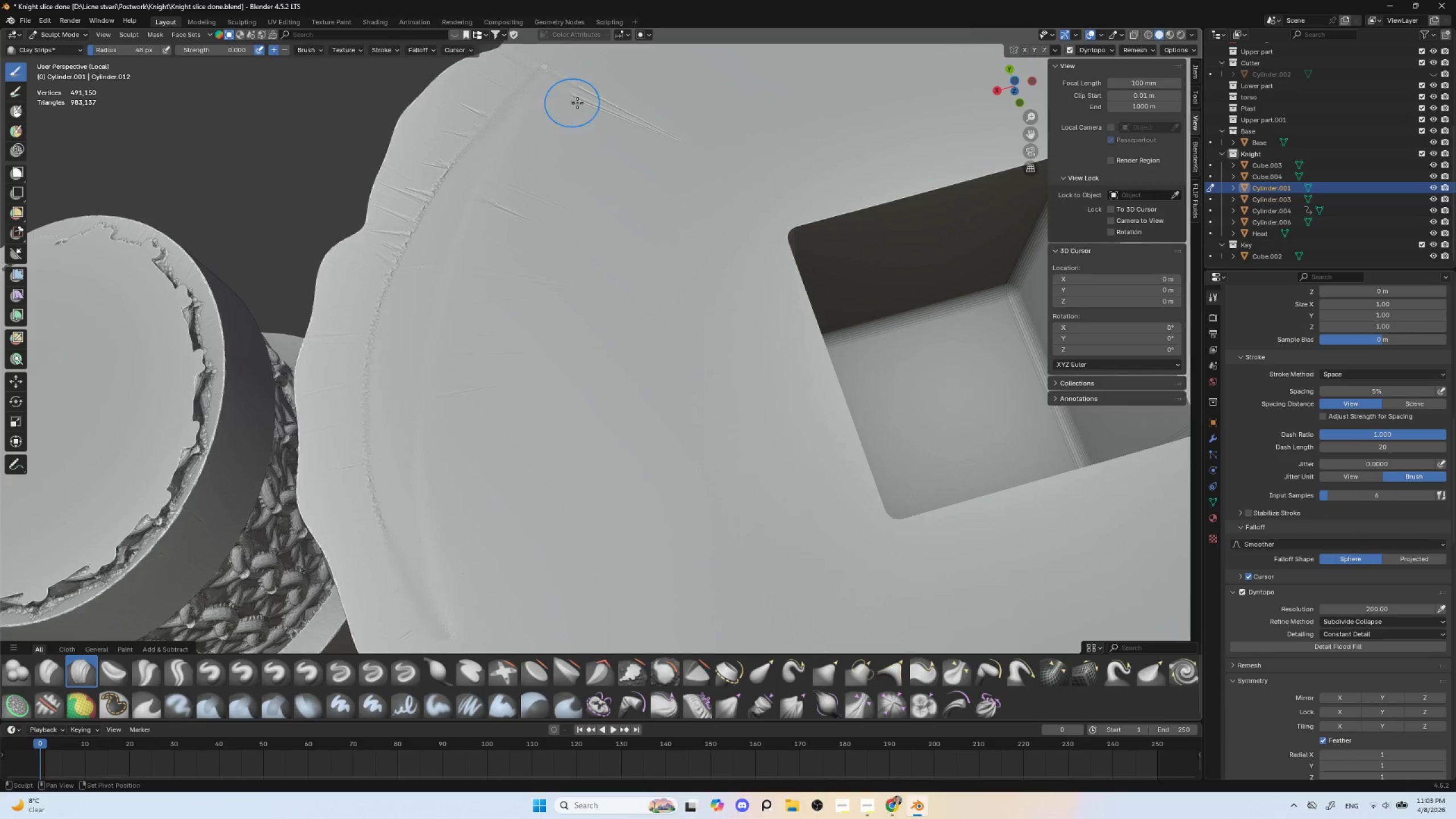 
key(Shift+ShiftLeft)
 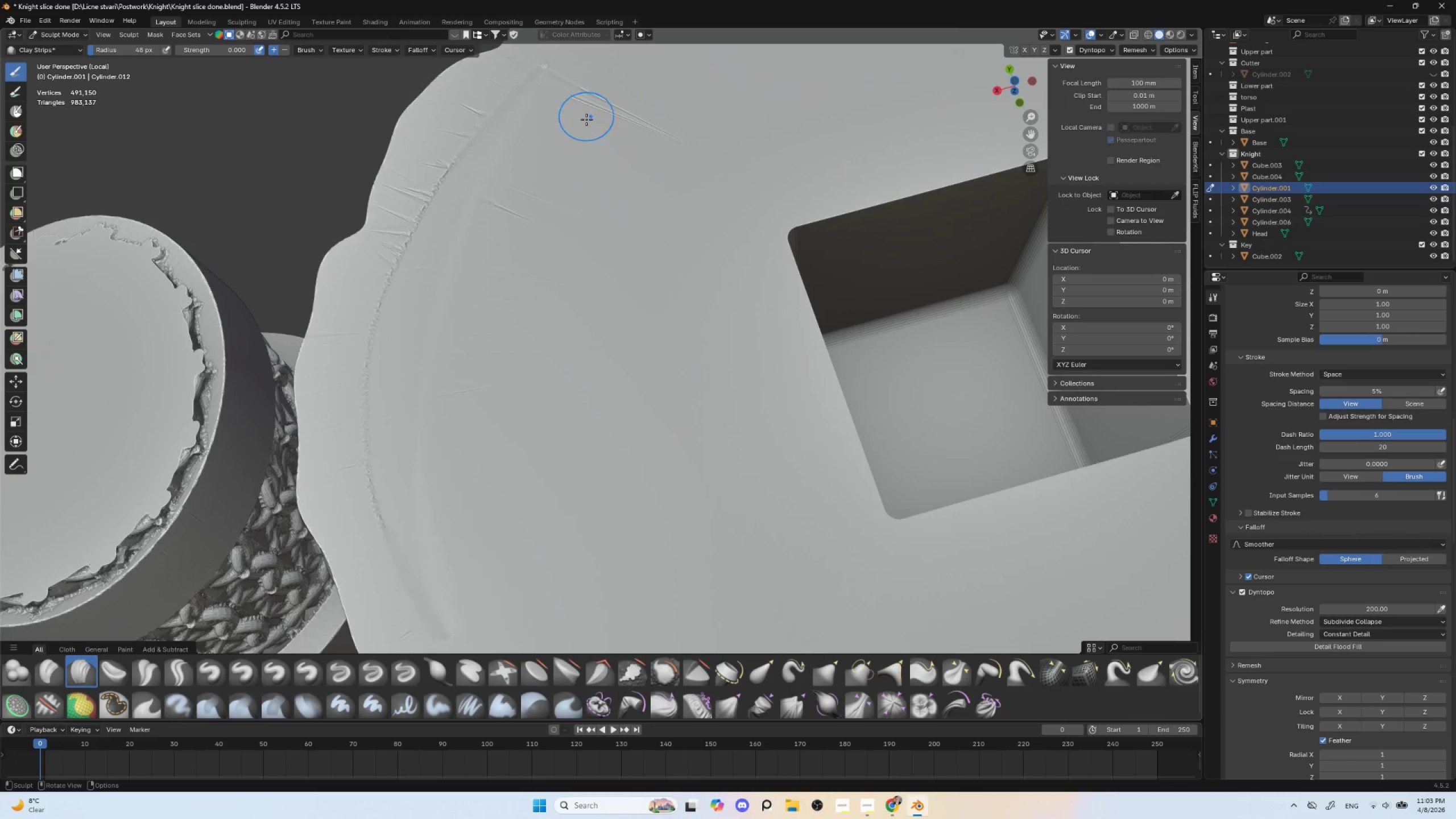 
hold_key(key=ShiftLeft, duration=0.44)
 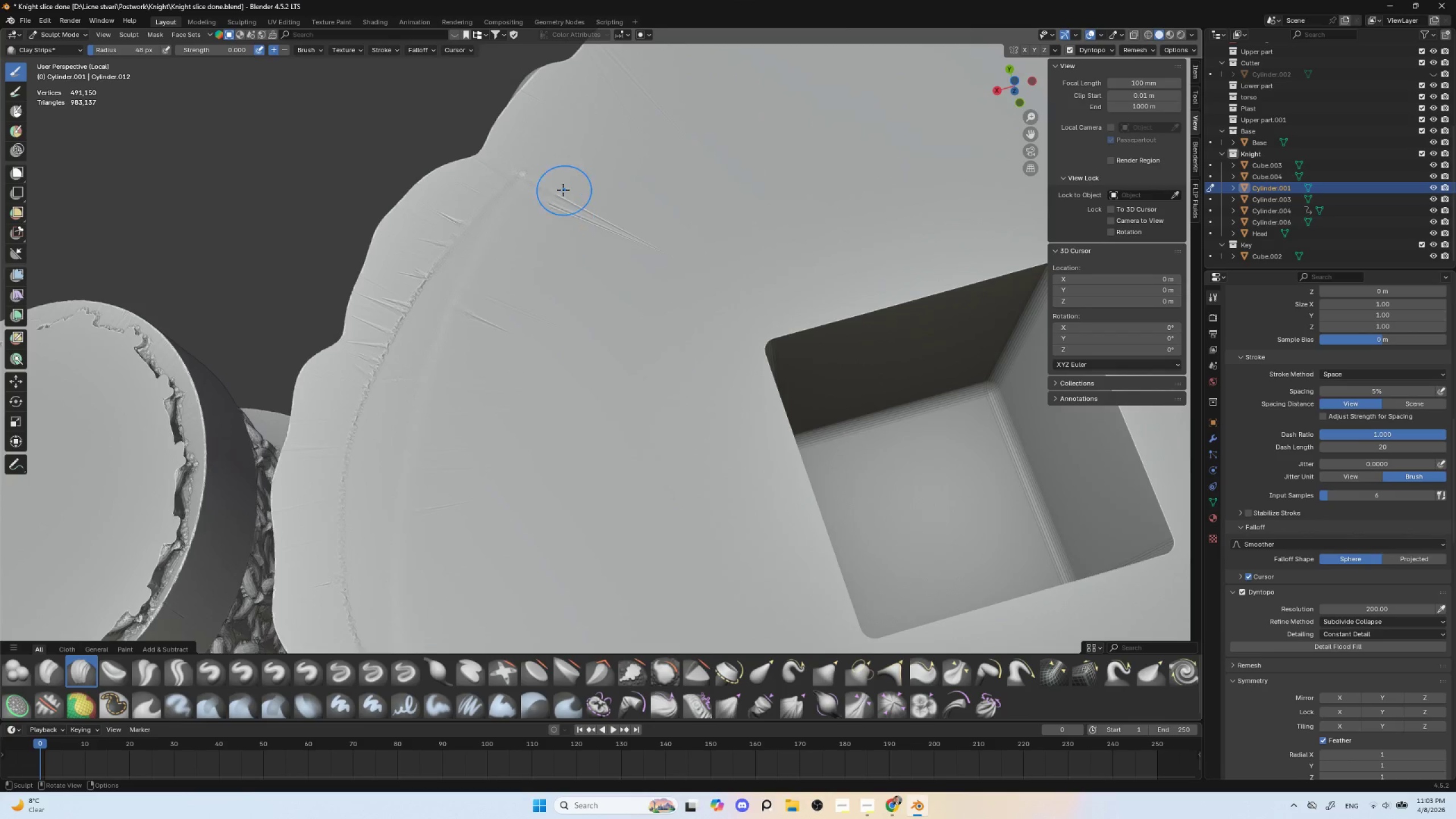 
left_click_drag(start_coordinate=[562, 189], to_coordinate=[610, 218])
 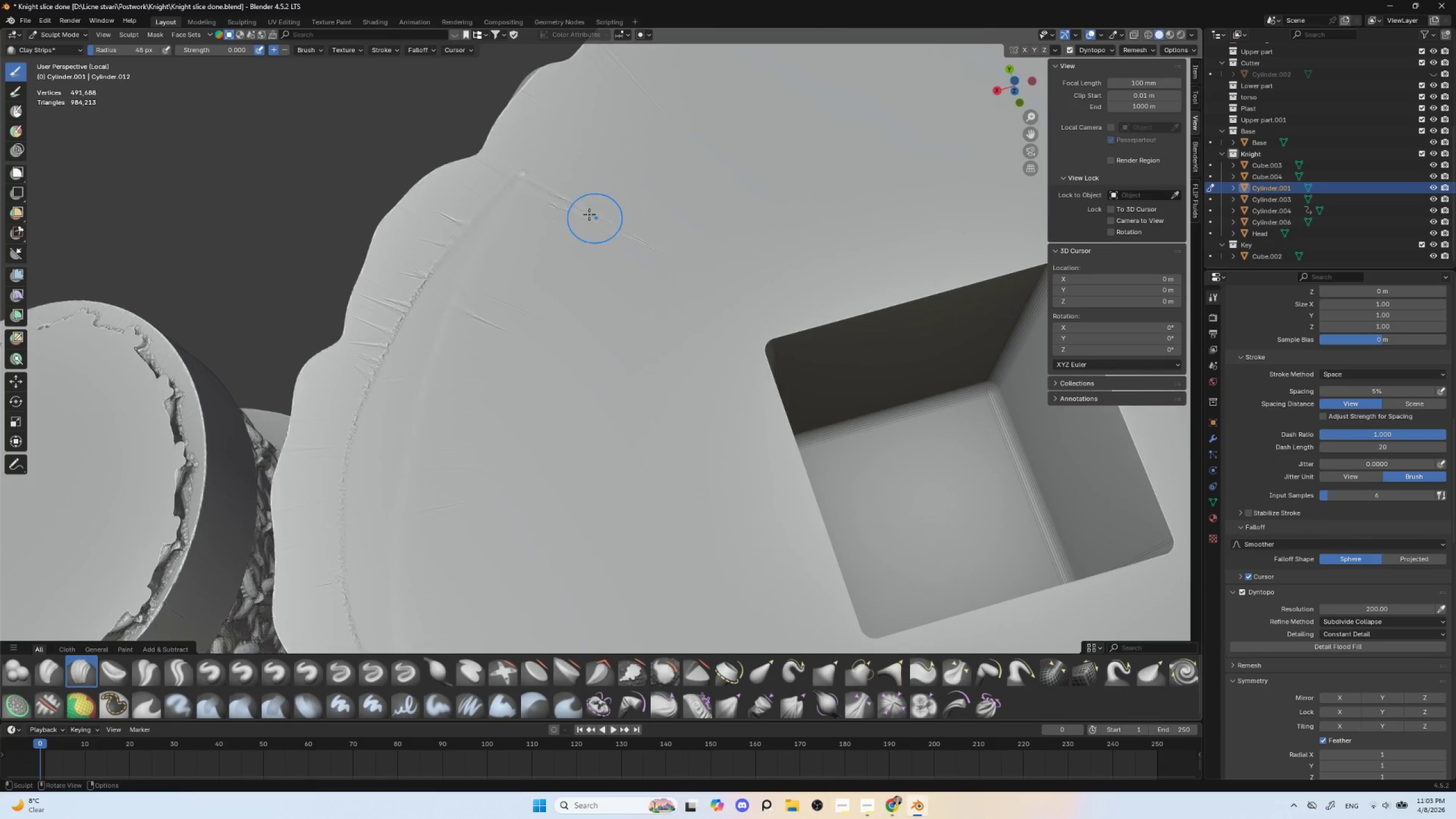 
hold_key(key=ShiftLeft, duration=1.5)
left_click_drag(start_coordinate=[553, 192], to_coordinate=[634, 242])
 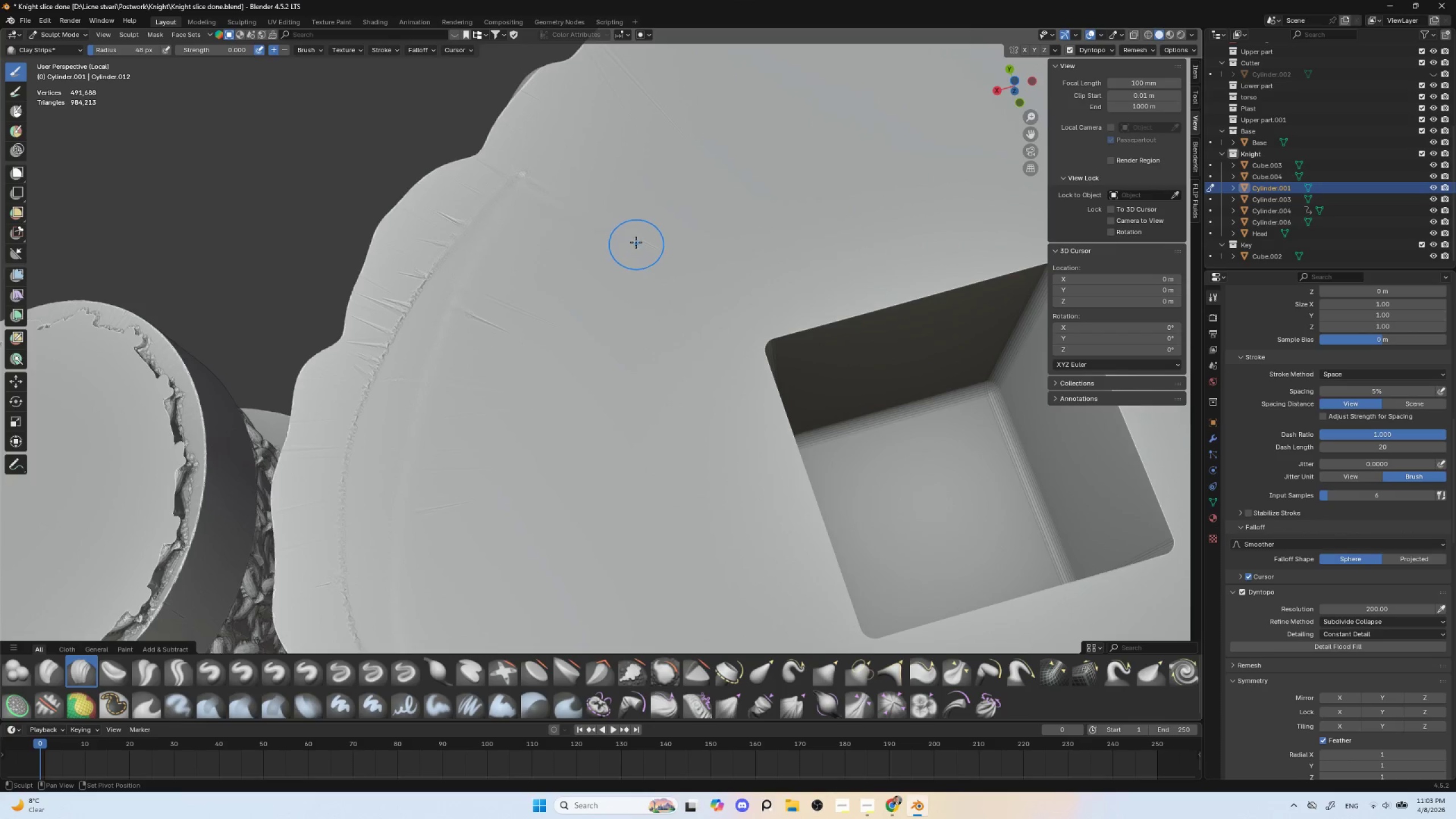 
left_click_drag(start_coordinate=[633, 238], to_coordinate=[664, 251])
 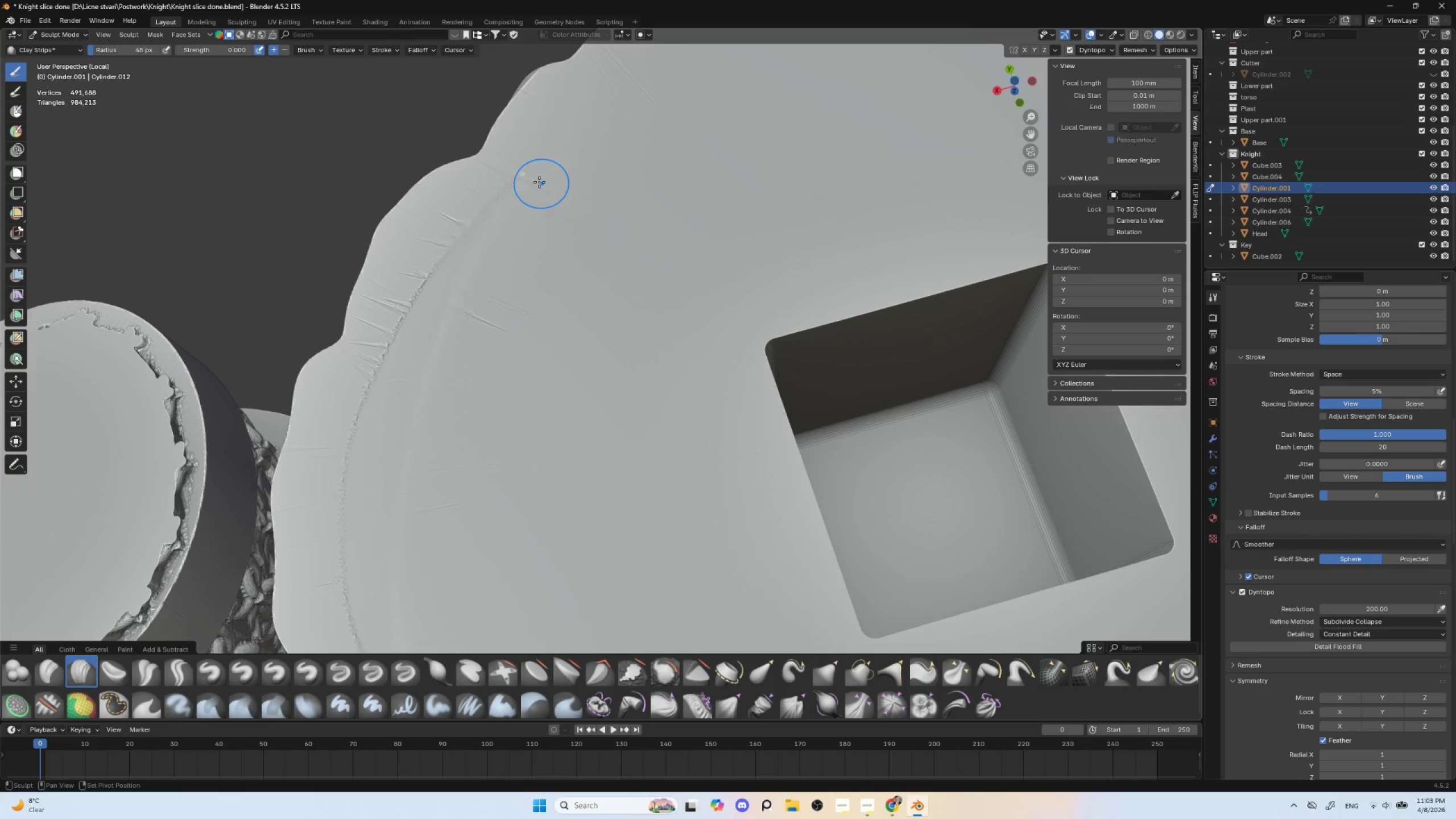 
hold_key(key=ShiftLeft, duration=1.52)
left_click_drag(start_coordinate=[533, 171], to_coordinate=[351, 598])
 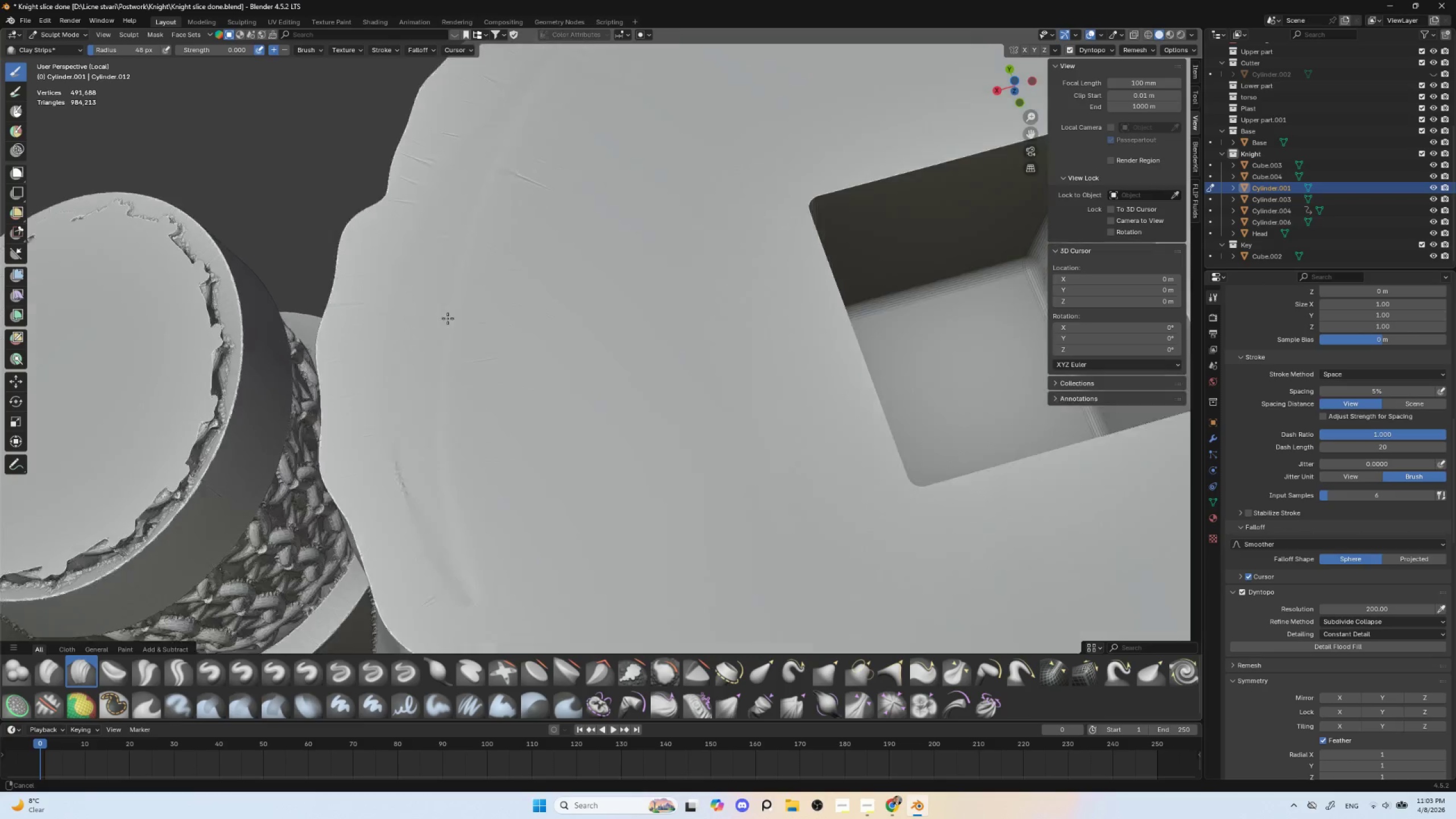 
hold_key(key=ShiftLeft, duration=1.51)
 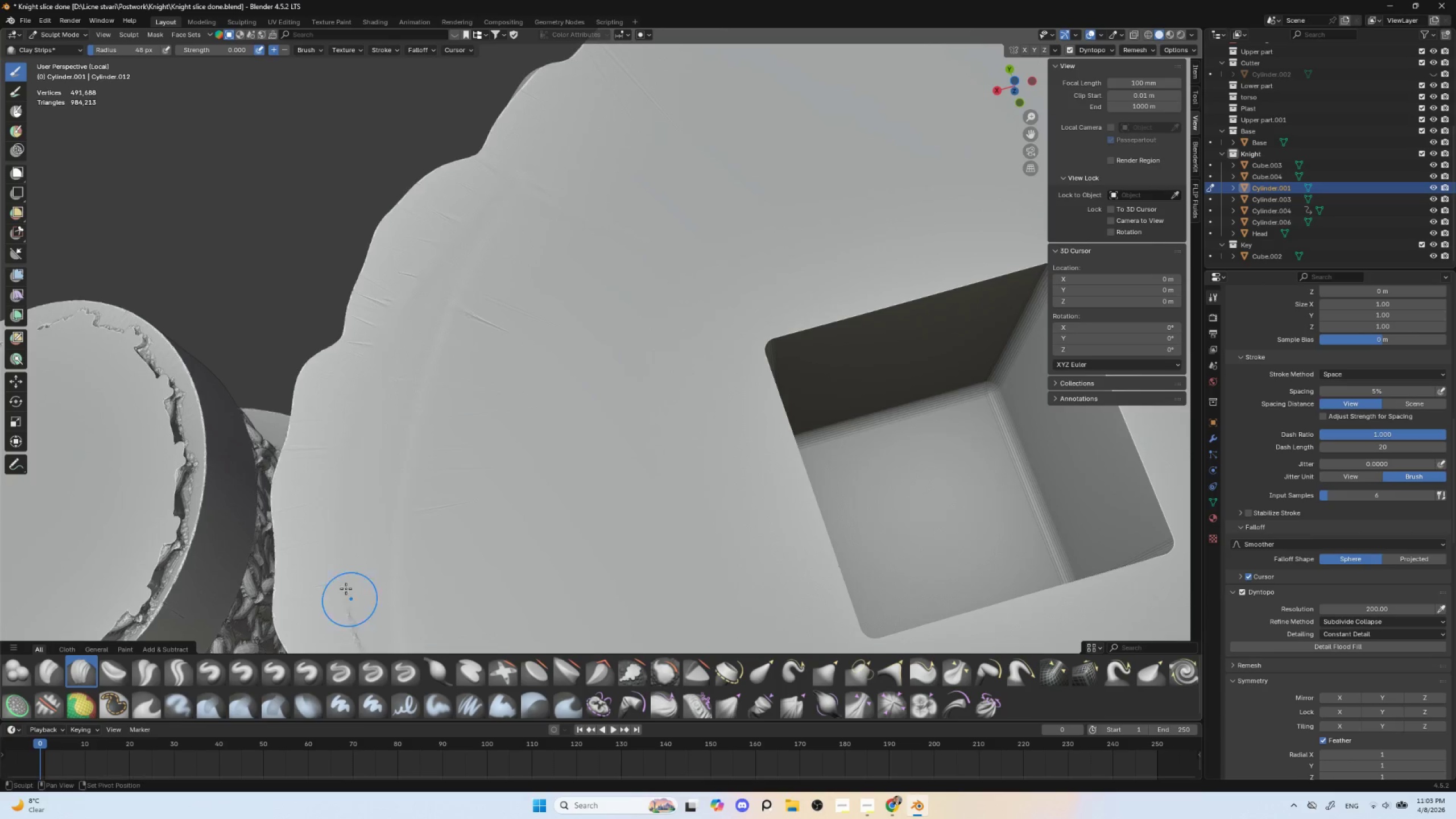 
hold_key(key=ShiftLeft, duration=0.59)
 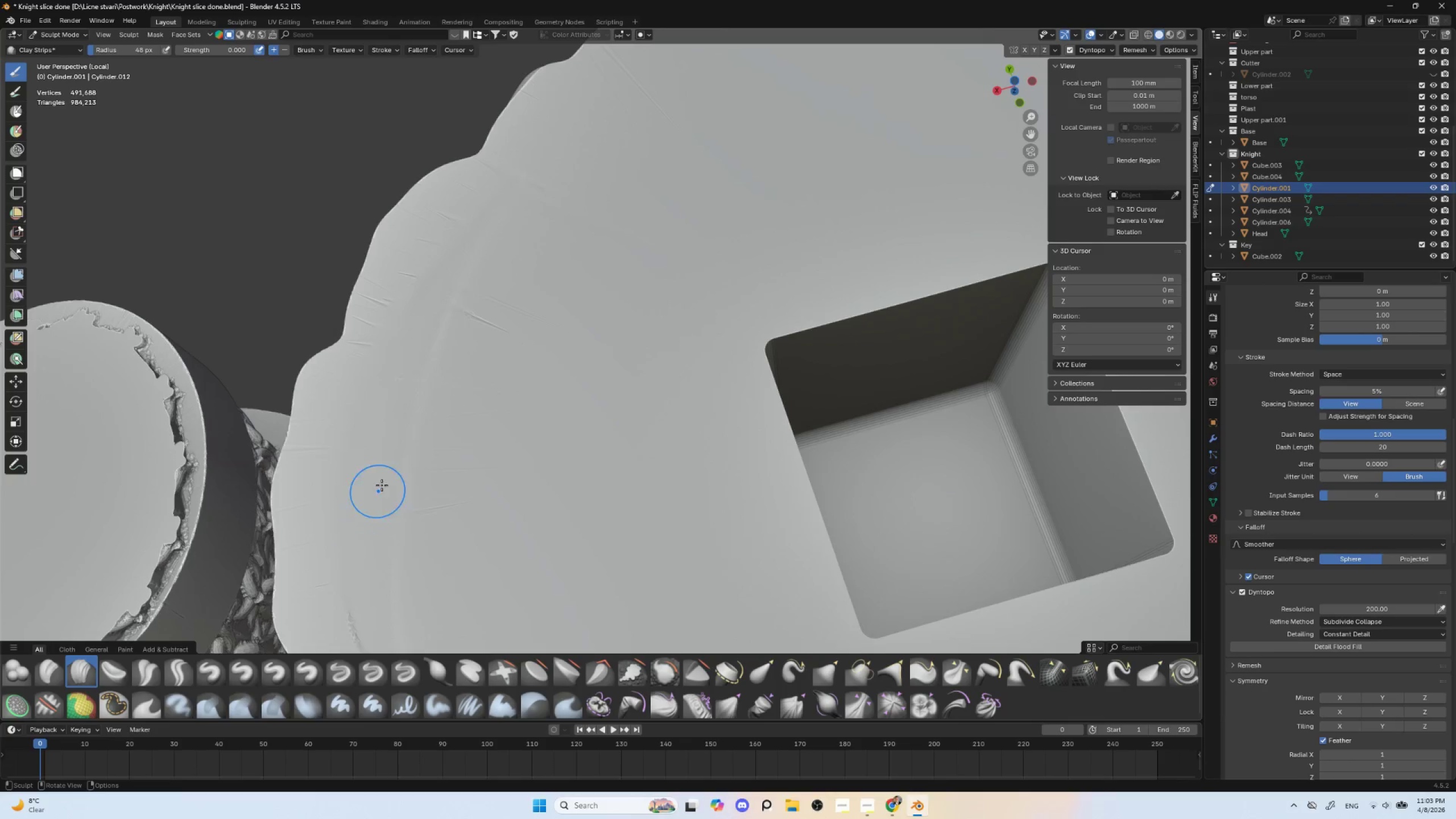 
hold_key(key=ShiftLeft, duration=0.44)
 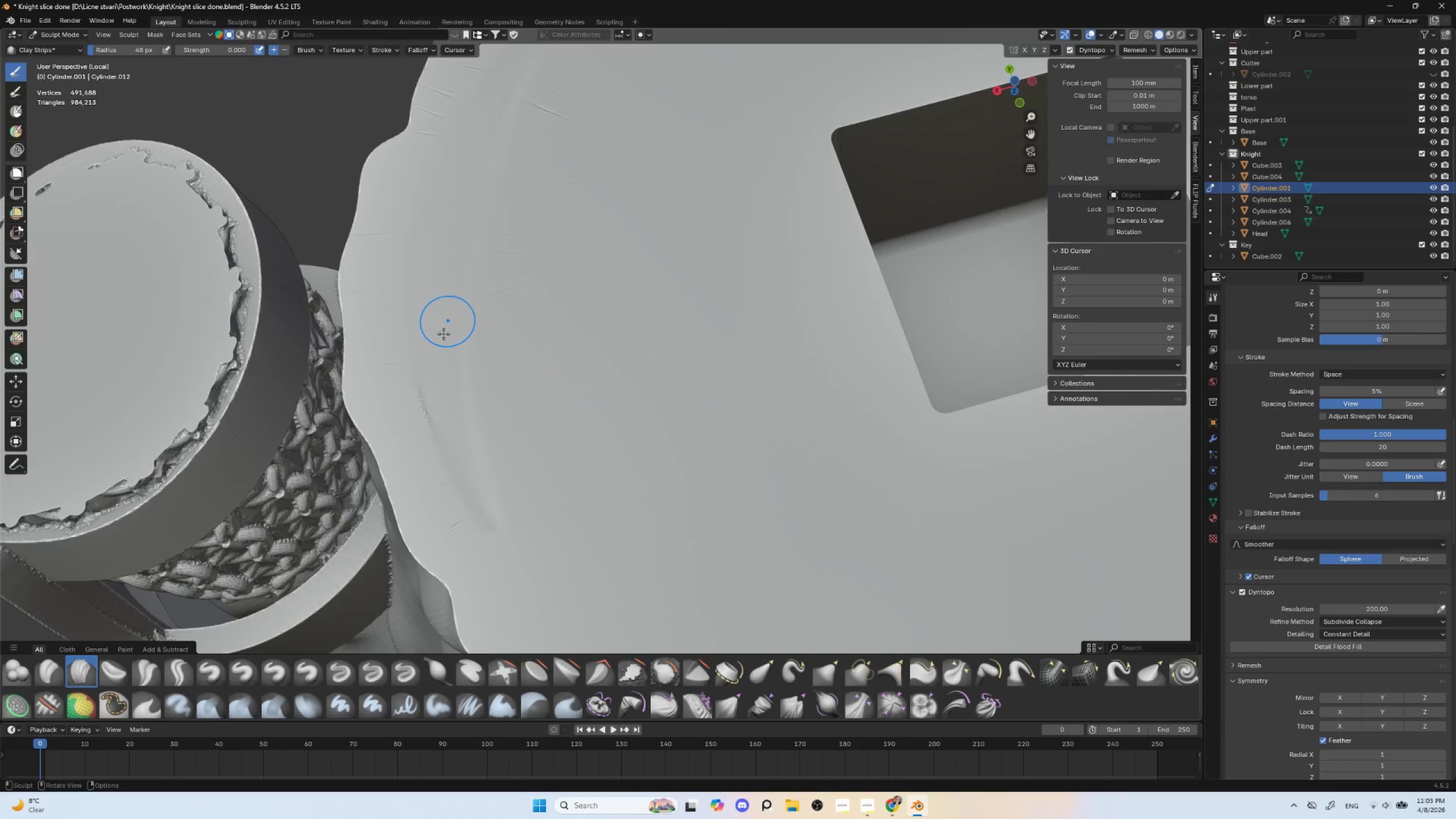 
hold_key(key=ShiftLeft, duration=0.83)
left_click_drag(start_coordinate=[419, 362], to_coordinate=[440, 456])
 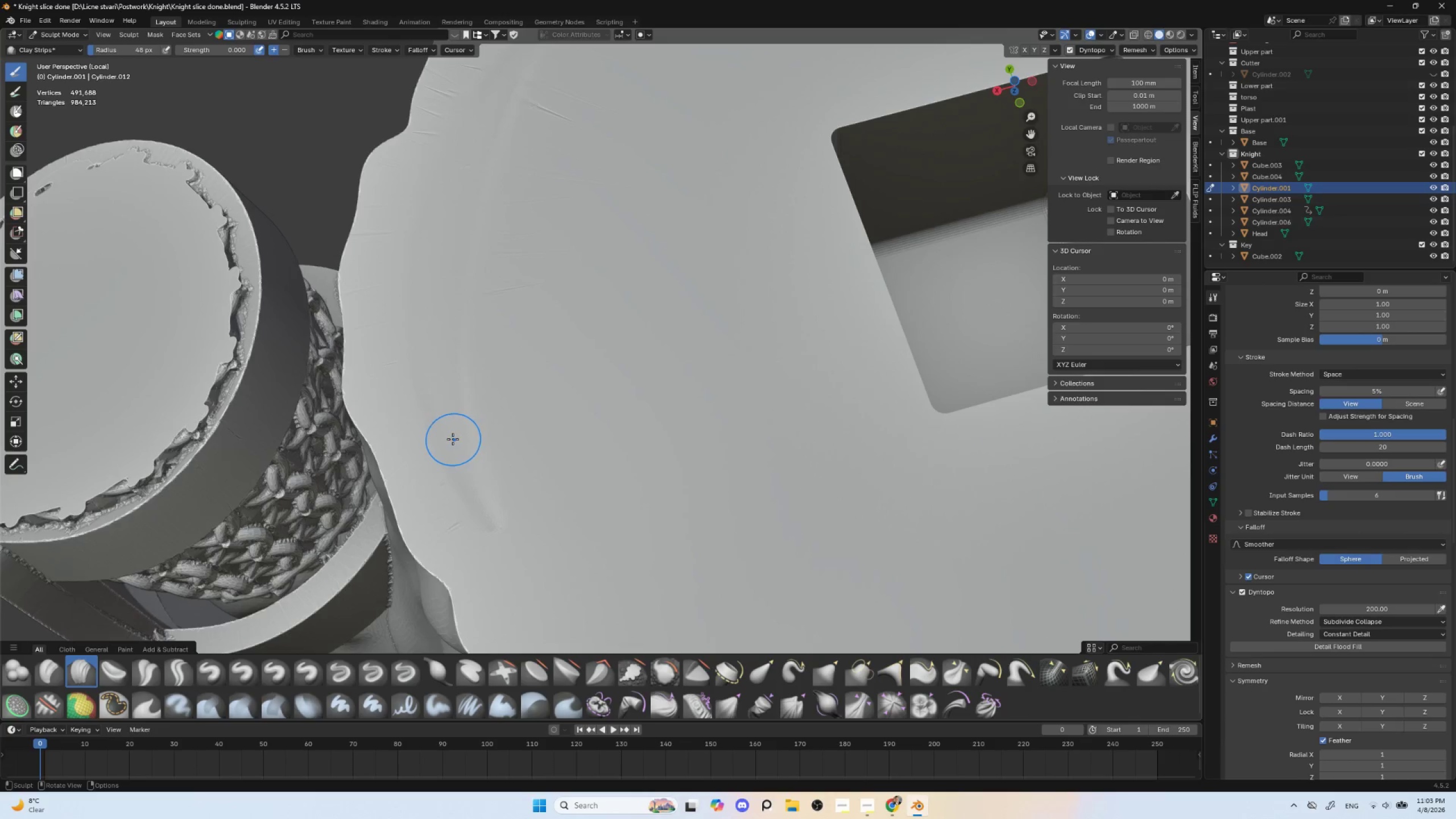 
left_click_drag(start_coordinate=[452, 437], to_coordinate=[456, 248])
 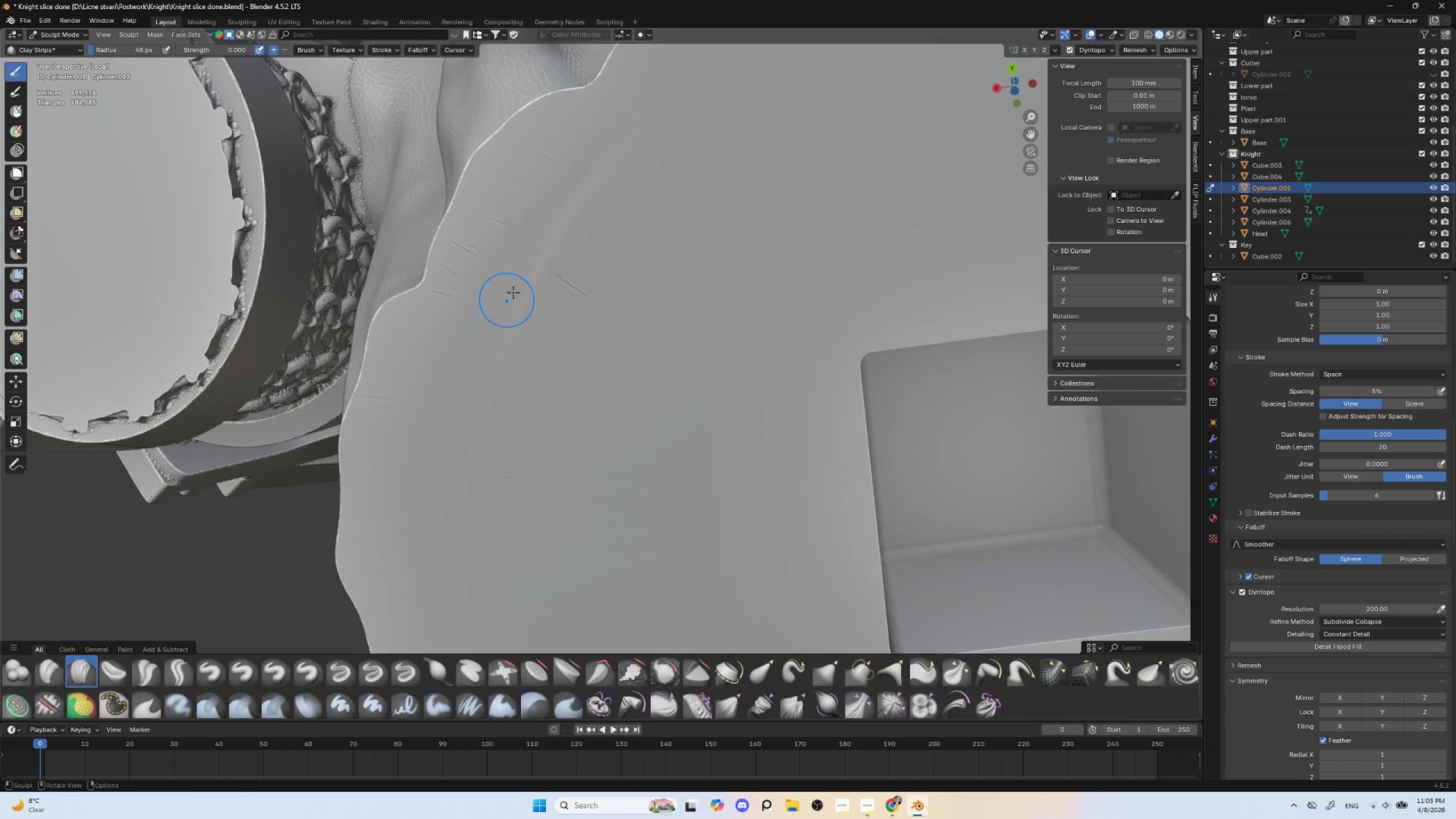 
left_click_drag(start_coordinate=[557, 214], to_coordinate=[559, 209])
 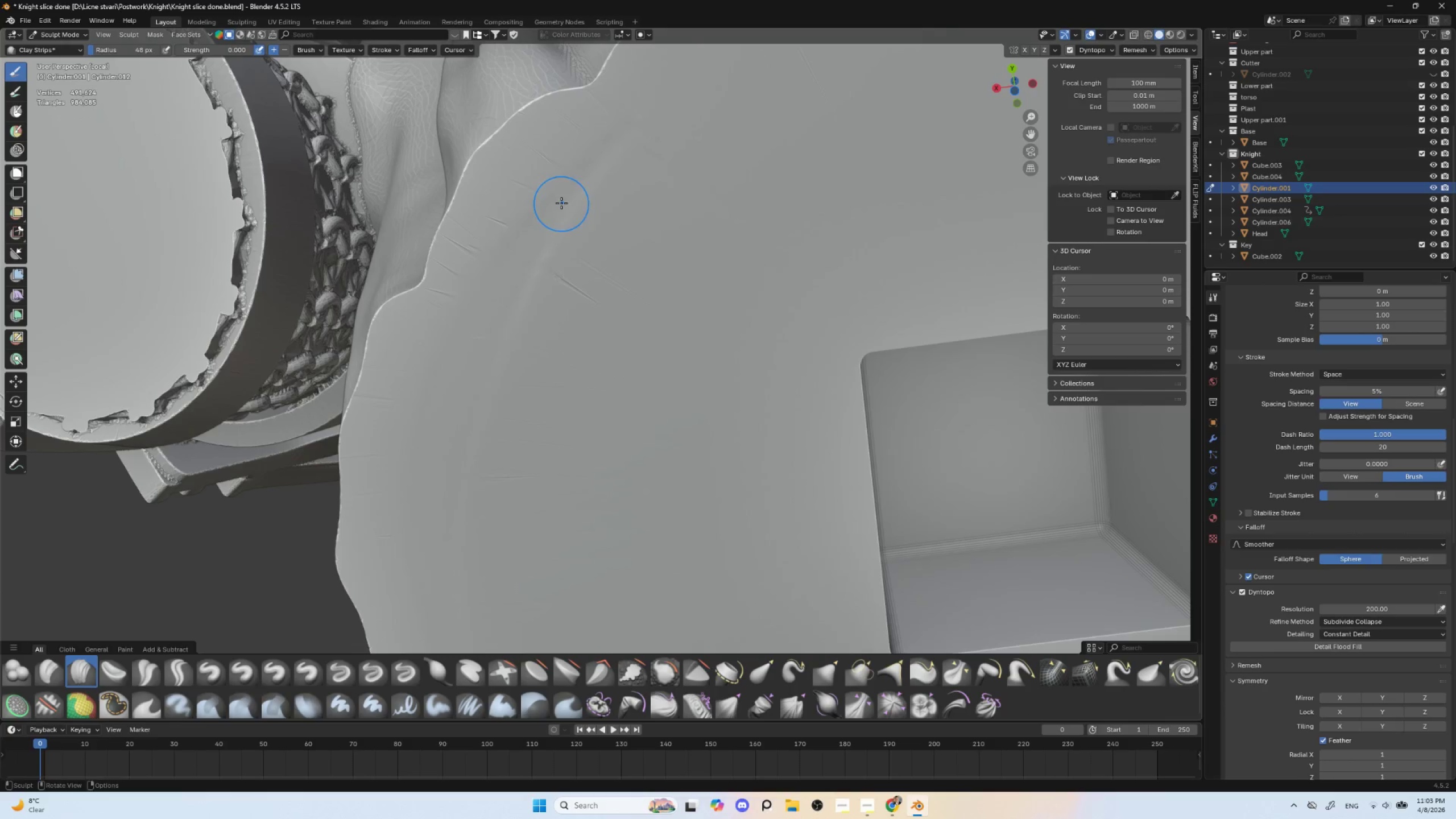 
left_click_drag(start_coordinate=[561, 203], to_coordinate=[585, 174])
 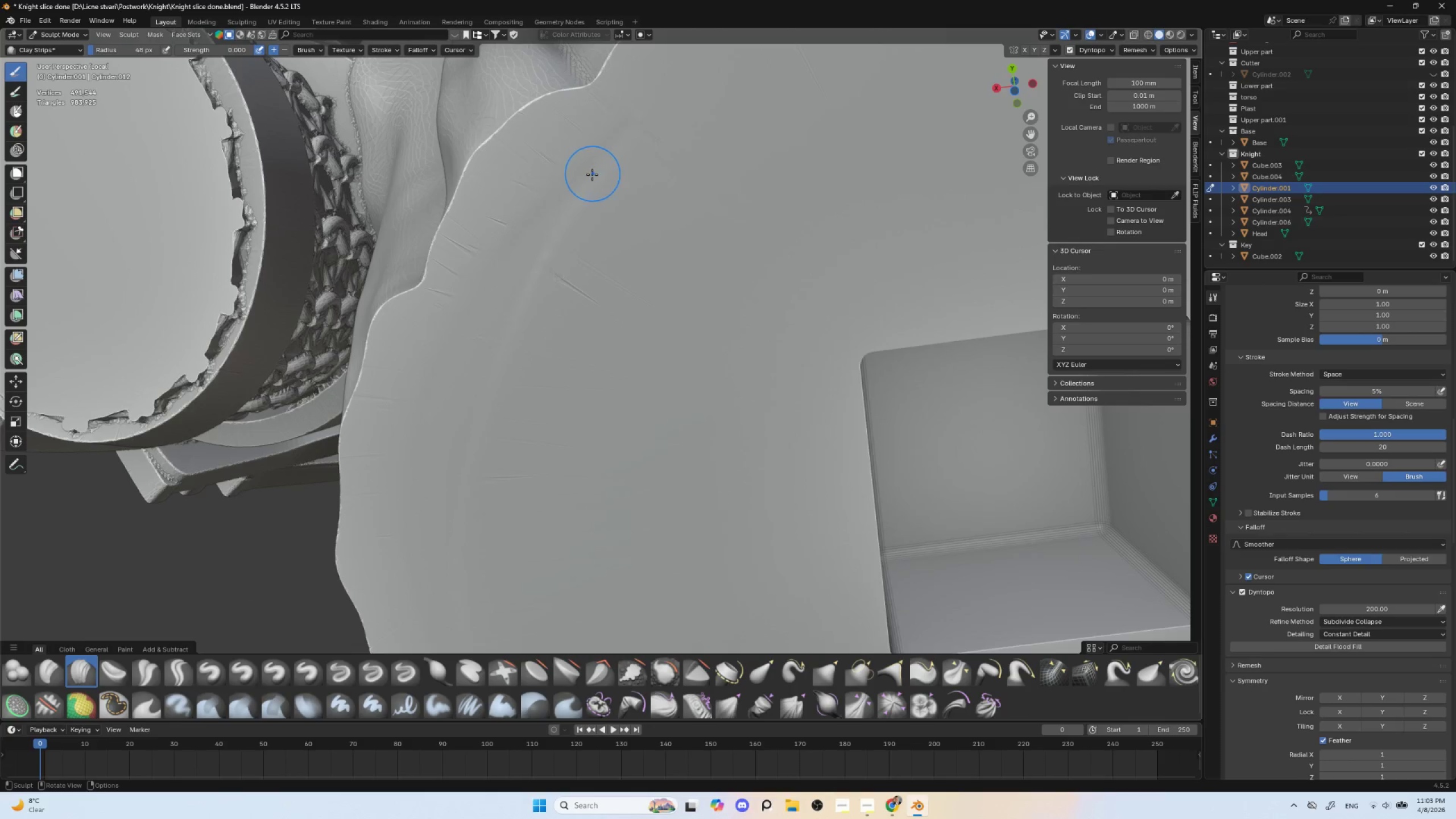 
hold_key(key=ShiftLeft, duration=1.5)
left_click_drag(start_coordinate=[582, 178], to_coordinate=[486, 349])
 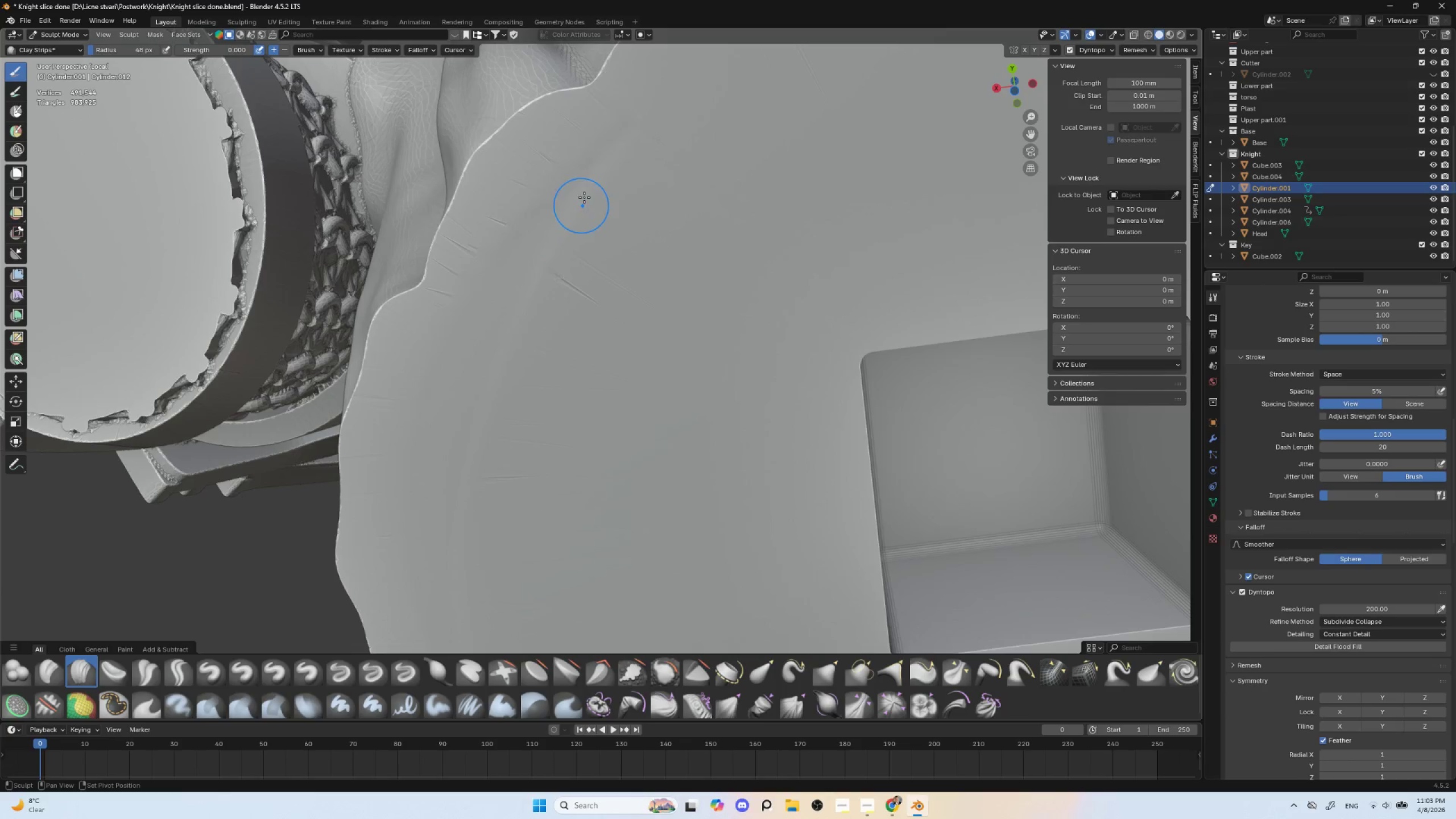 
left_click_drag(start_coordinate=[581, 197], to_coordinate=[504, 365])
 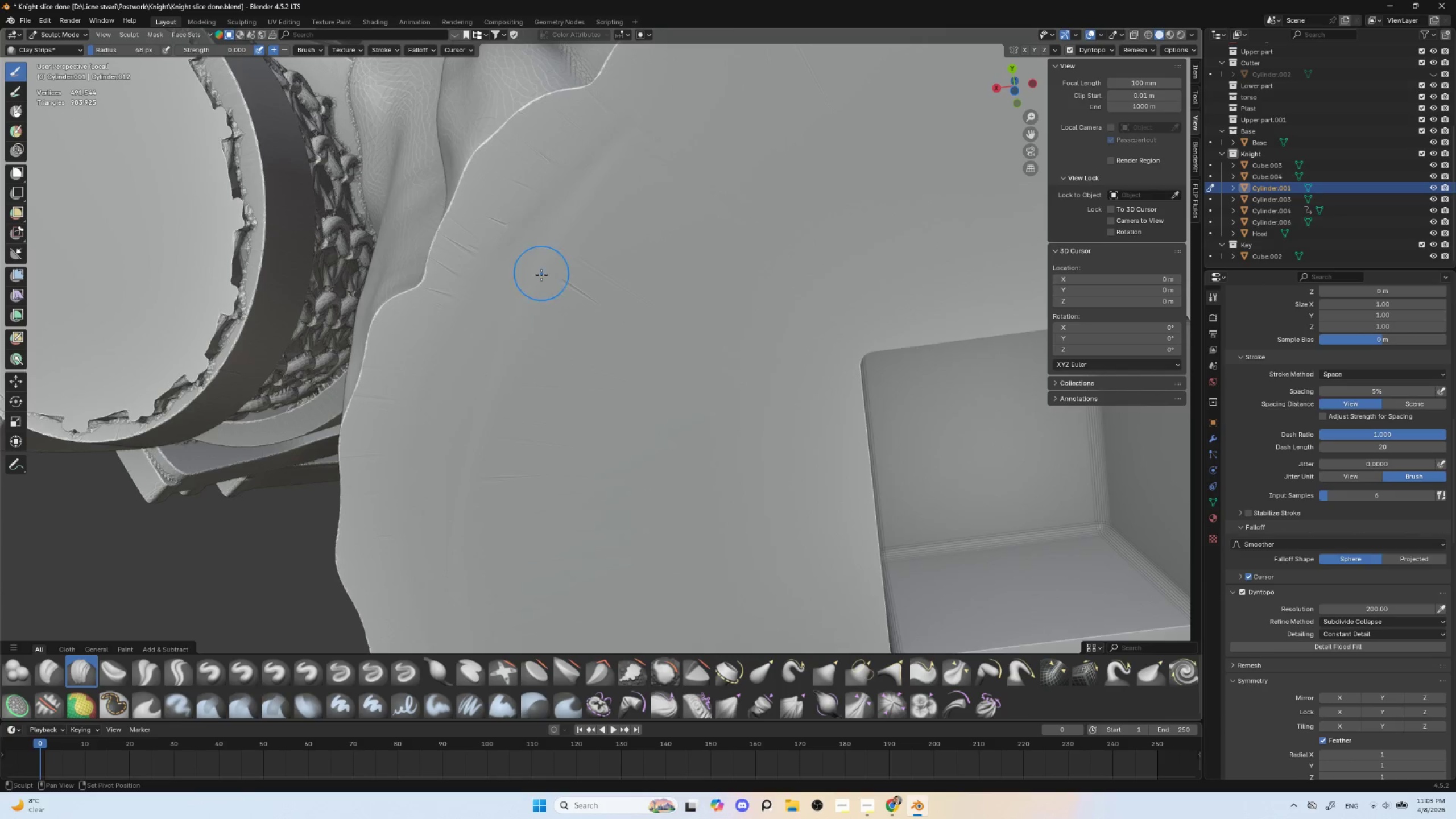 
left_click_drag(start_coordinate=[535, 288], to_coordinate=[452, 492])
 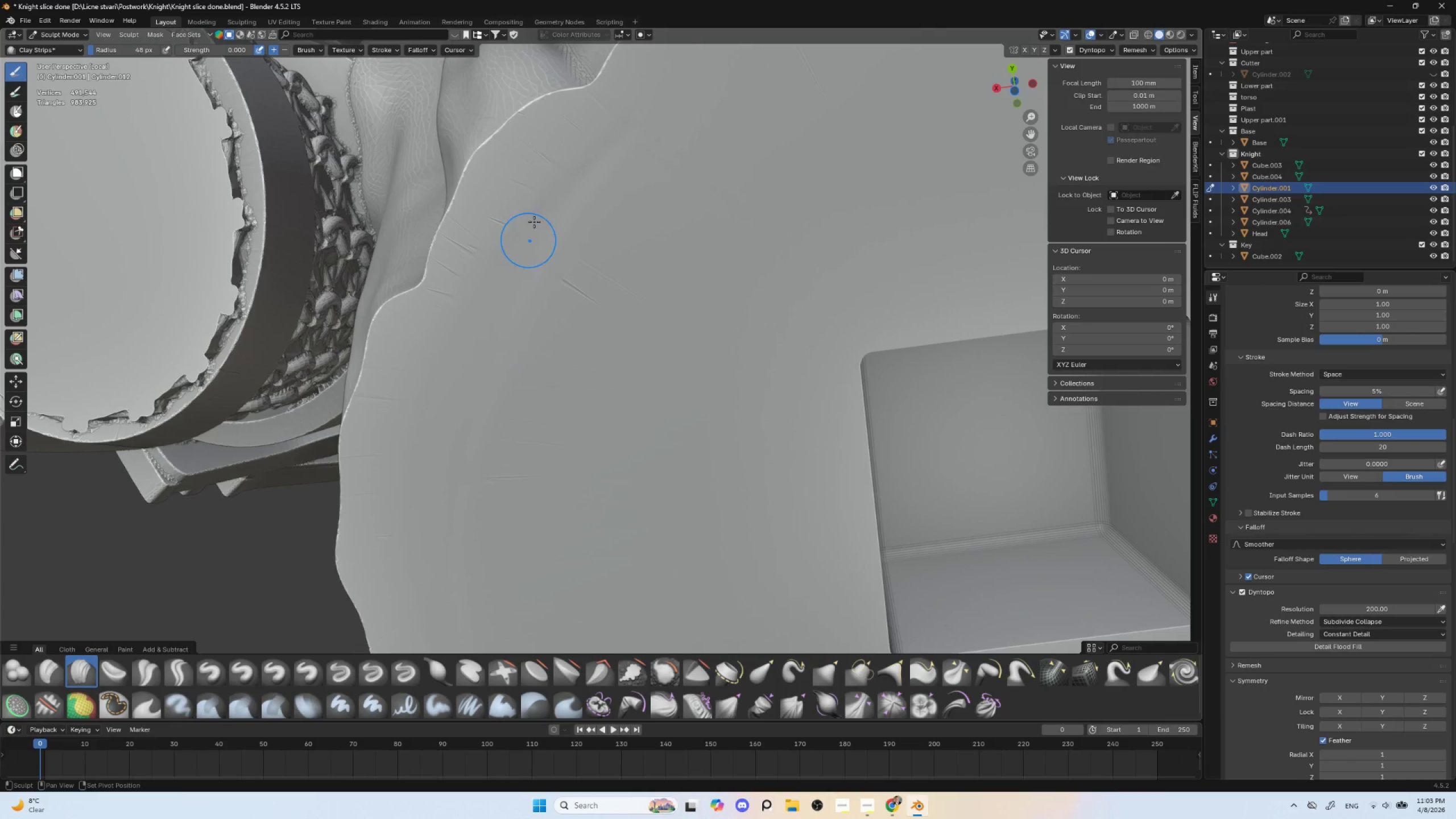 
hold_key(key=ShiftLeft, duration=1.49)
left_click_drag(start_coordinate=[543, 196], to_coordinate=[501, 251])
 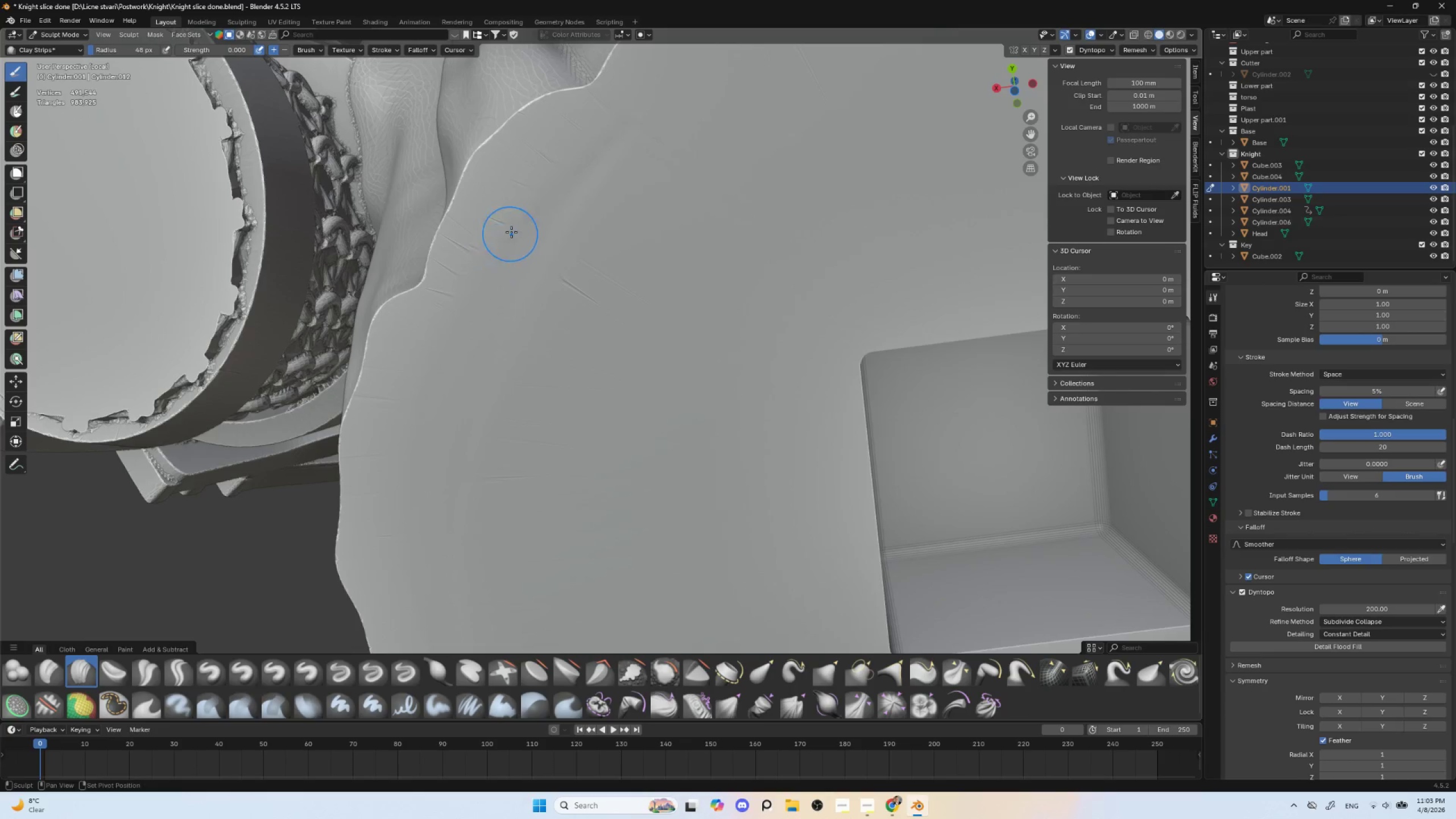 
left_click_drag(start_coordinate=[510, 233], to_coordinate=[548, 189])
 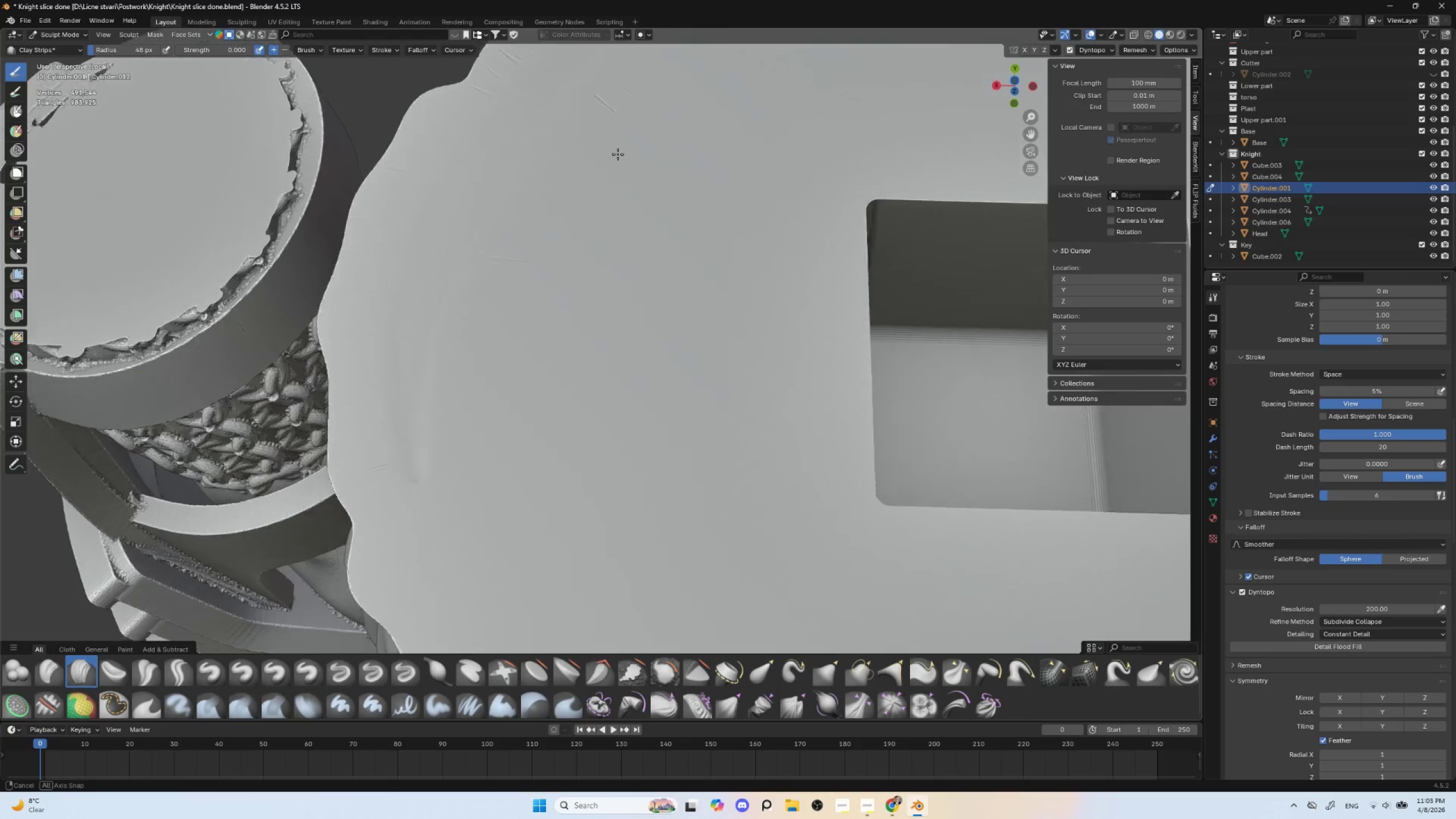 
hold_key(key=ShiftLeft, duration=1.5)
left_click_drag(start_coordinate=[483, 220], to_coordinate=[401, 445])
 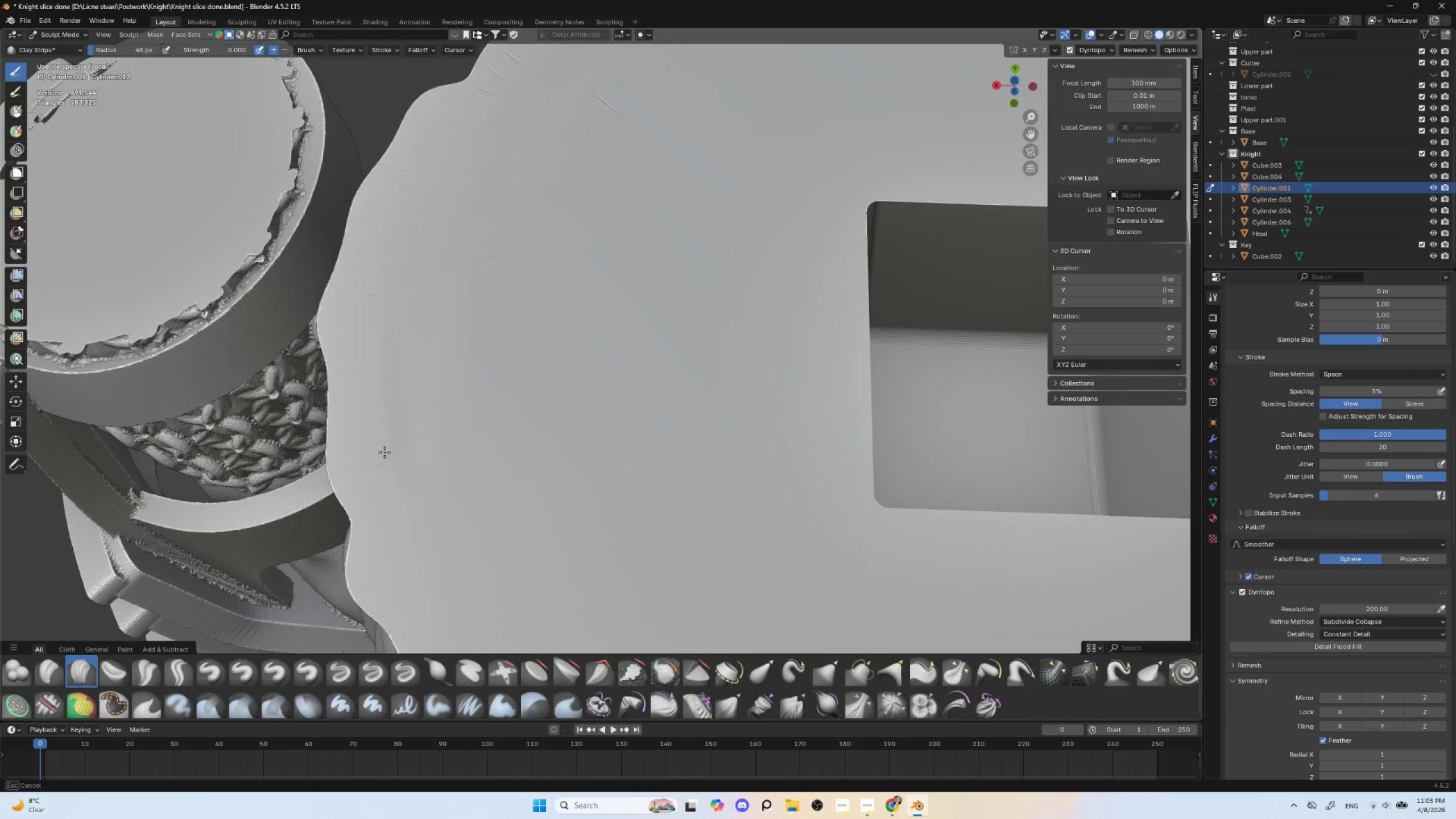 
hold_key(key=ShiftLeft, duration=1.52)
left_click_drag(start_coordinate=[392, 459], to_coordinate=[423, 366])
 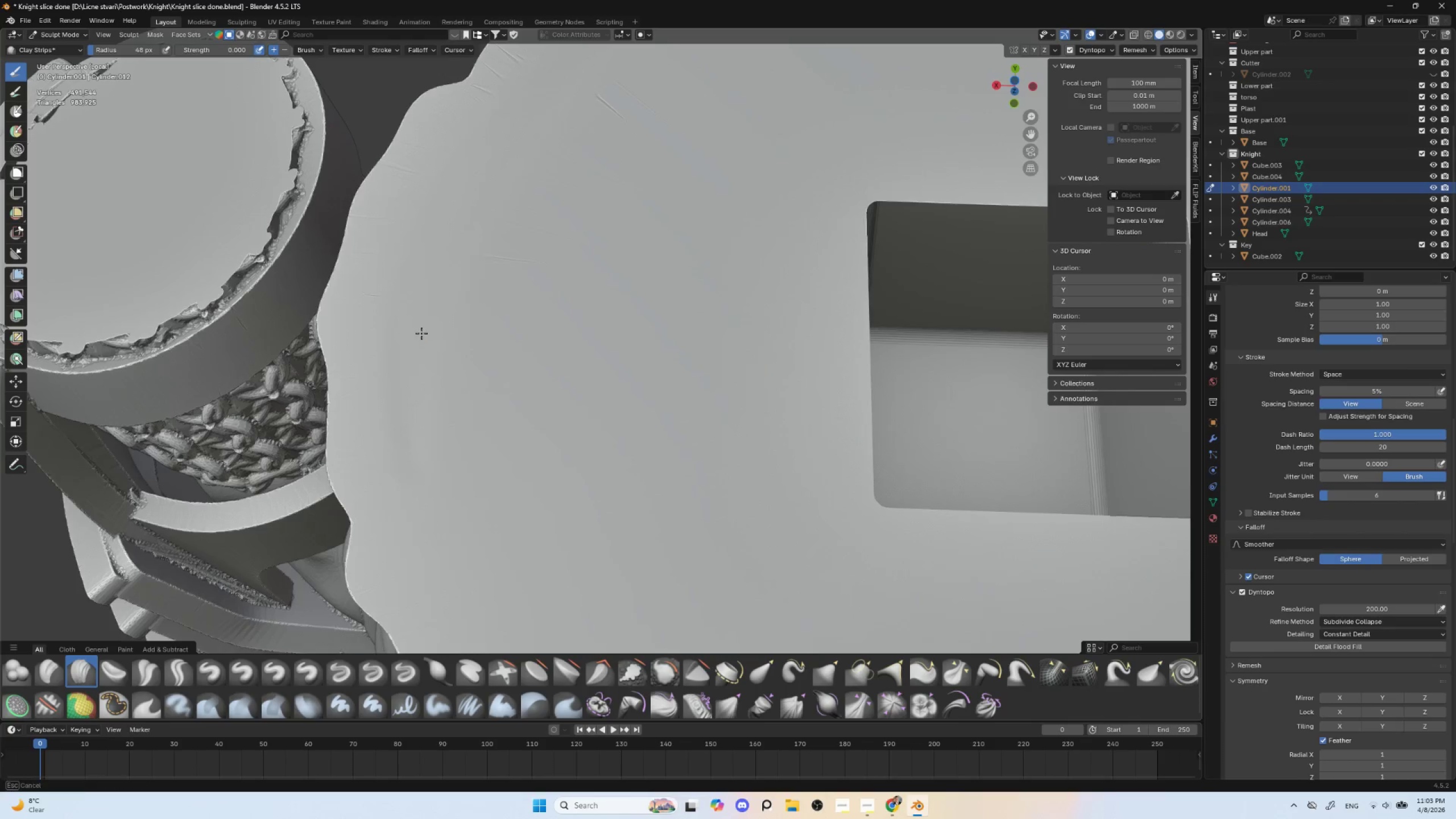 
left_click_drag(start_coordinate=[424, 337], to_coordinate=[464, 262])
 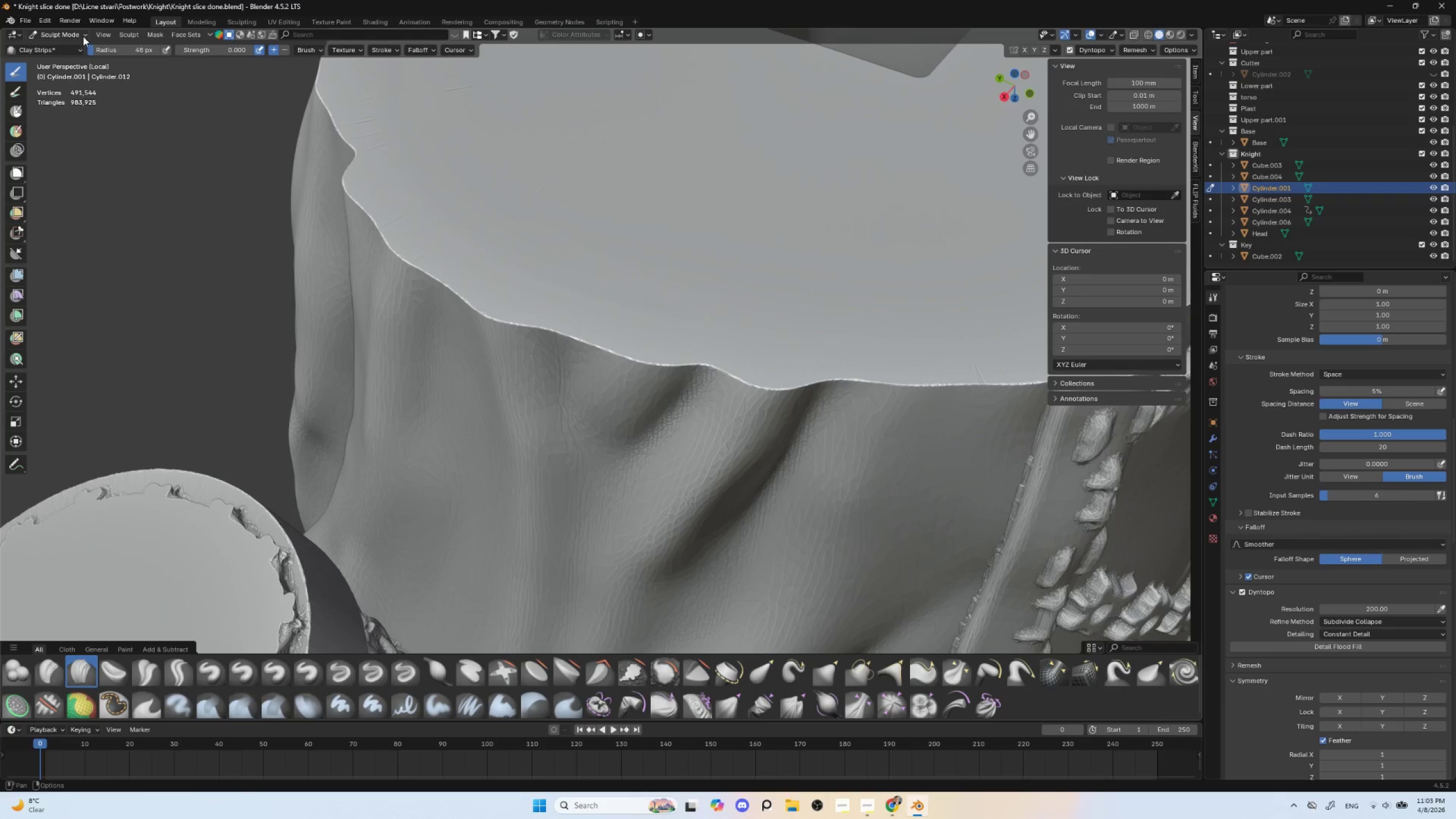 
double_click([74, 44])
 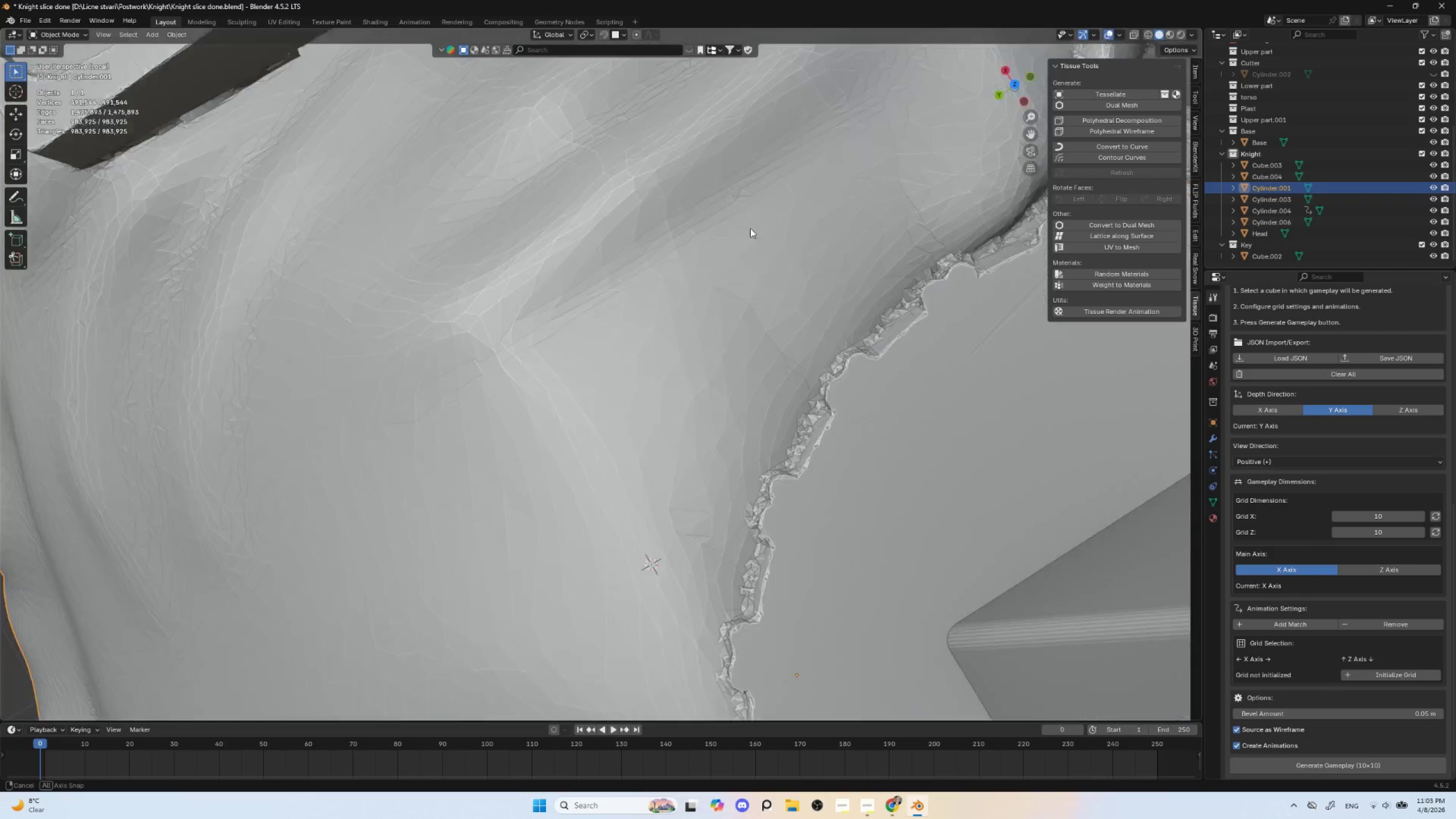 
hold_key(key=ControlLeft, duration=0.59)
 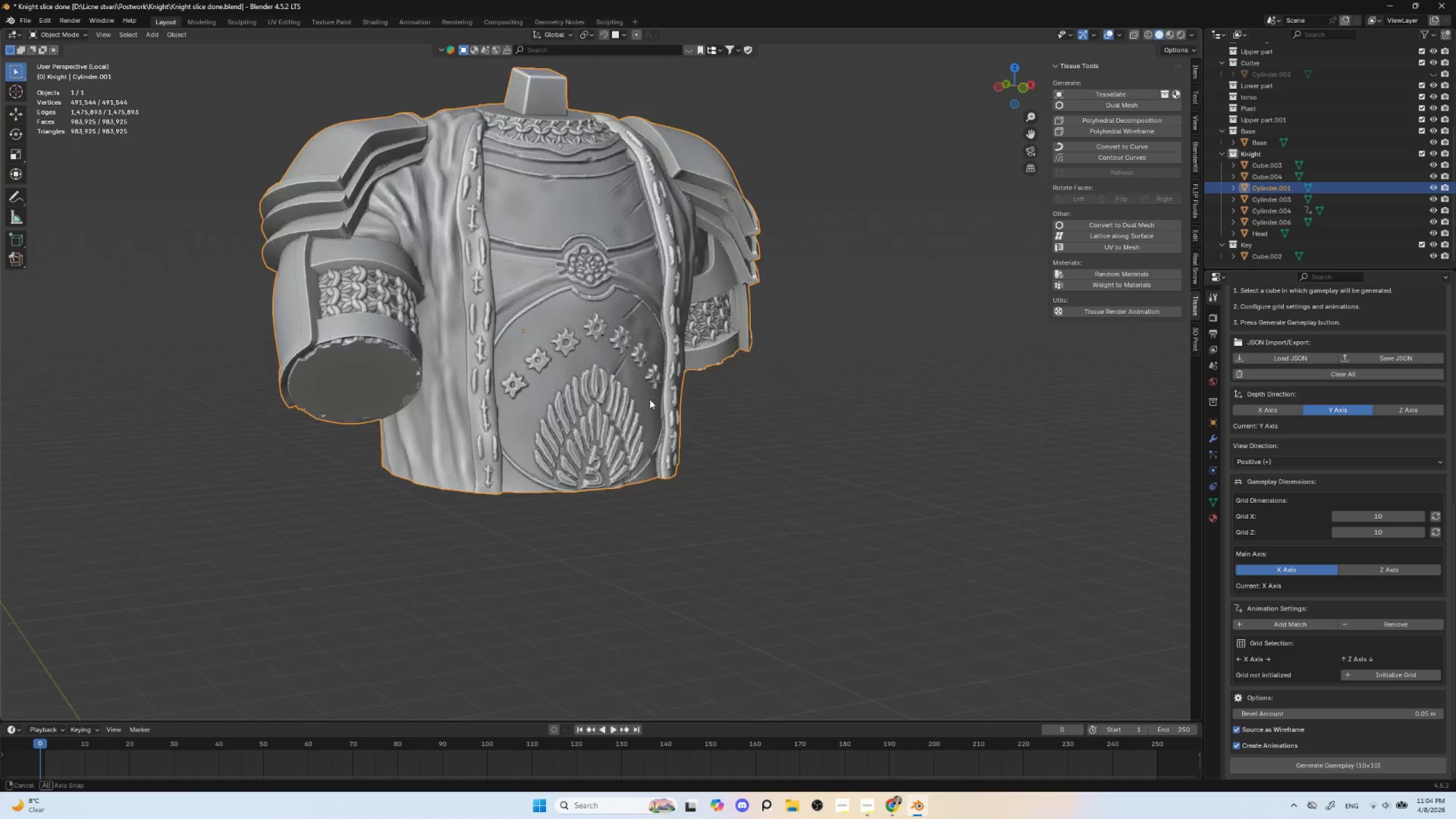 
hold_key(key=AltLeft, duration=0.41)
 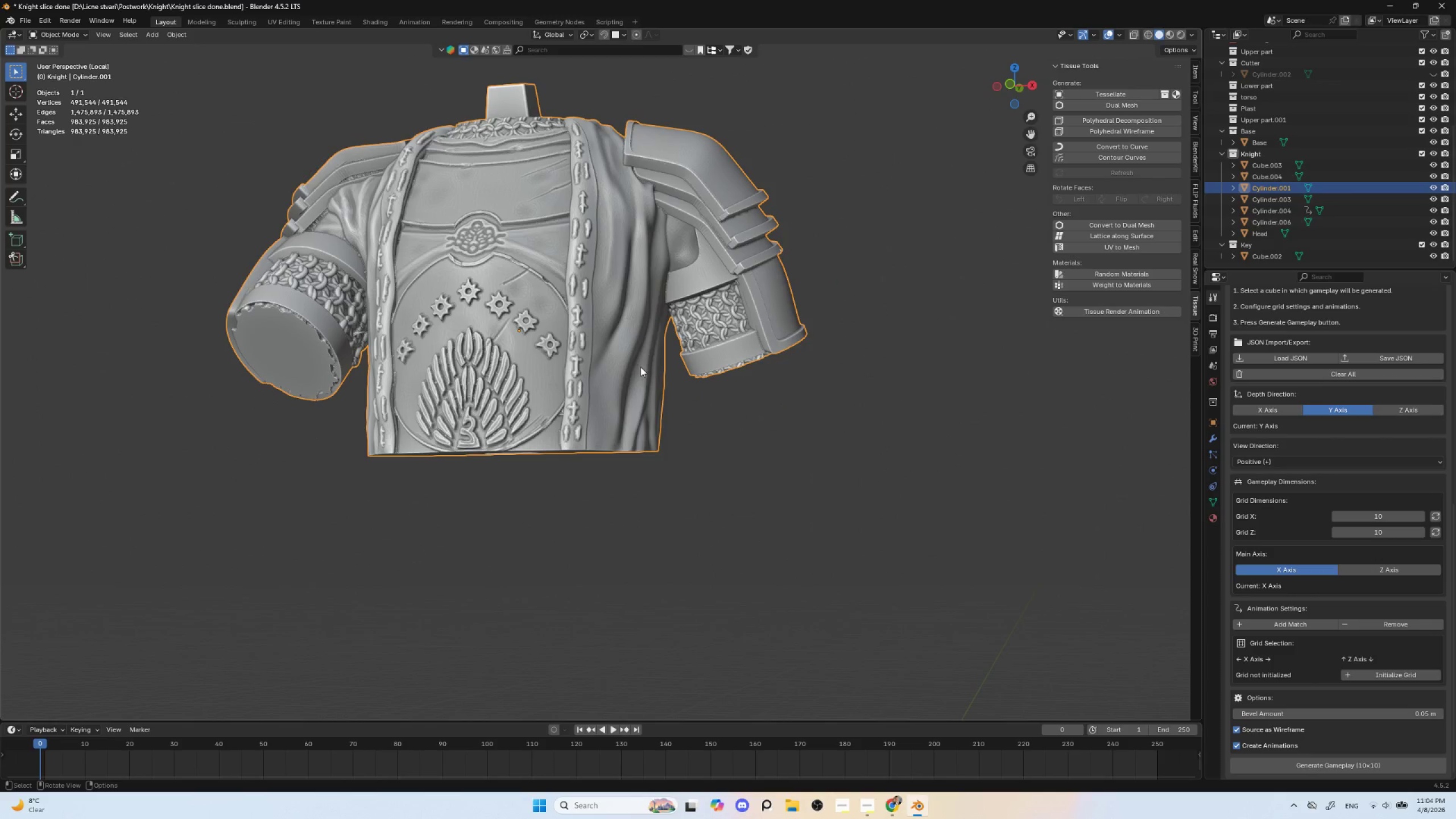 
key(NumpadDivide)
 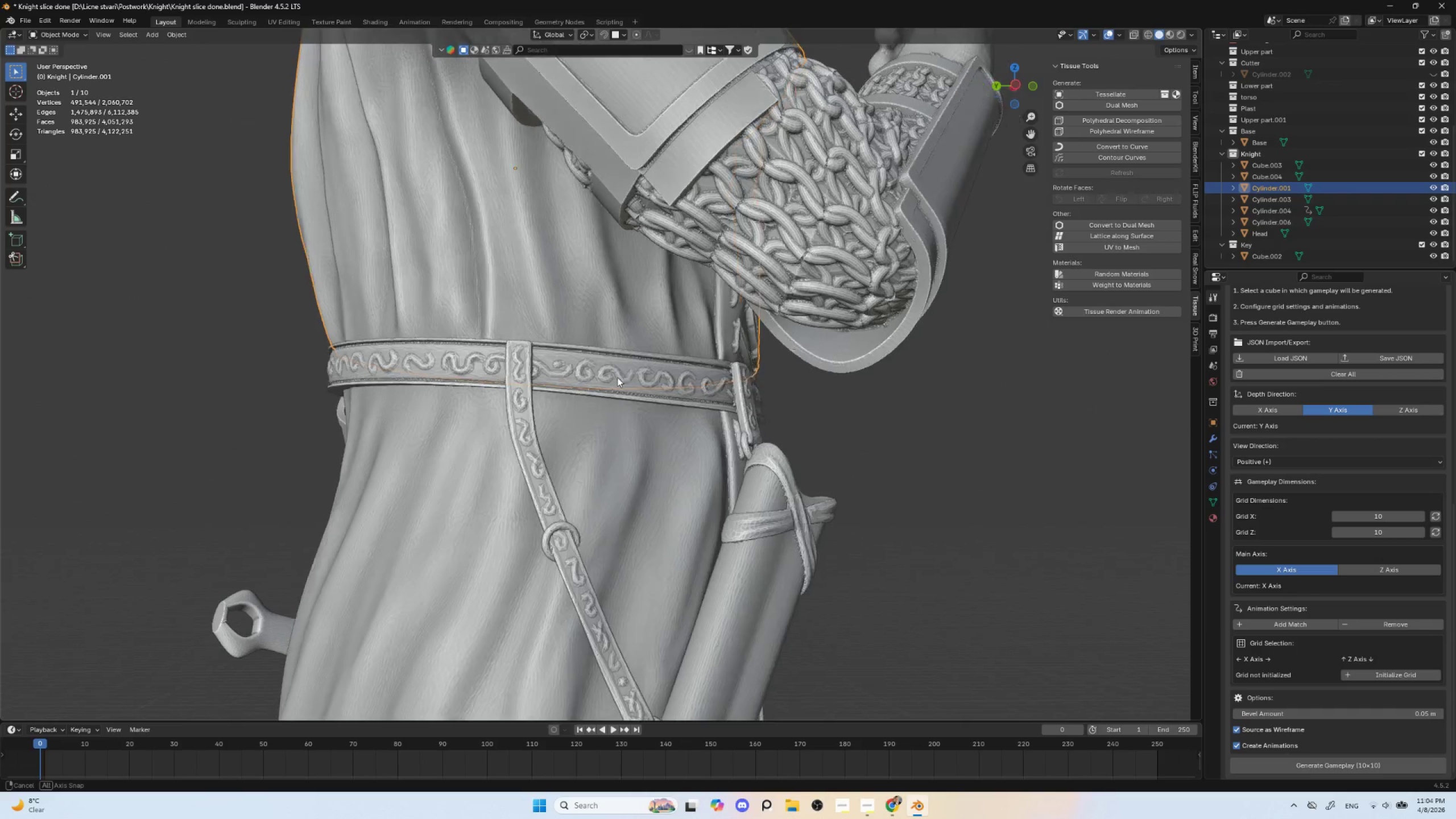 
key(Alt+AltLeft)
 